 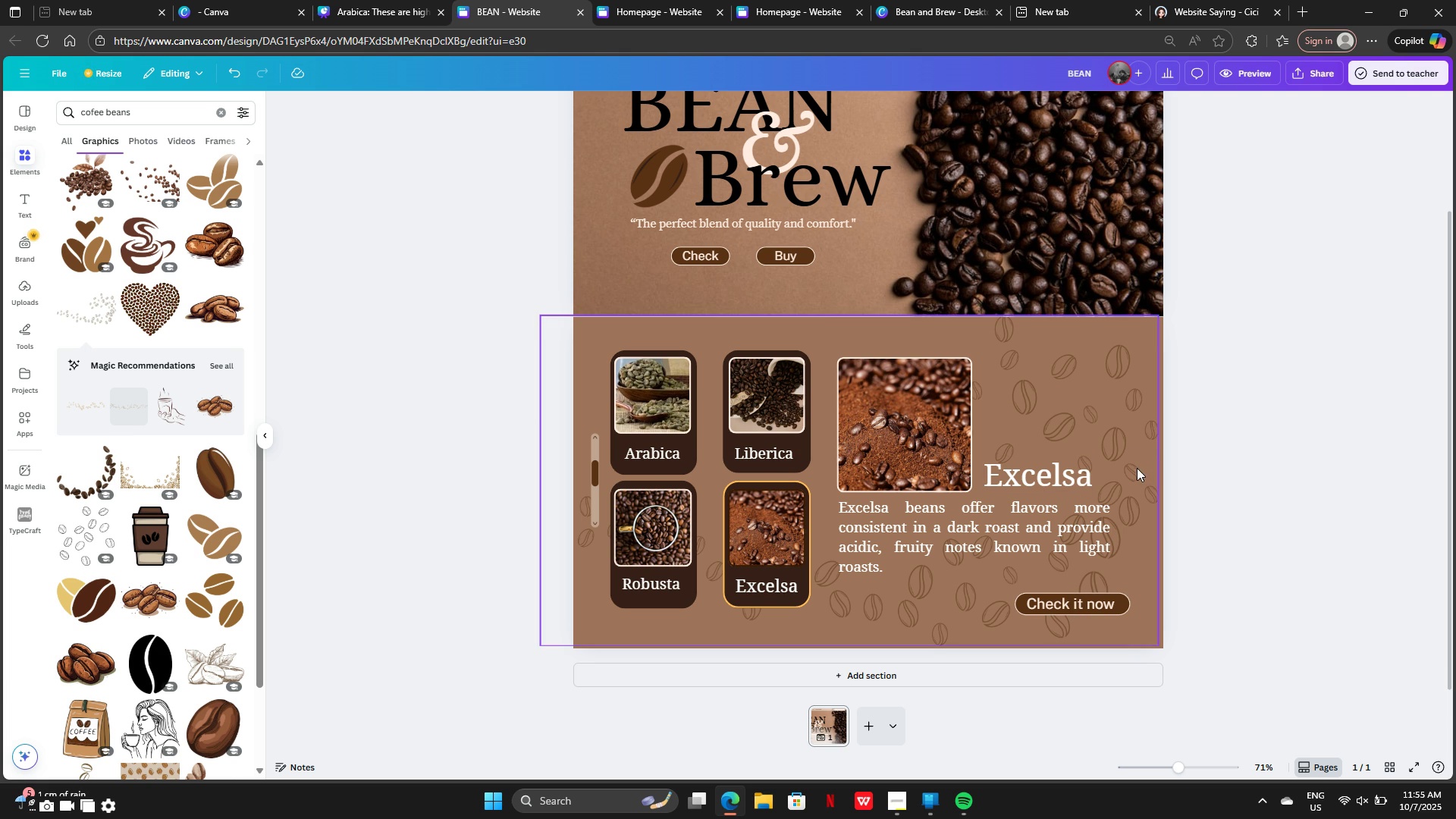 
scroll: coordinate [1063, 410], scroll_direction: up, amount: 14.0
 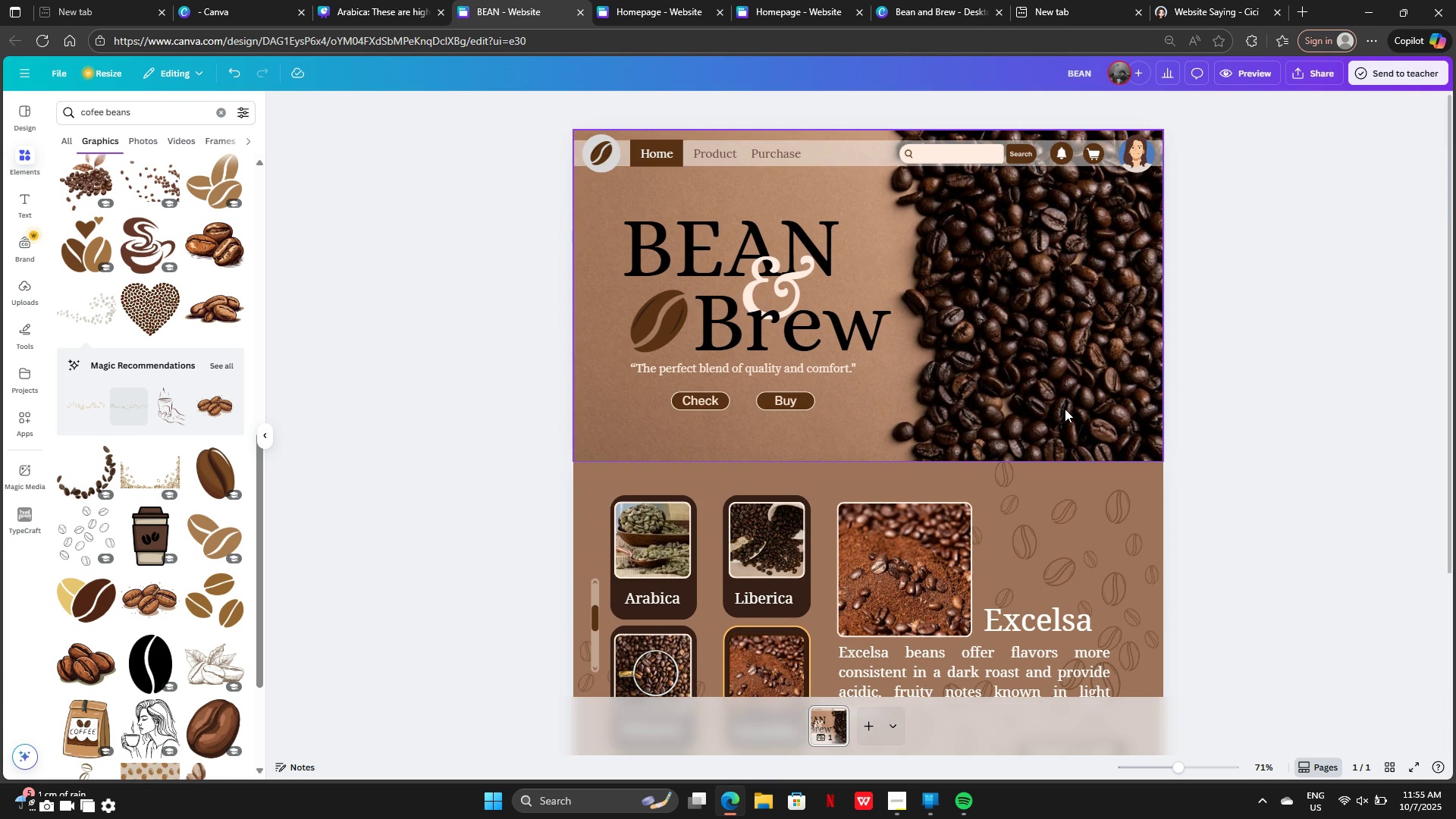 
scroll: coordinate [1065, 409], scroll_direction: down, amount: 5.0
 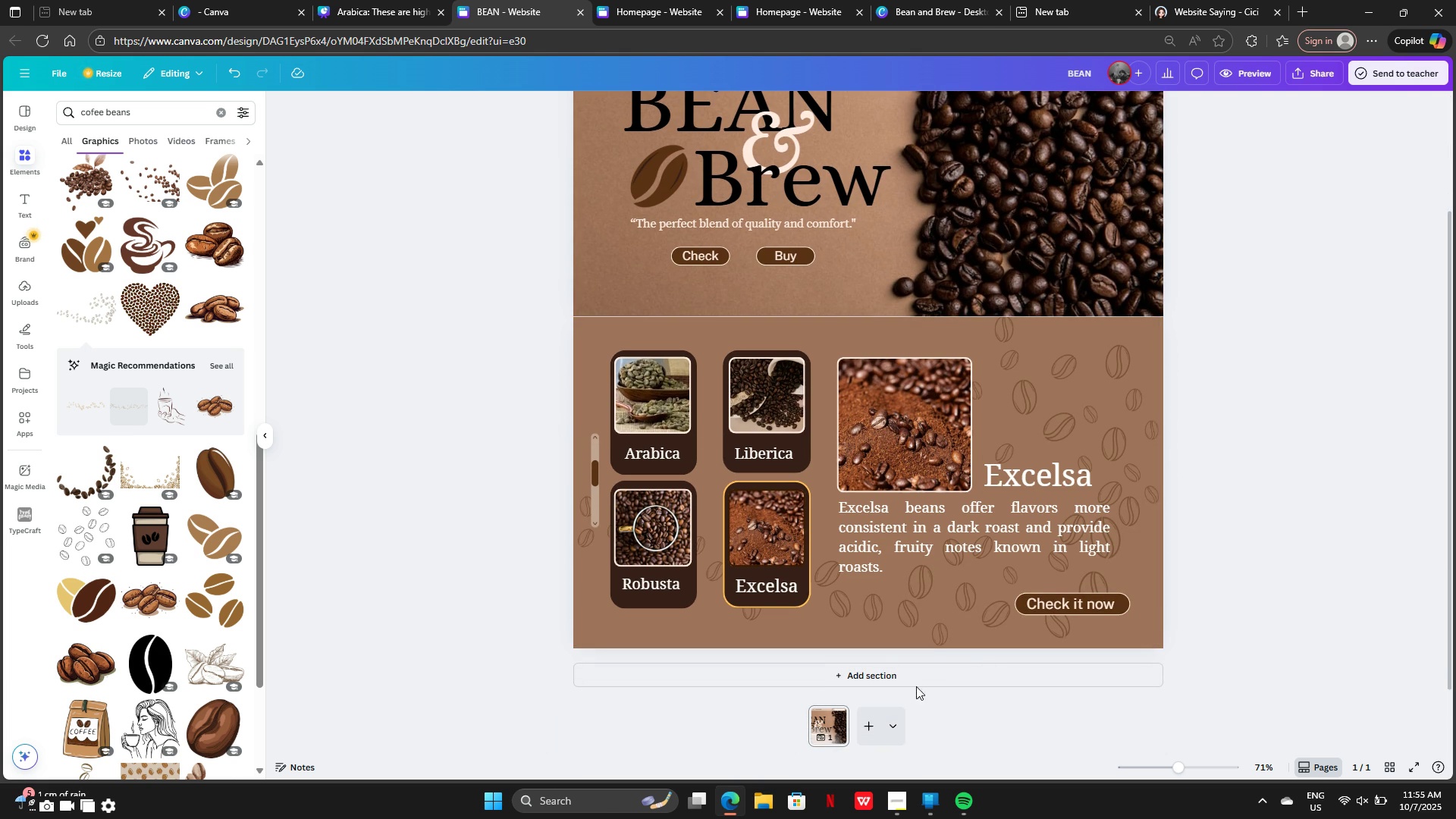 
left_click([916, 679])
 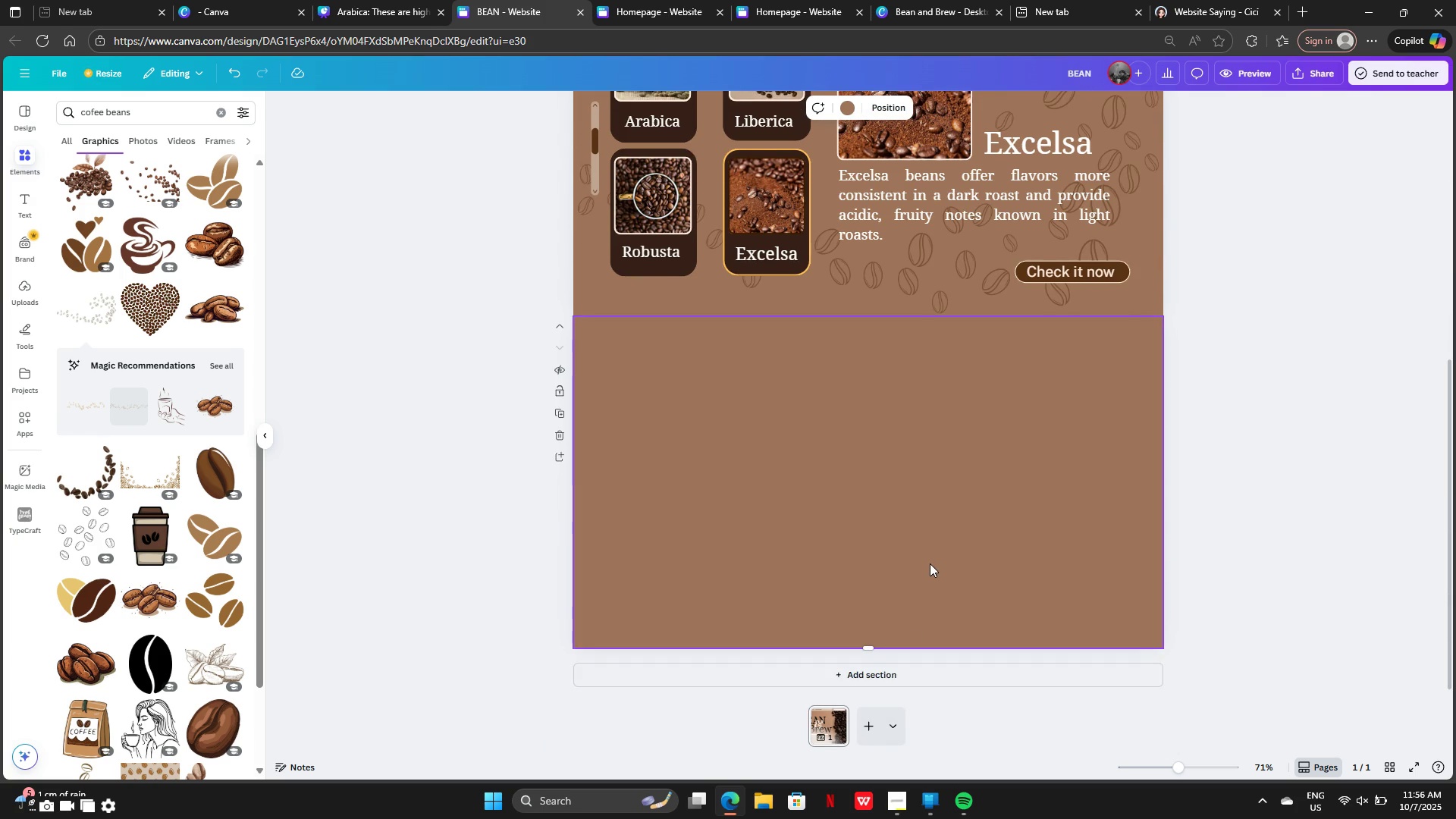 
scroll: coordinate [940, 551], scroll_direction: up, amount: 3.0
 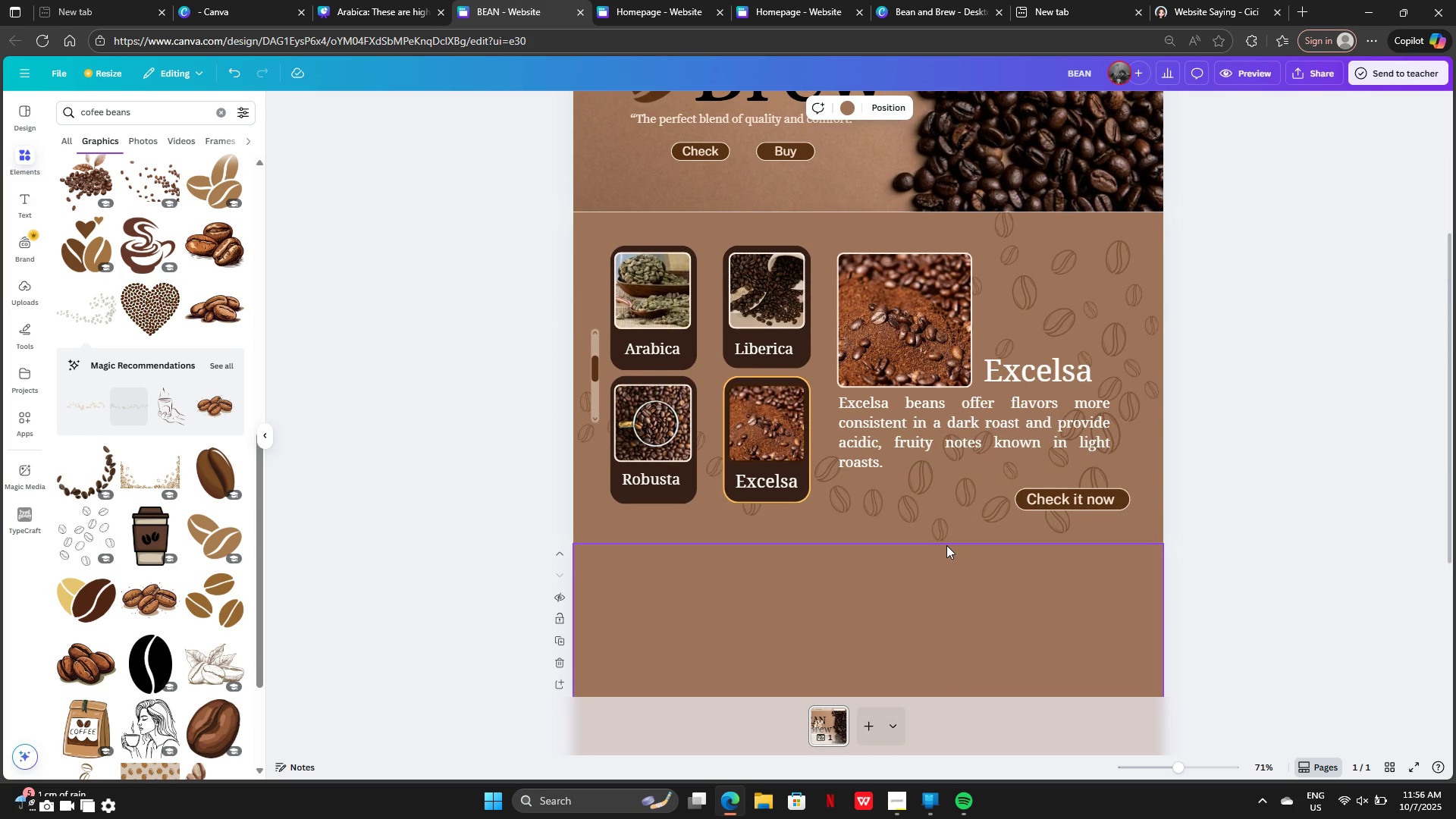 
scroll: coordinate [946, 545], scroll_direction: down, amount: 3.0
 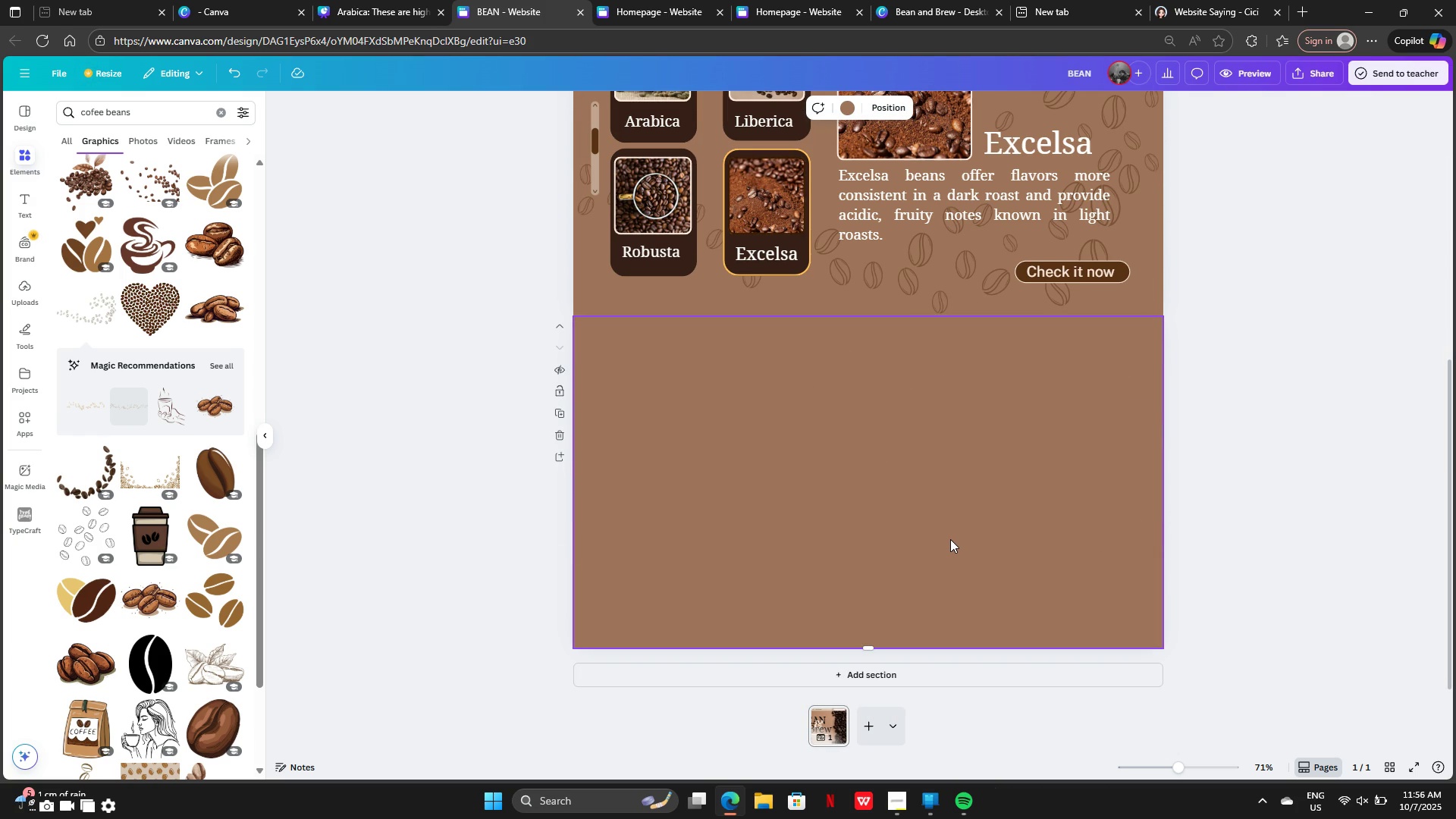 
scroll: coordinate [950, 539], scroll_direction: up, amount: 4.0
 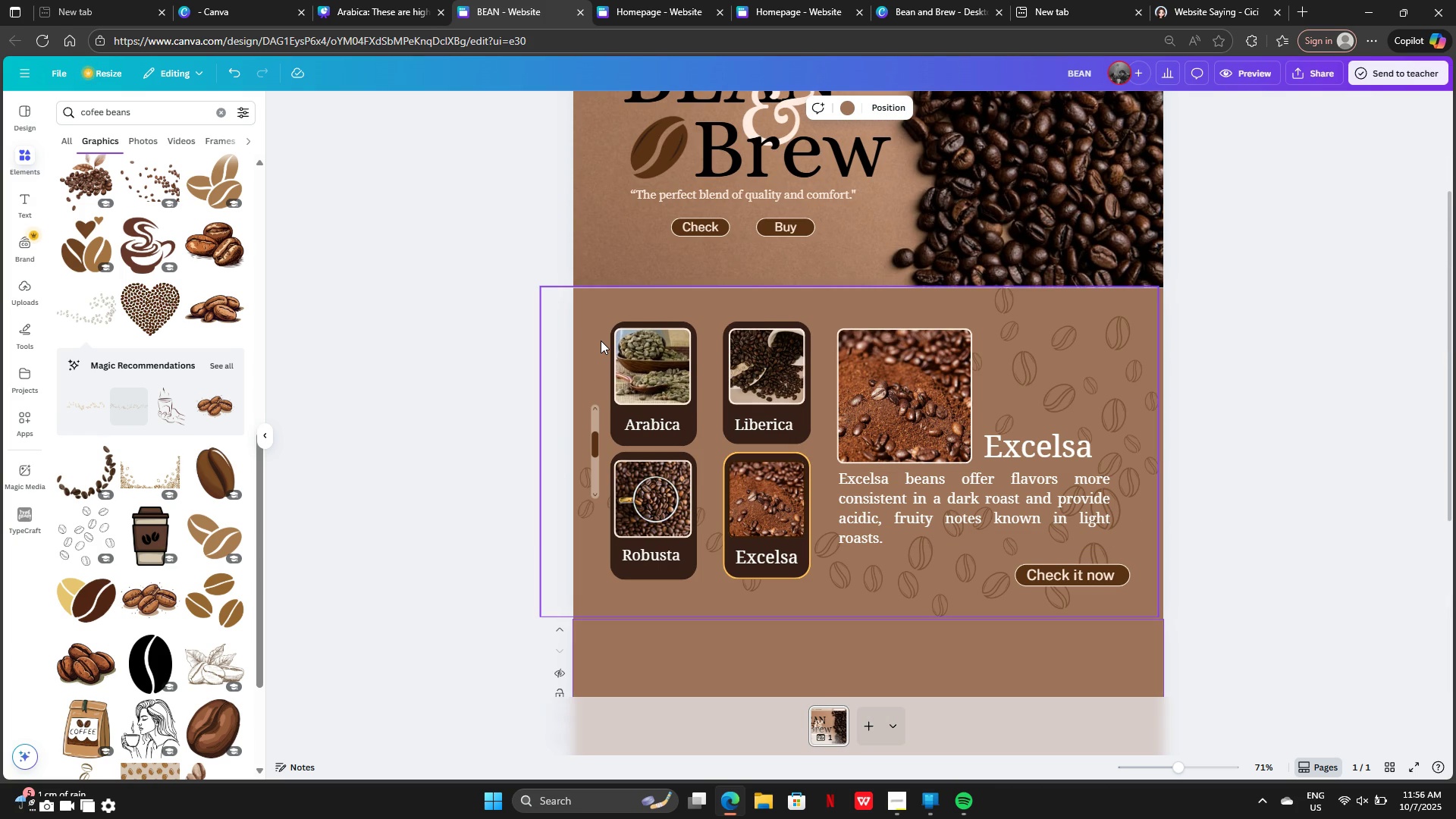 
left_click([601, 340])
 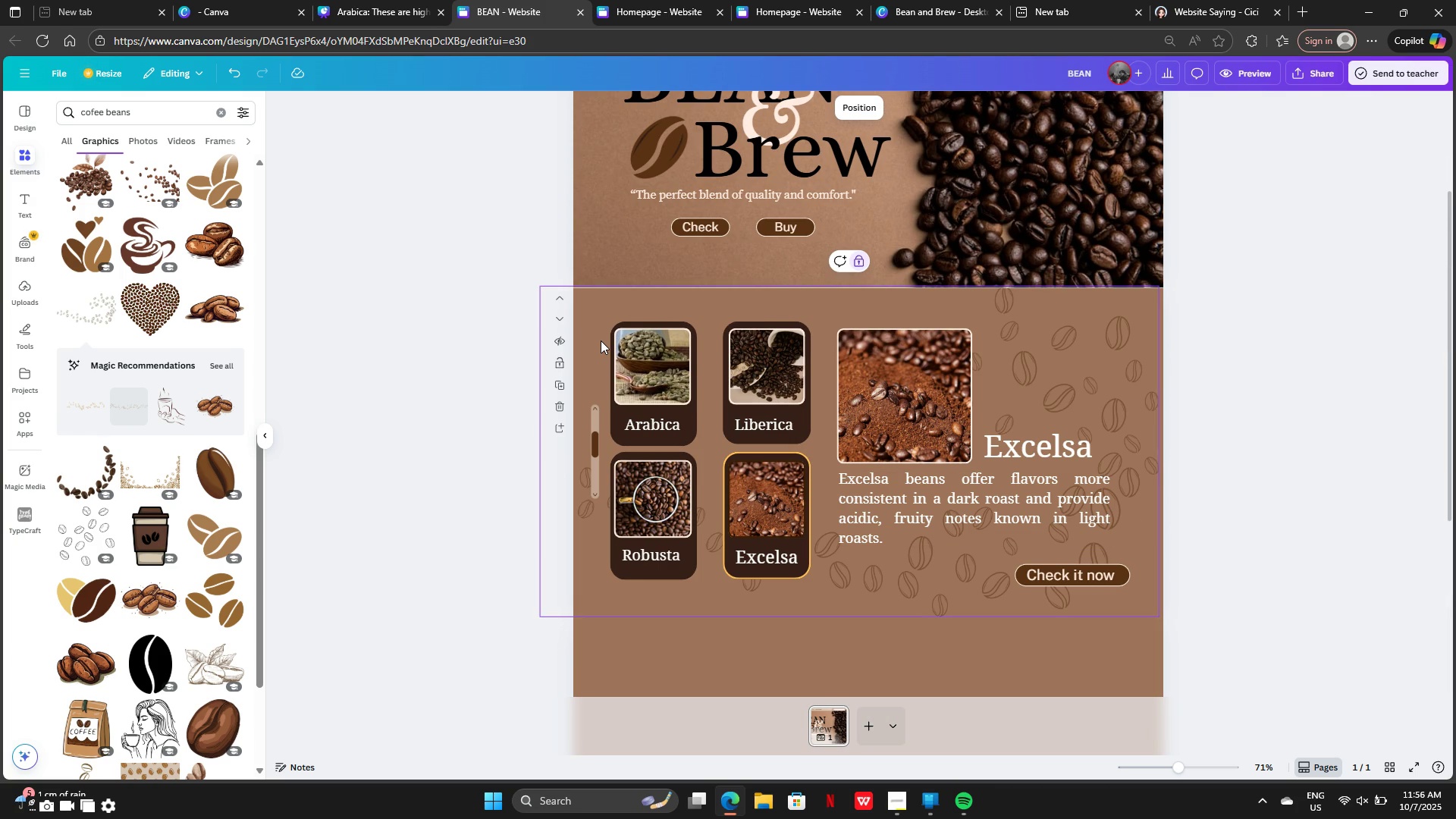 
left_click_drag(start_coordinate=[601, 340], to_coordinate=[792, 515])
 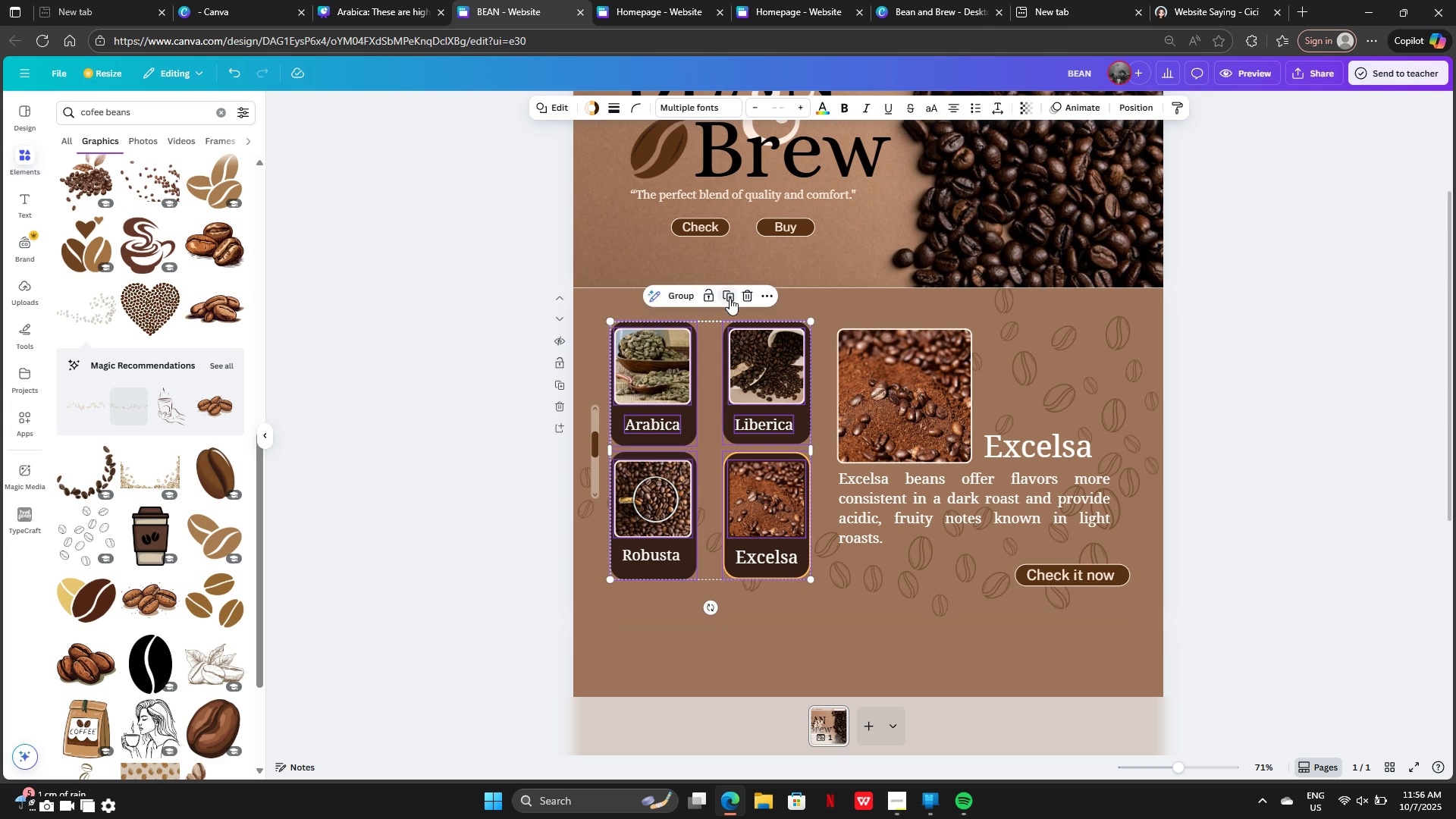 
left_click([730, 298])
 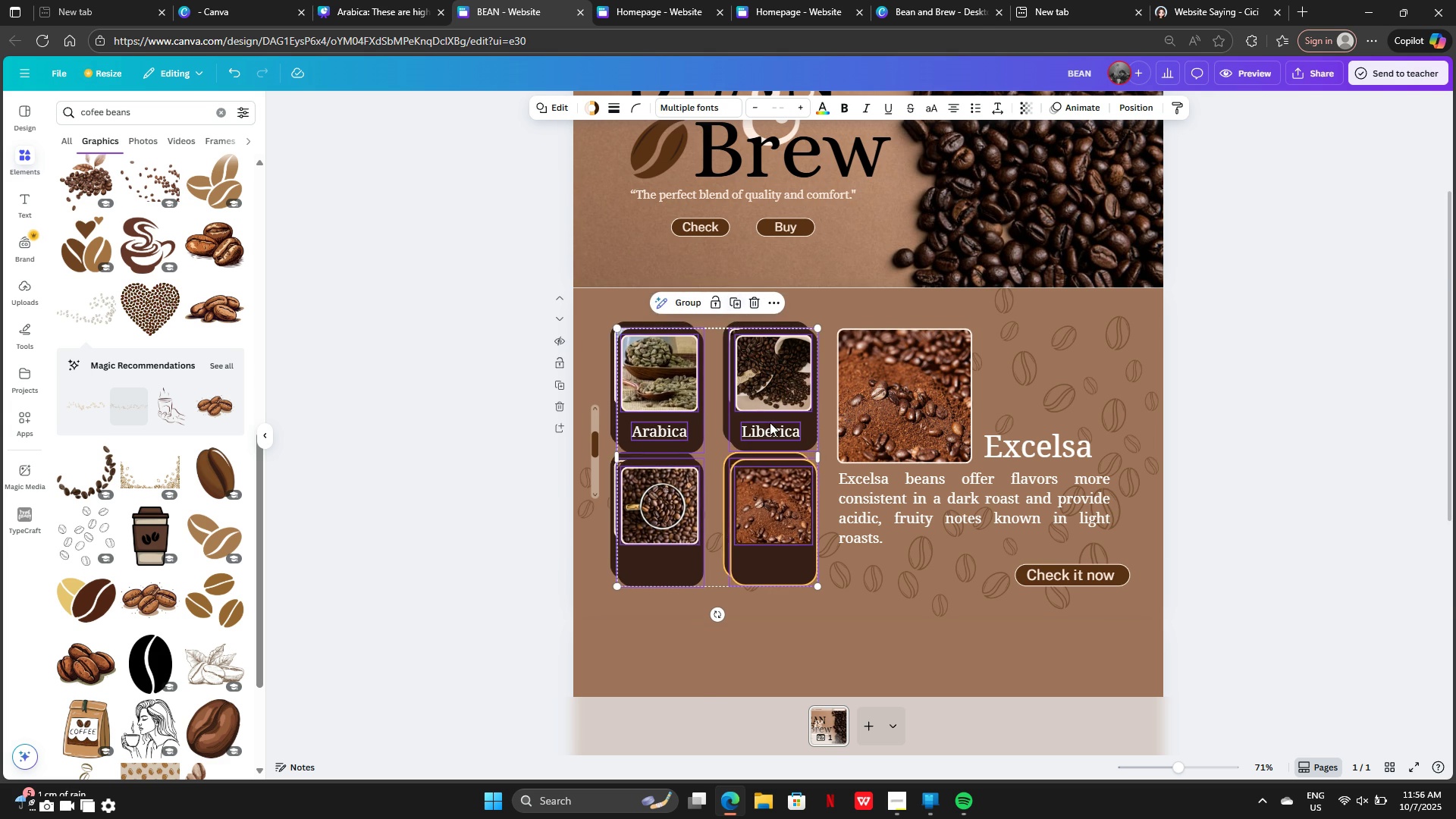 
scroll: coordinate [770, 422], scroll_direction: down, amount: 2.0
 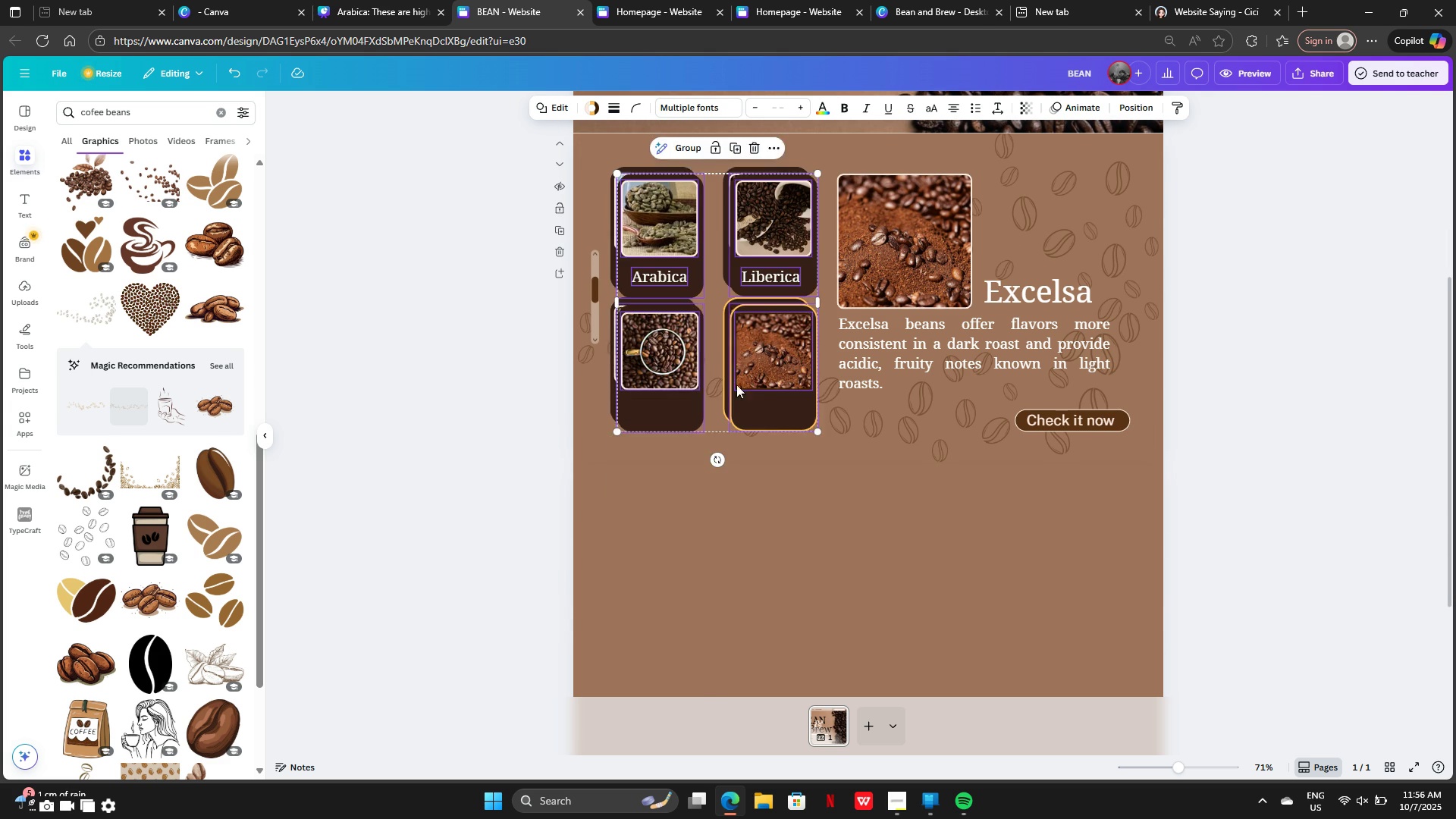 
left_click_drag(start_coordinate=[730, 344], to_coordinate=[744, 664])
 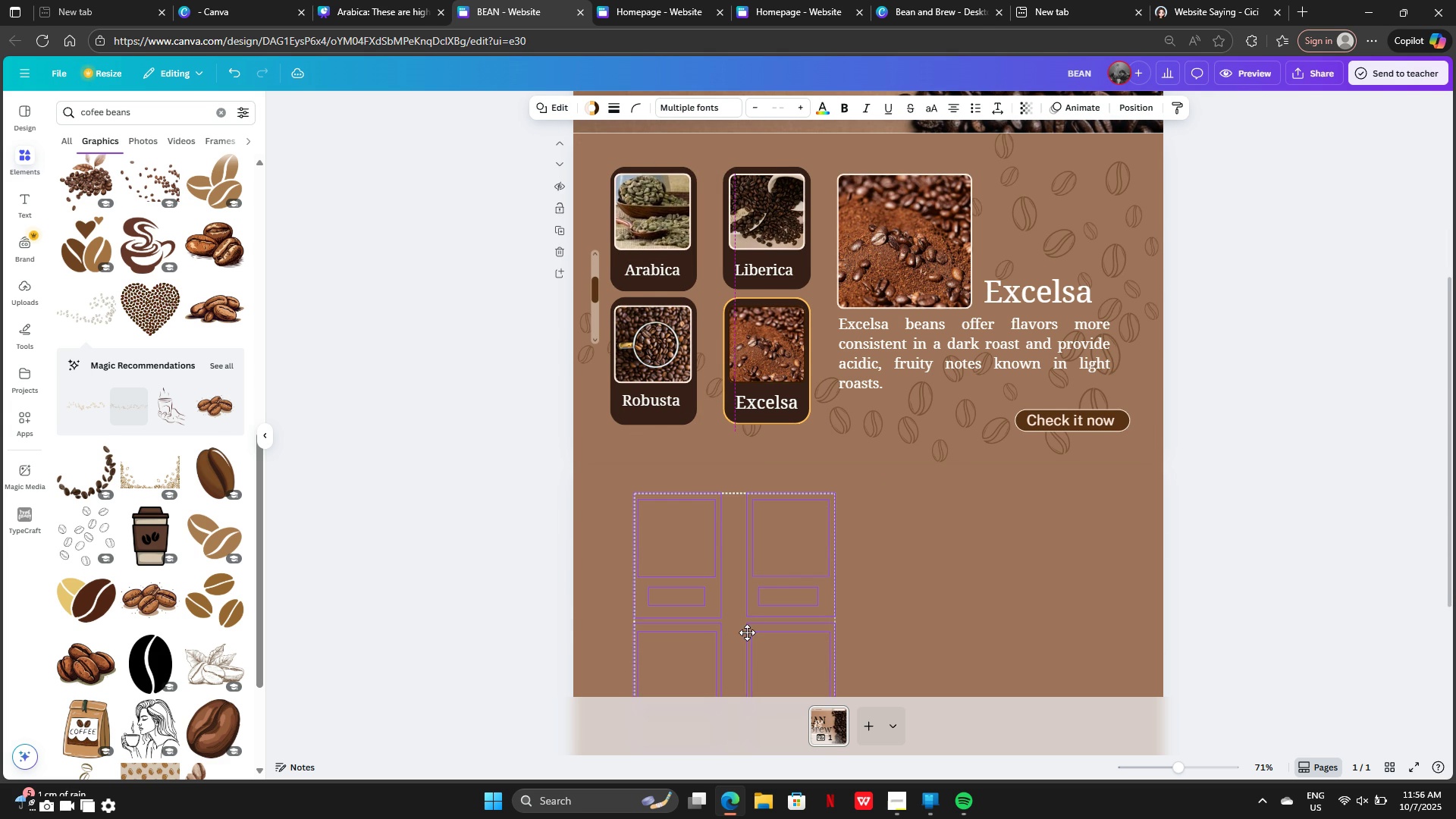 
scroll: coordinate [938, 521], scroll_direction: down, amount: 6.0
 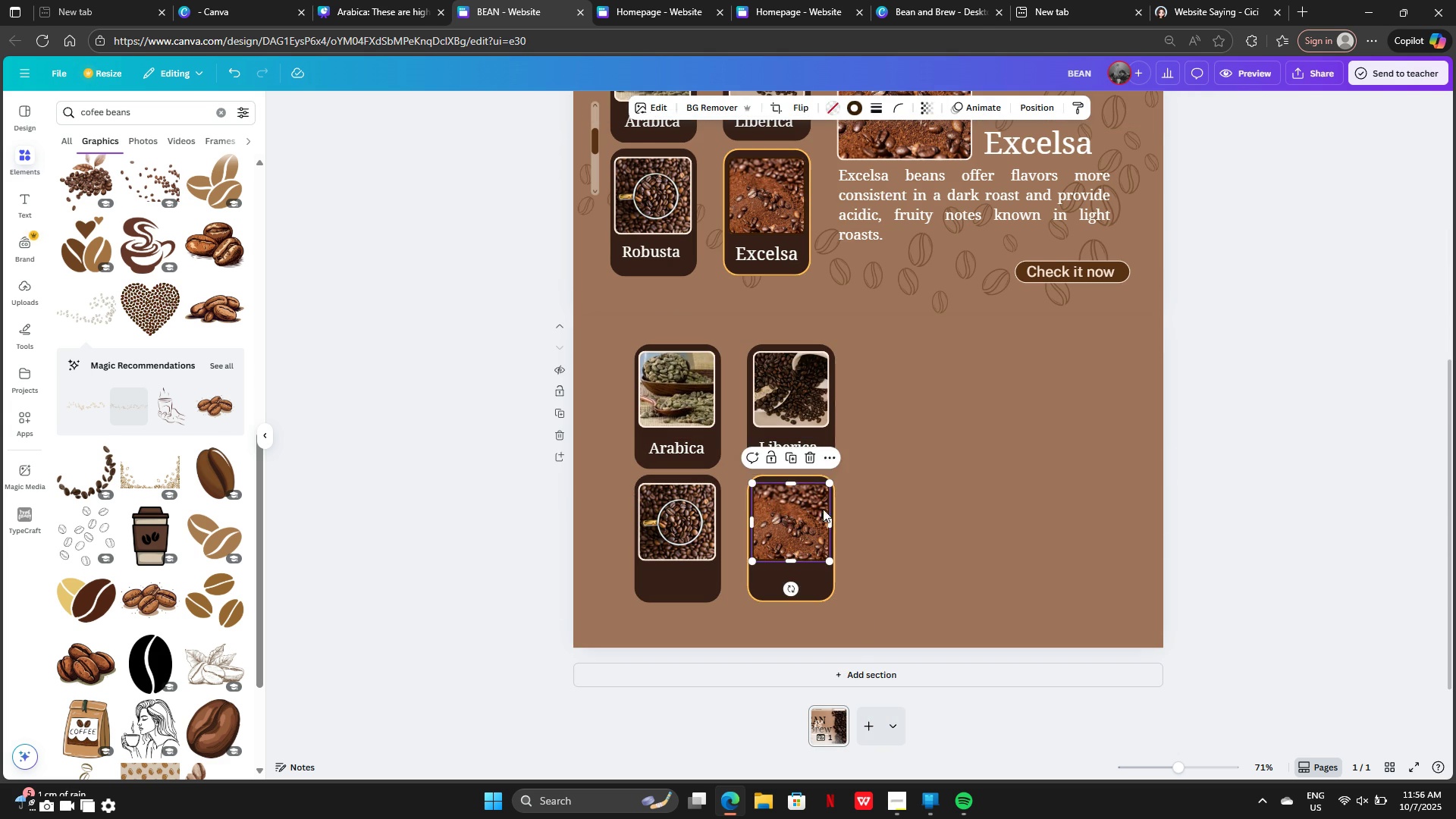 
left_click([883, 504])
 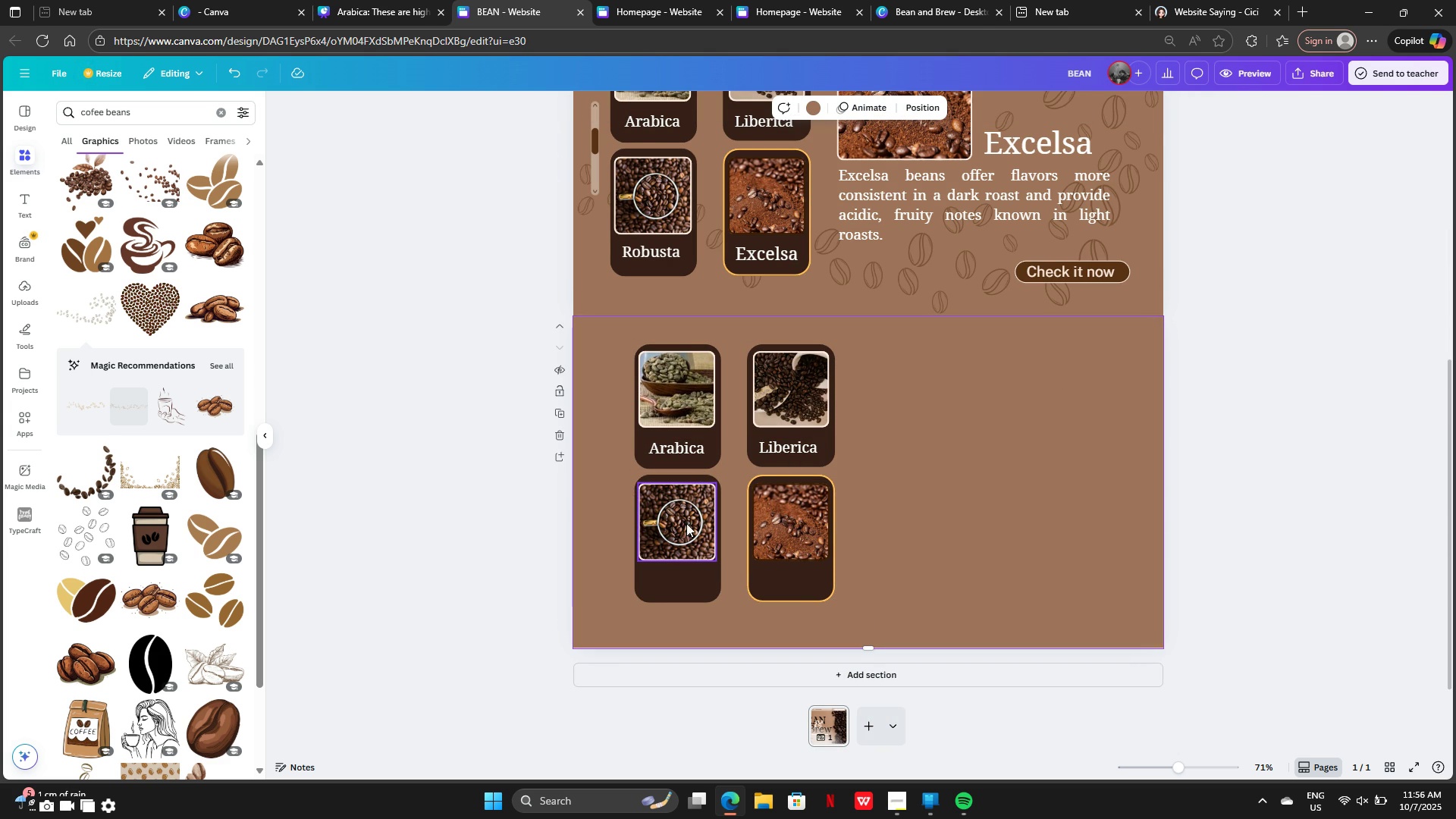 
left_click_drag(start_coordinate=[601, 540], to_coordinate=[792, 547])
 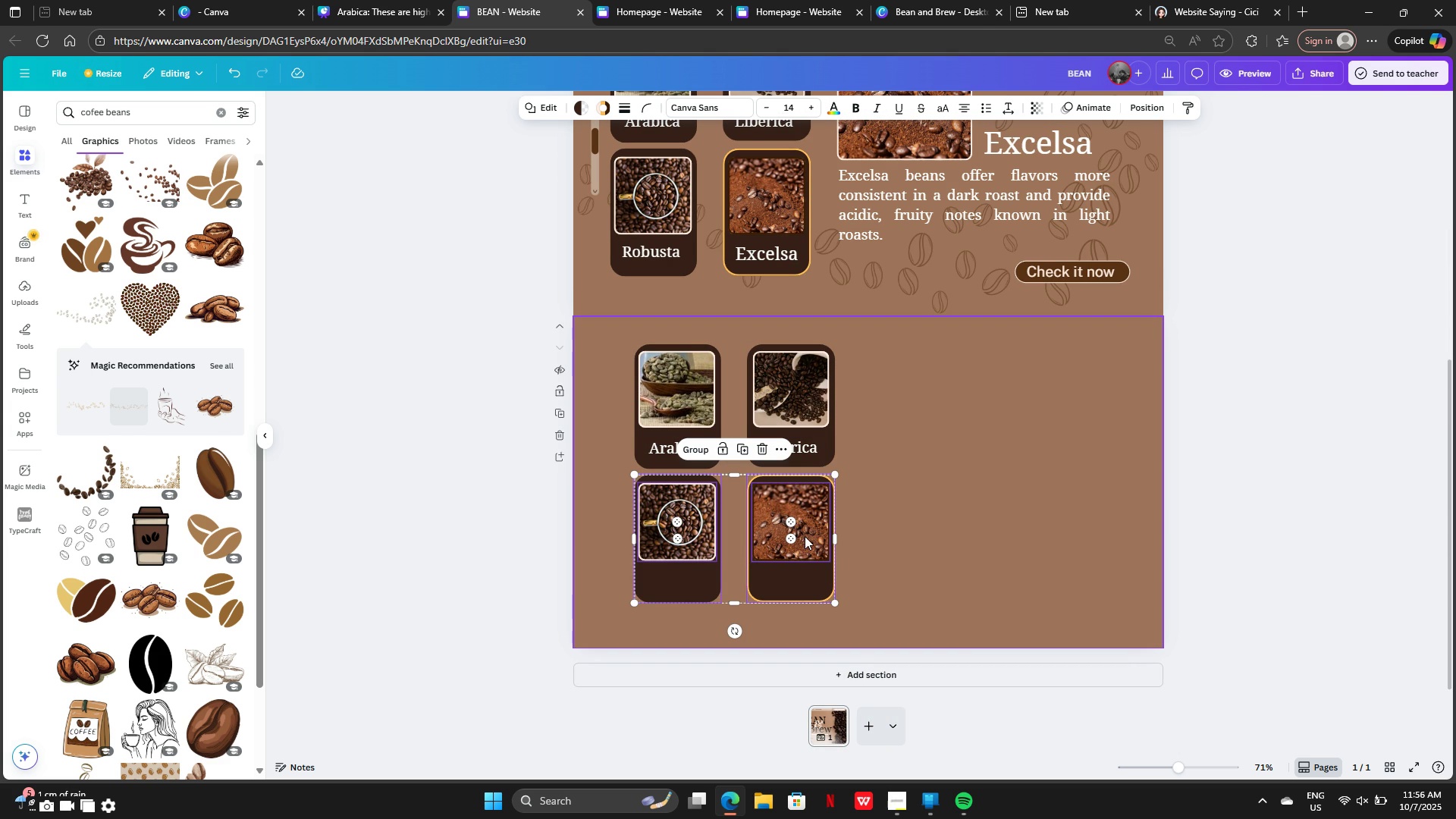 
left_click_drag(start_coordinate=[739, 551], to_coordinate=[985, 417])
 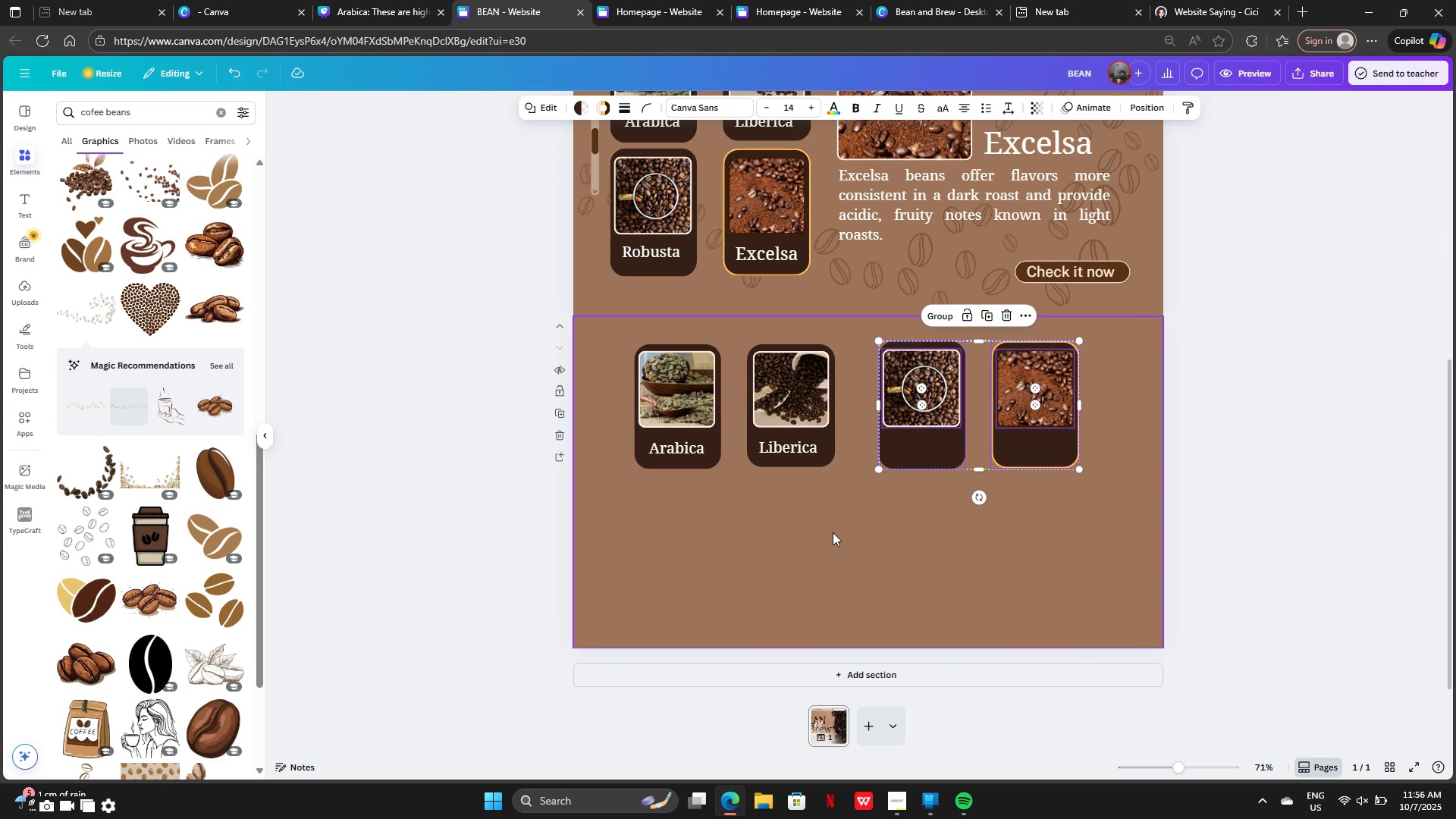 
key(Control+ControlLeft)
 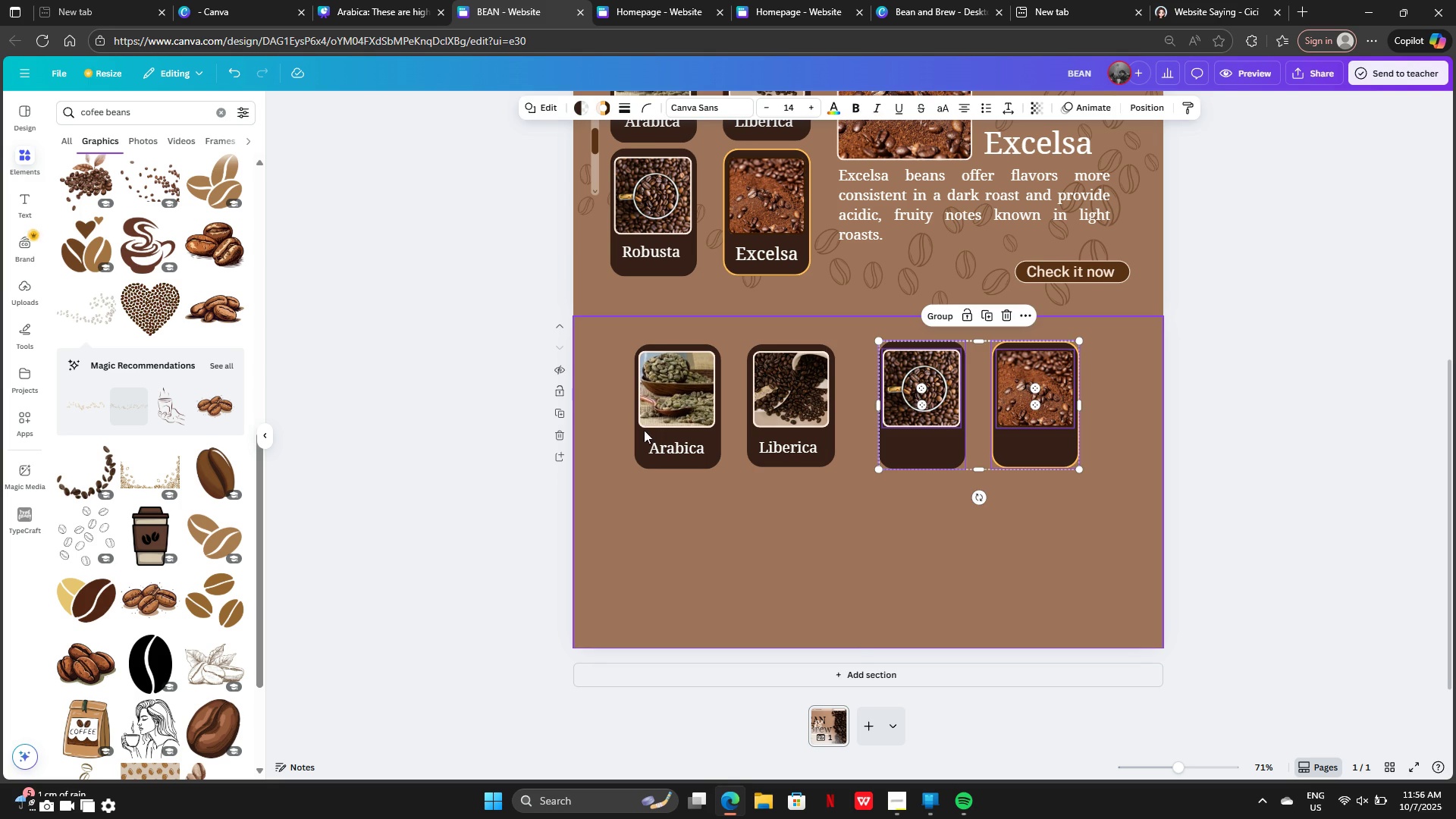 
left_click([606, 411])
 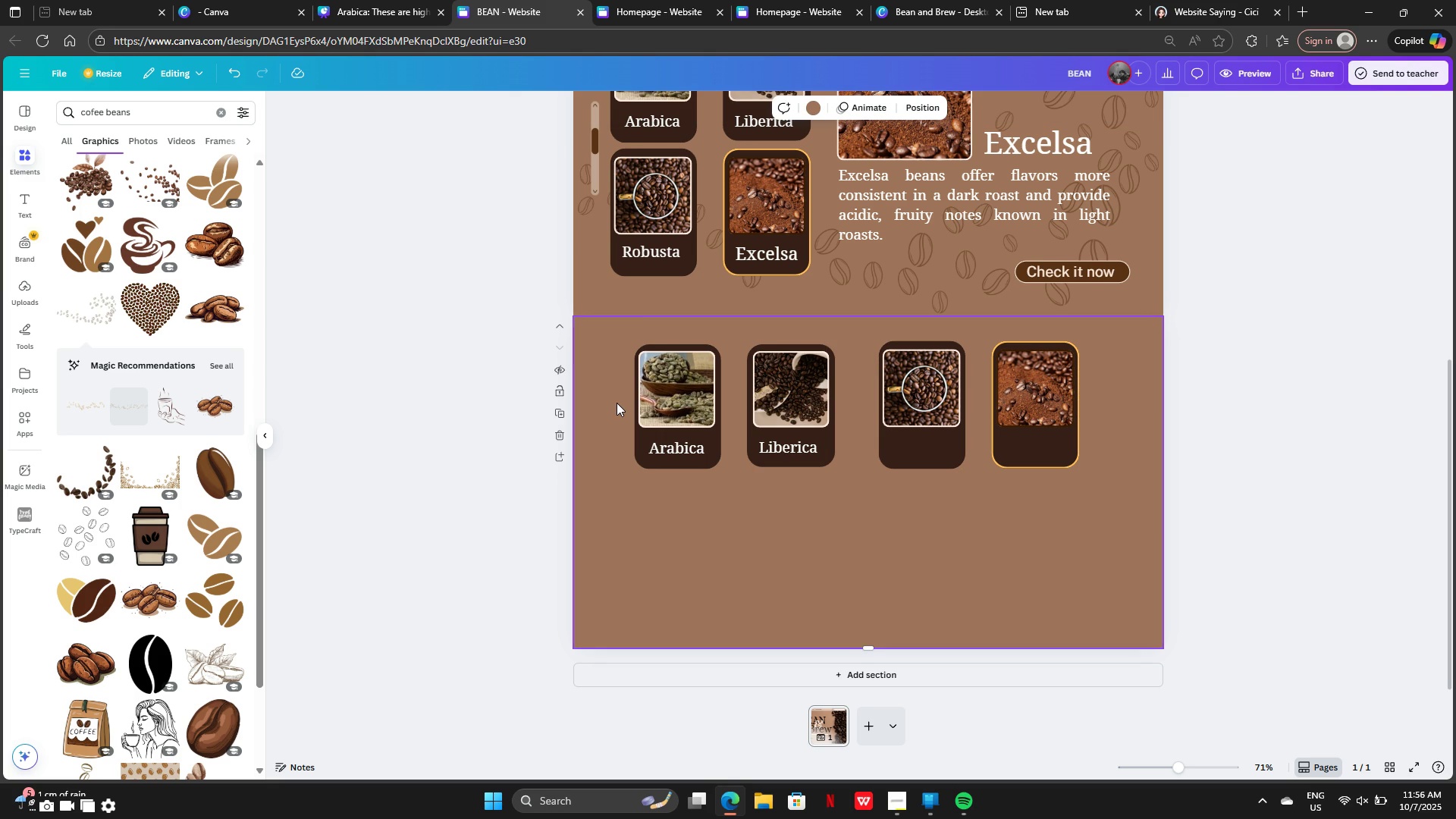 
left_click_drag(start_coordinate=[610, 403], to_coordinate=[780, 430])
 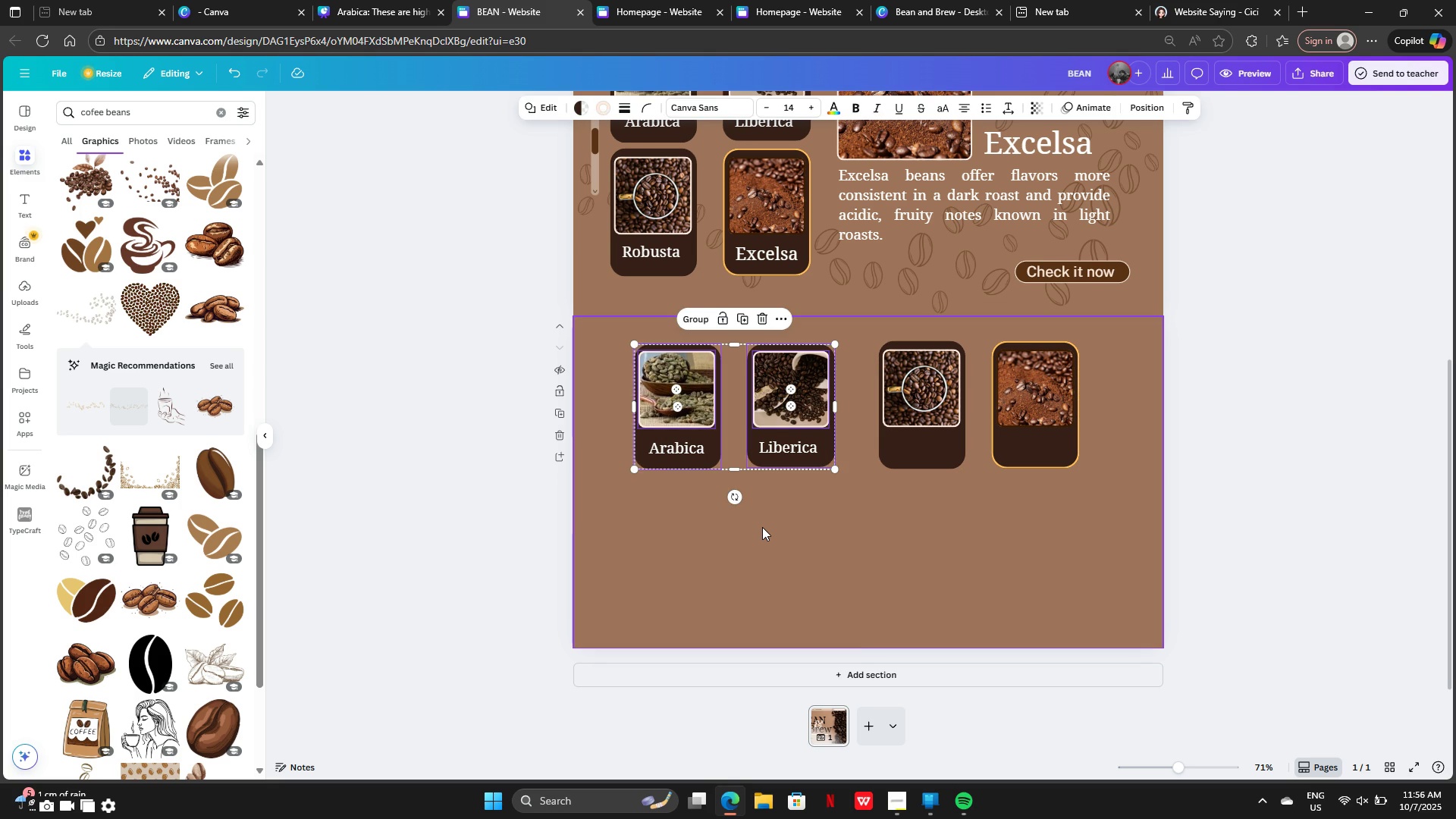 
left_click([762, 527])
 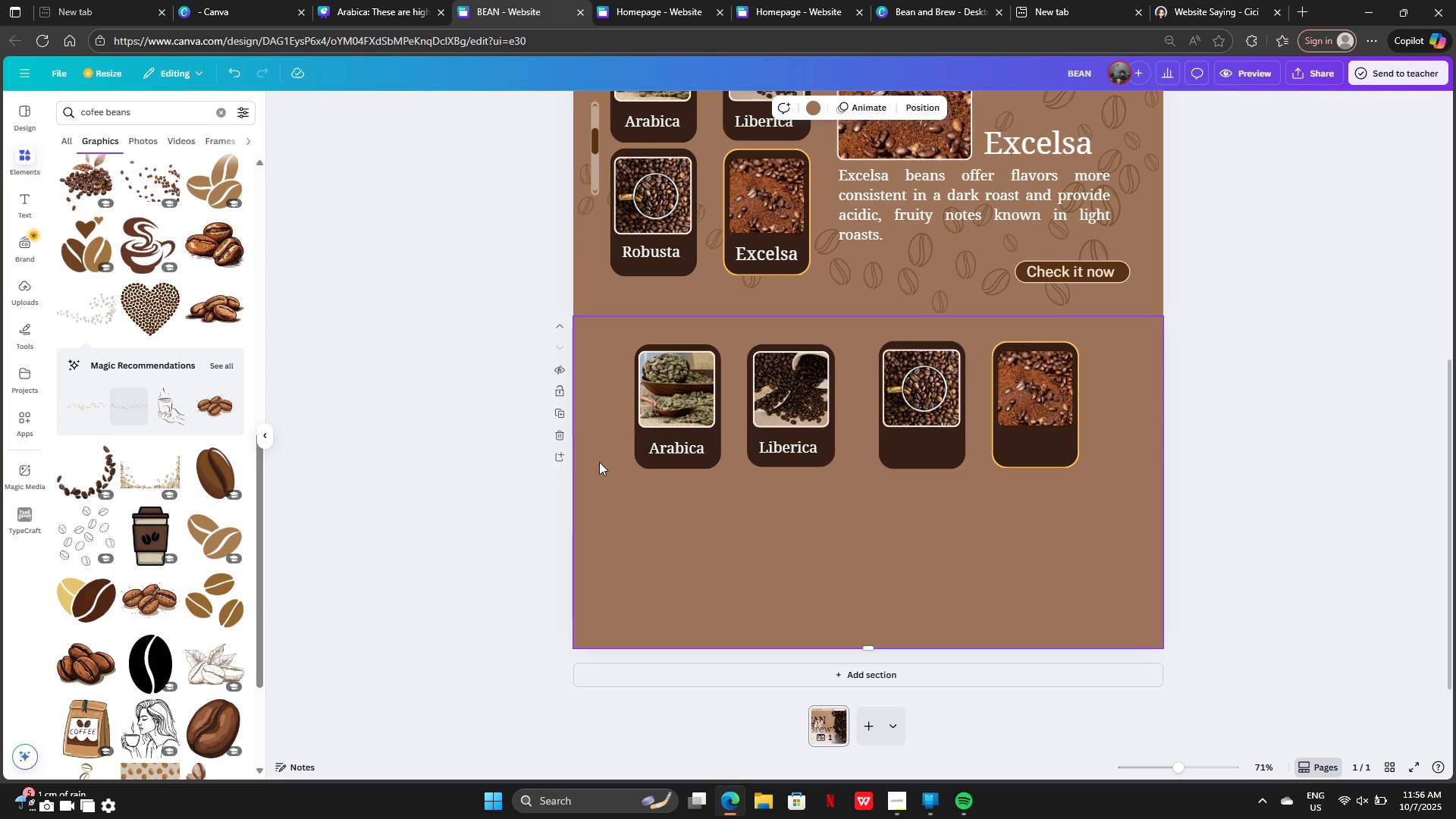 
left_click([599, 428])
 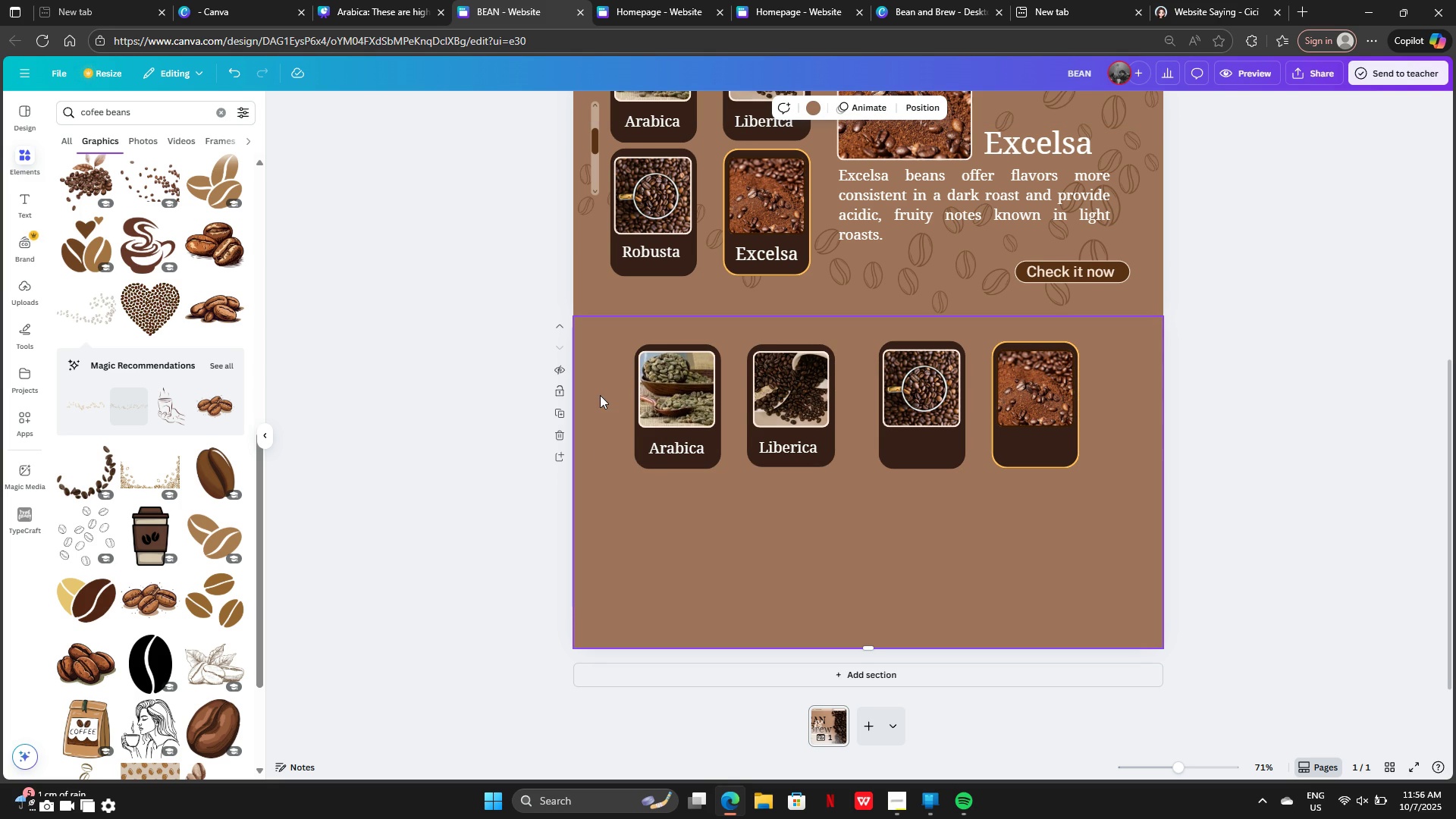 
left_click_drag(start_coordinate=[600, 395], to_coordinate=[812, 467])
 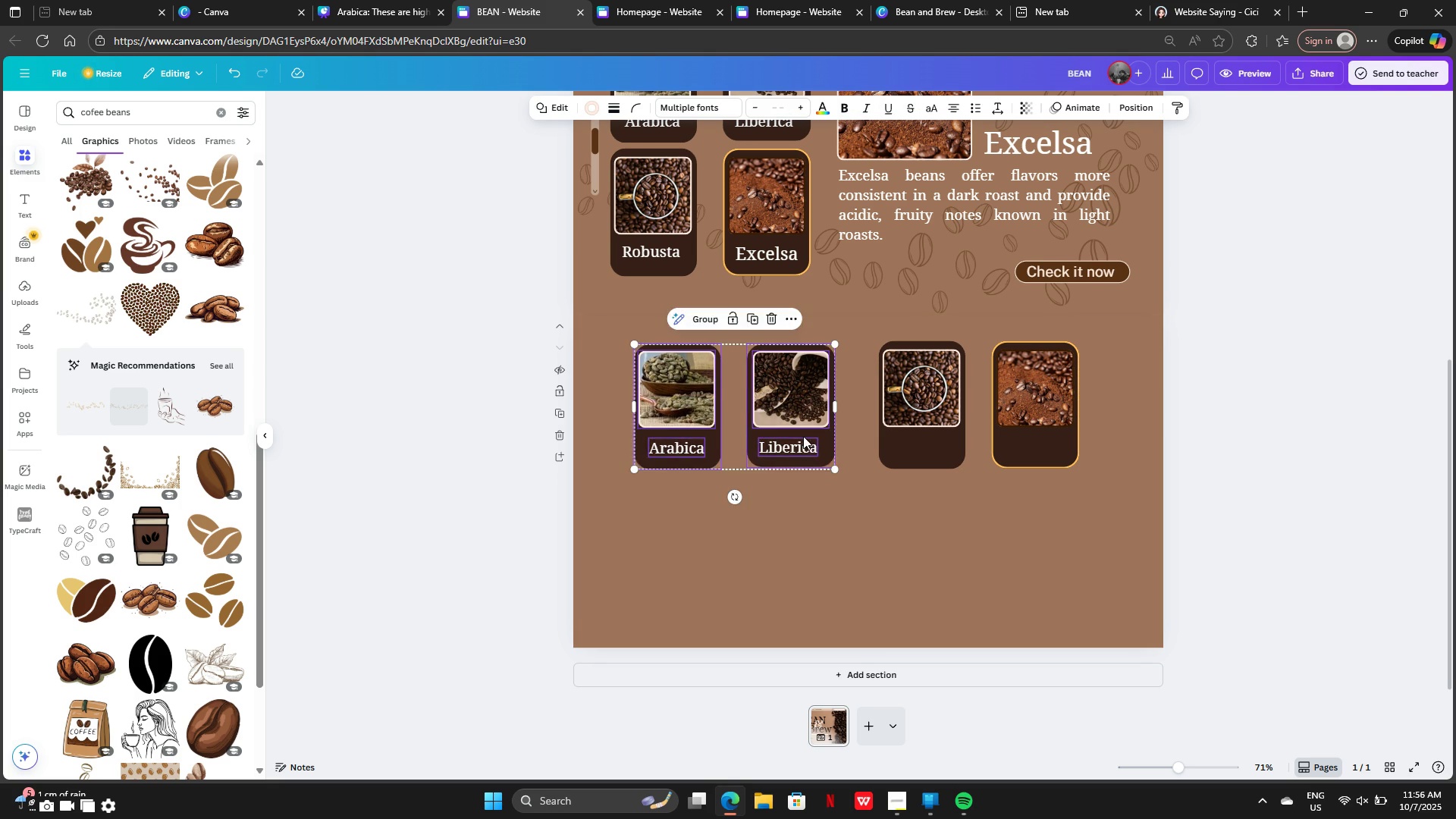 
left_click_drag(start_coordinate=[802, 436], to_coordinate=[767, 482])
 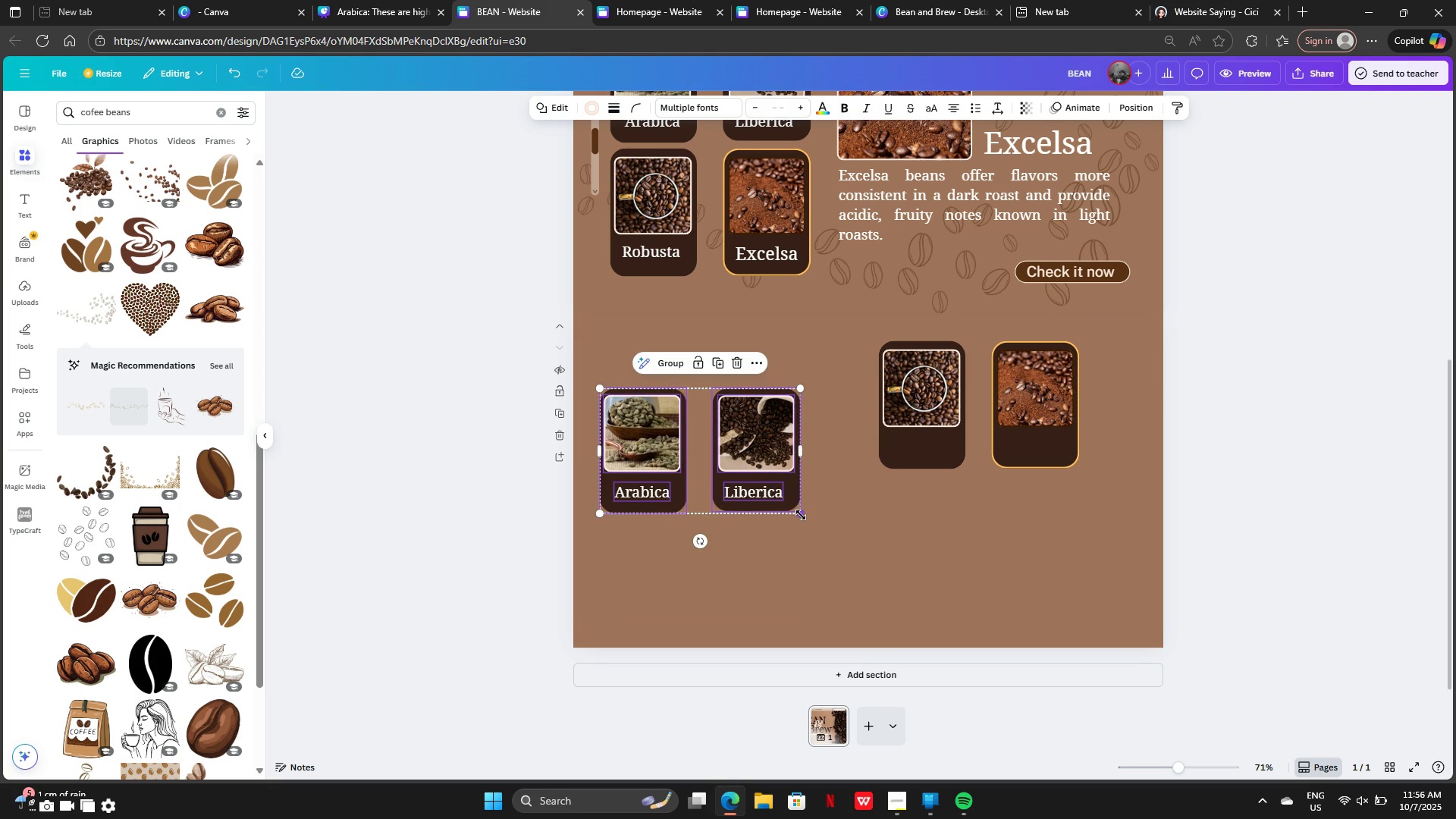 
left_click_drag(start_coordinate=[801, 515], to_coordinate=[846, 546])
 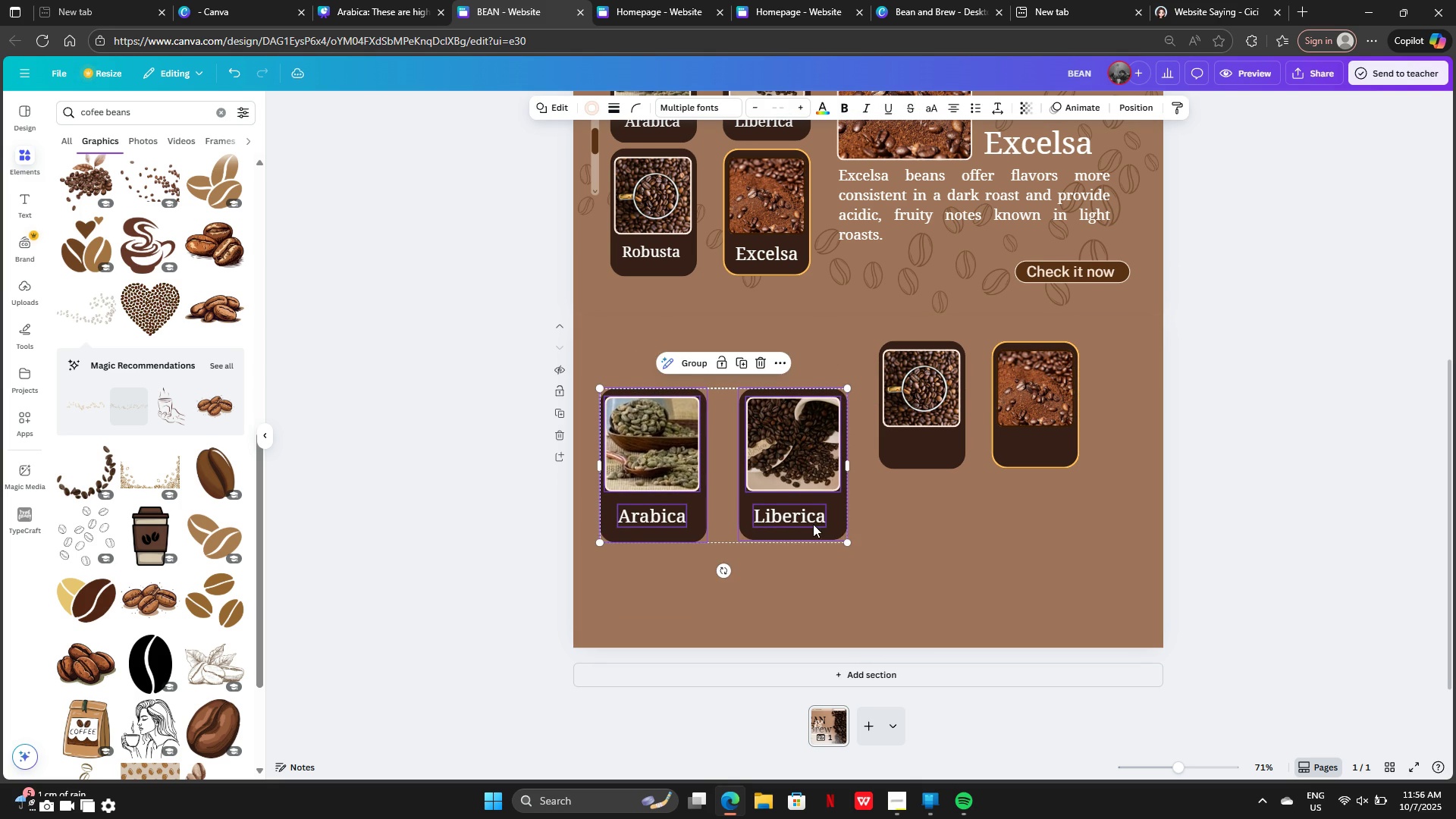 
left_click_drag(start_coordinate=[813, 524], to_coordinate=[810, 509])
 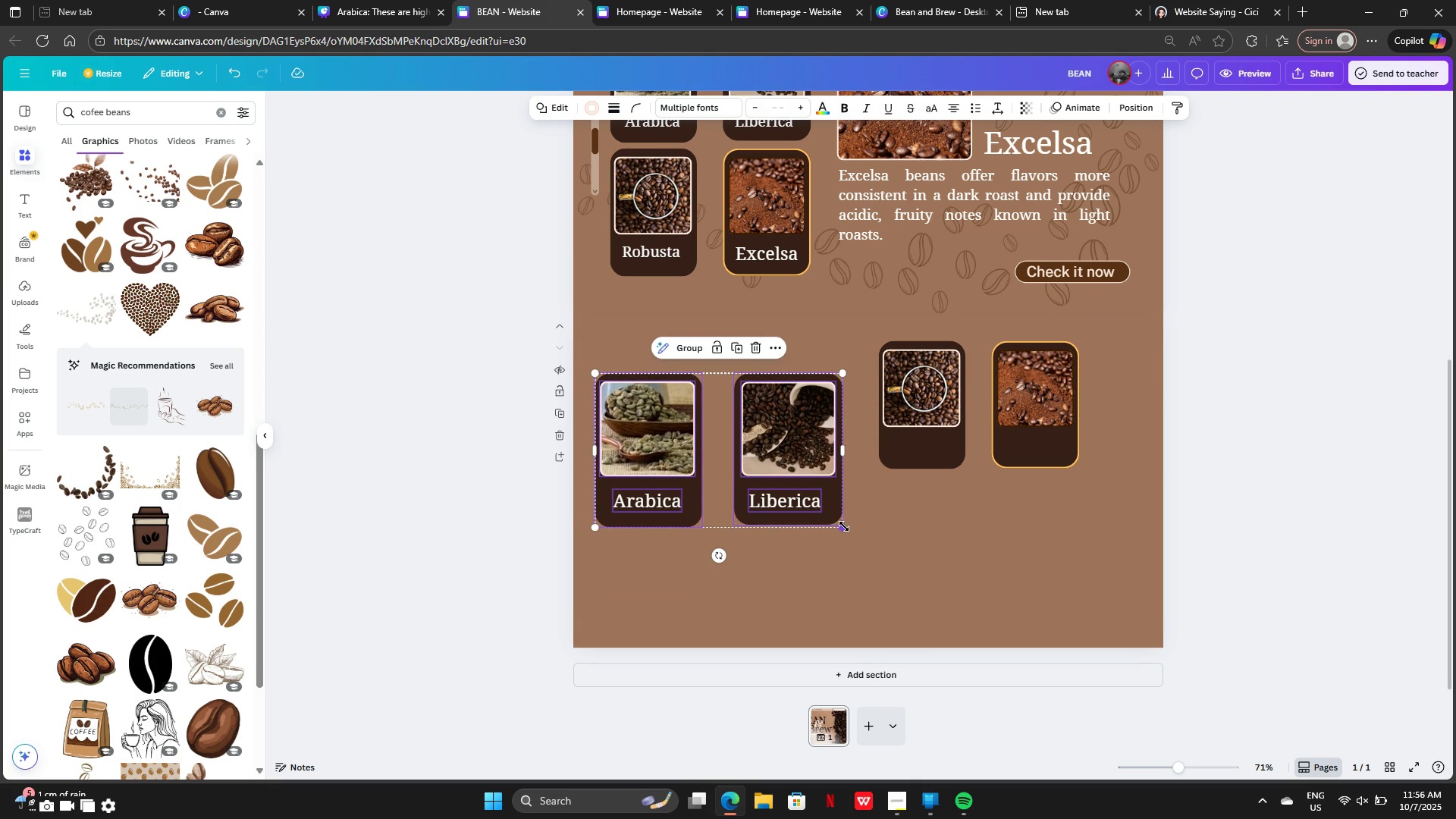 
left_click_drag(start_coordinate=[844, 526], to_coordinate=[835, 520])
 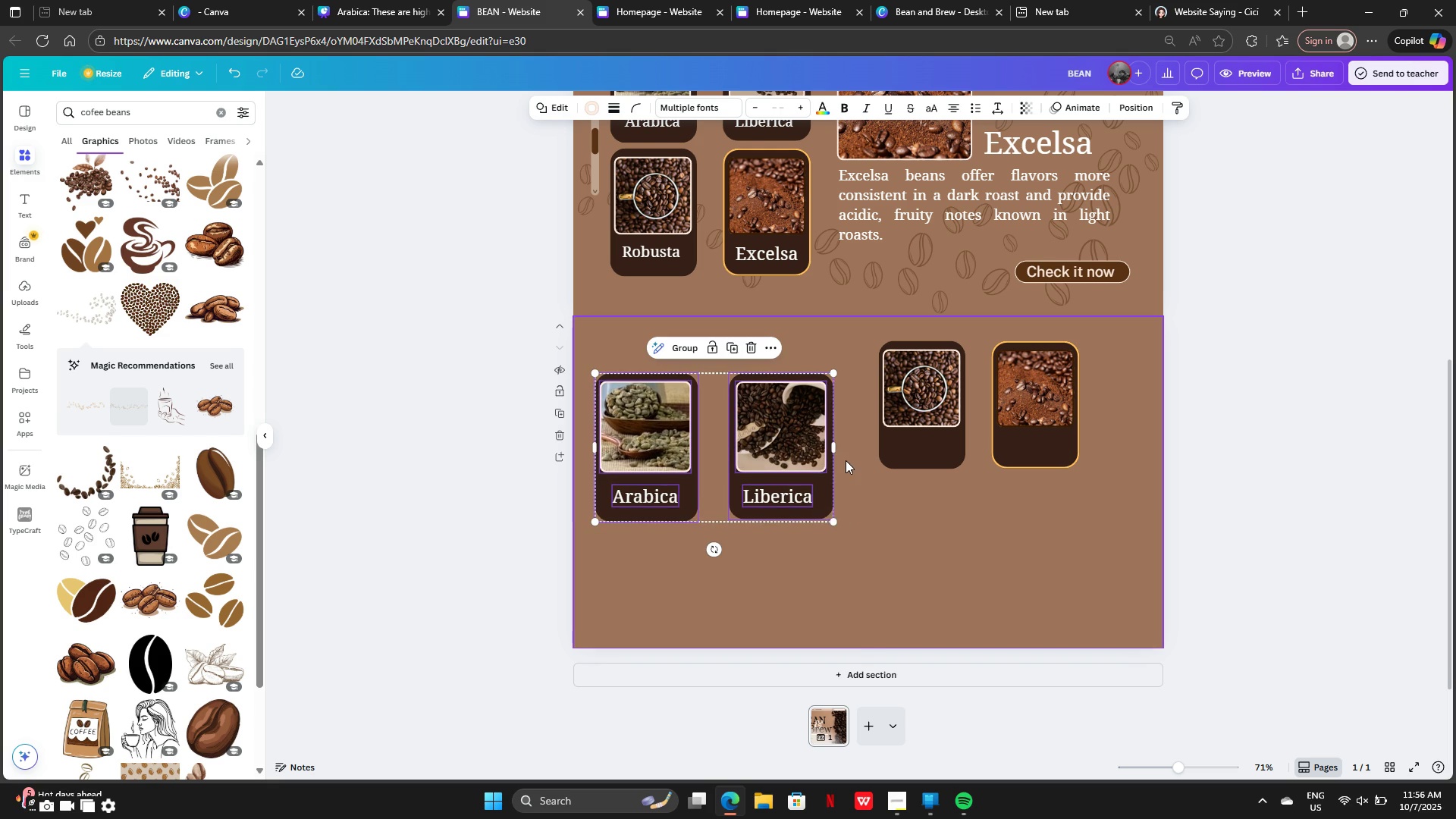 
left_click([846, 460])
 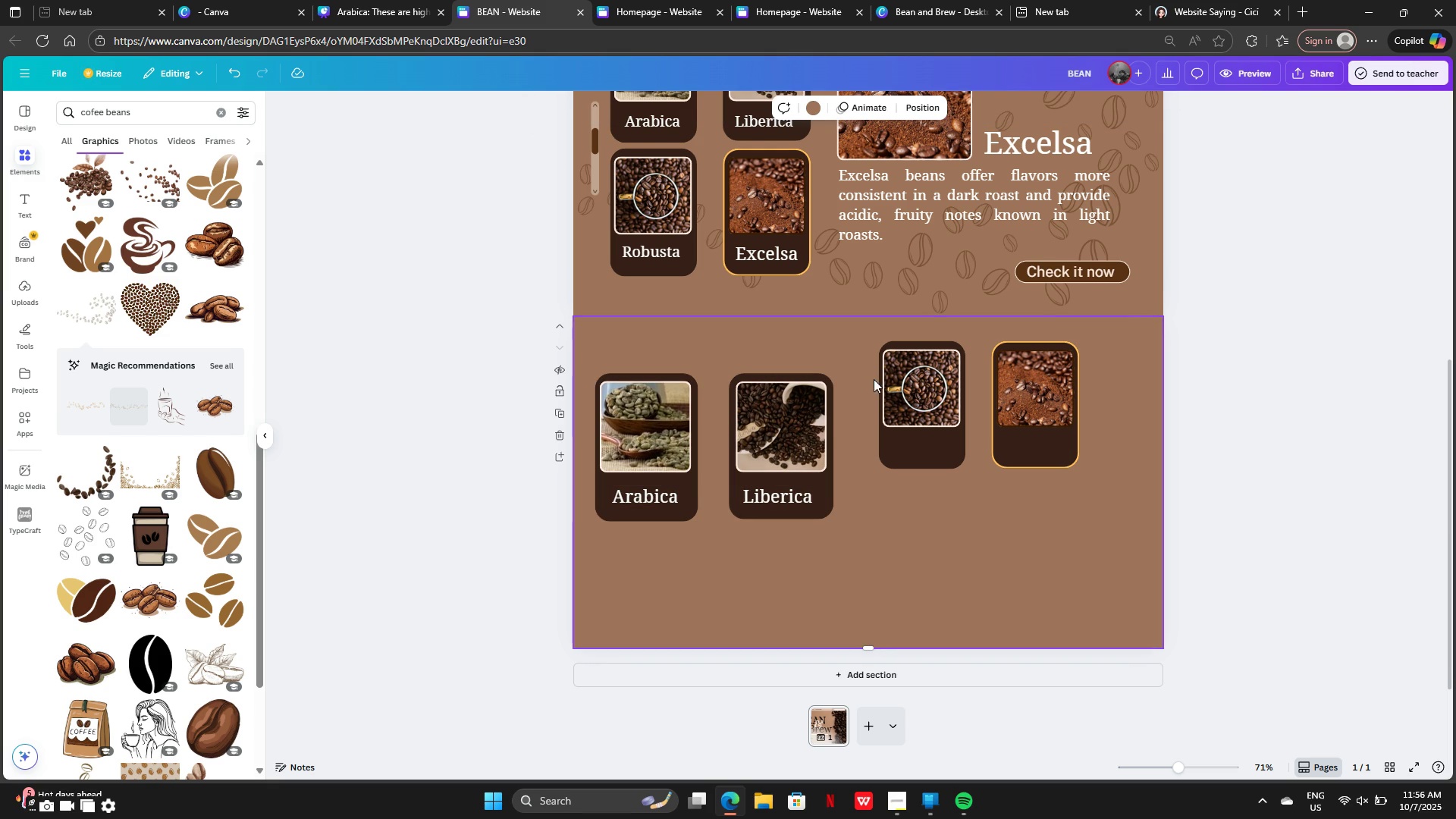 
left_click_drag(start_coordinate=[874, 379], to_coordinate=[1076, 426])
 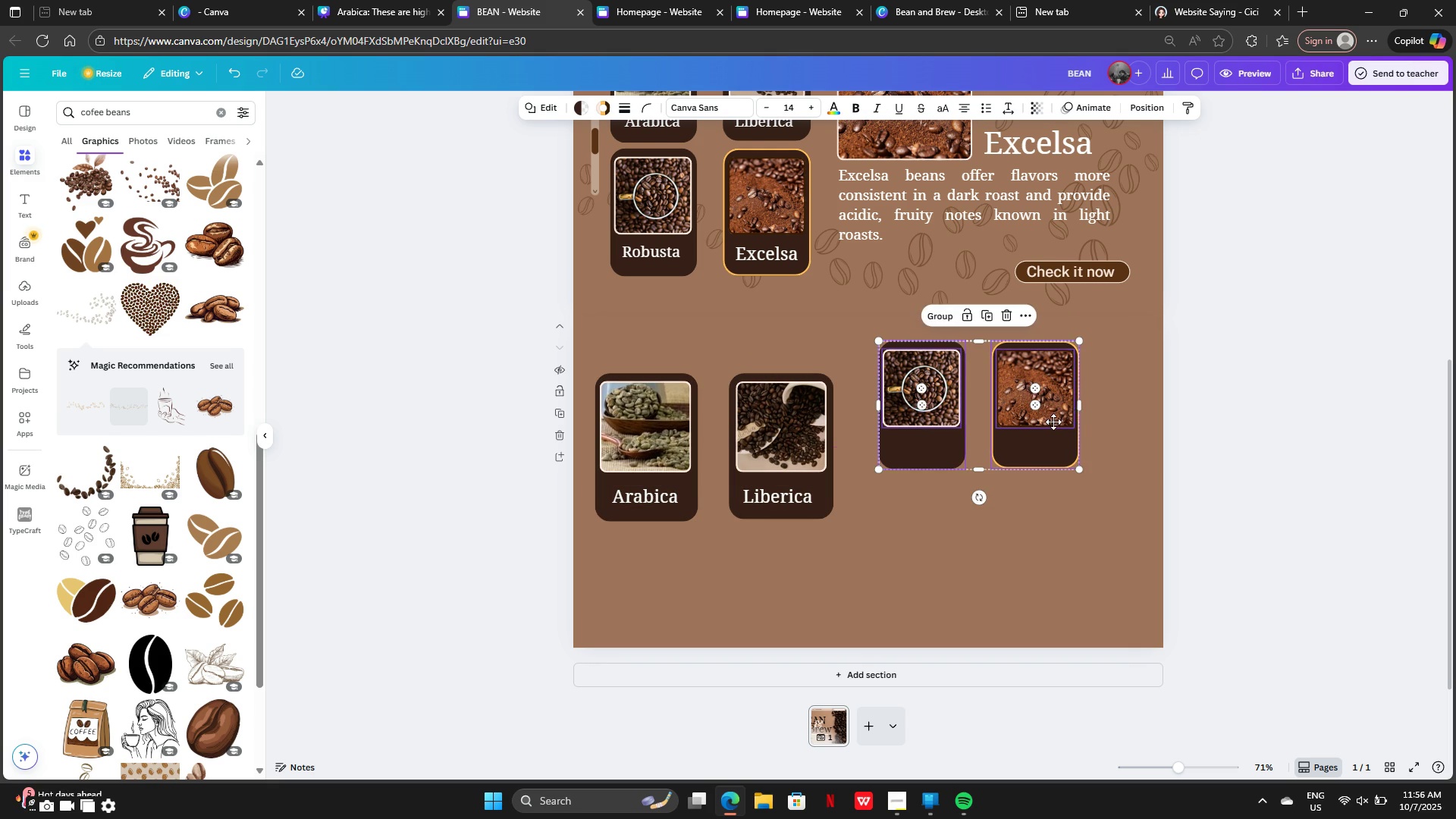 
left_click_drag(start_coordinate=[1054, 411], to_coordinate=[1056, 460])
 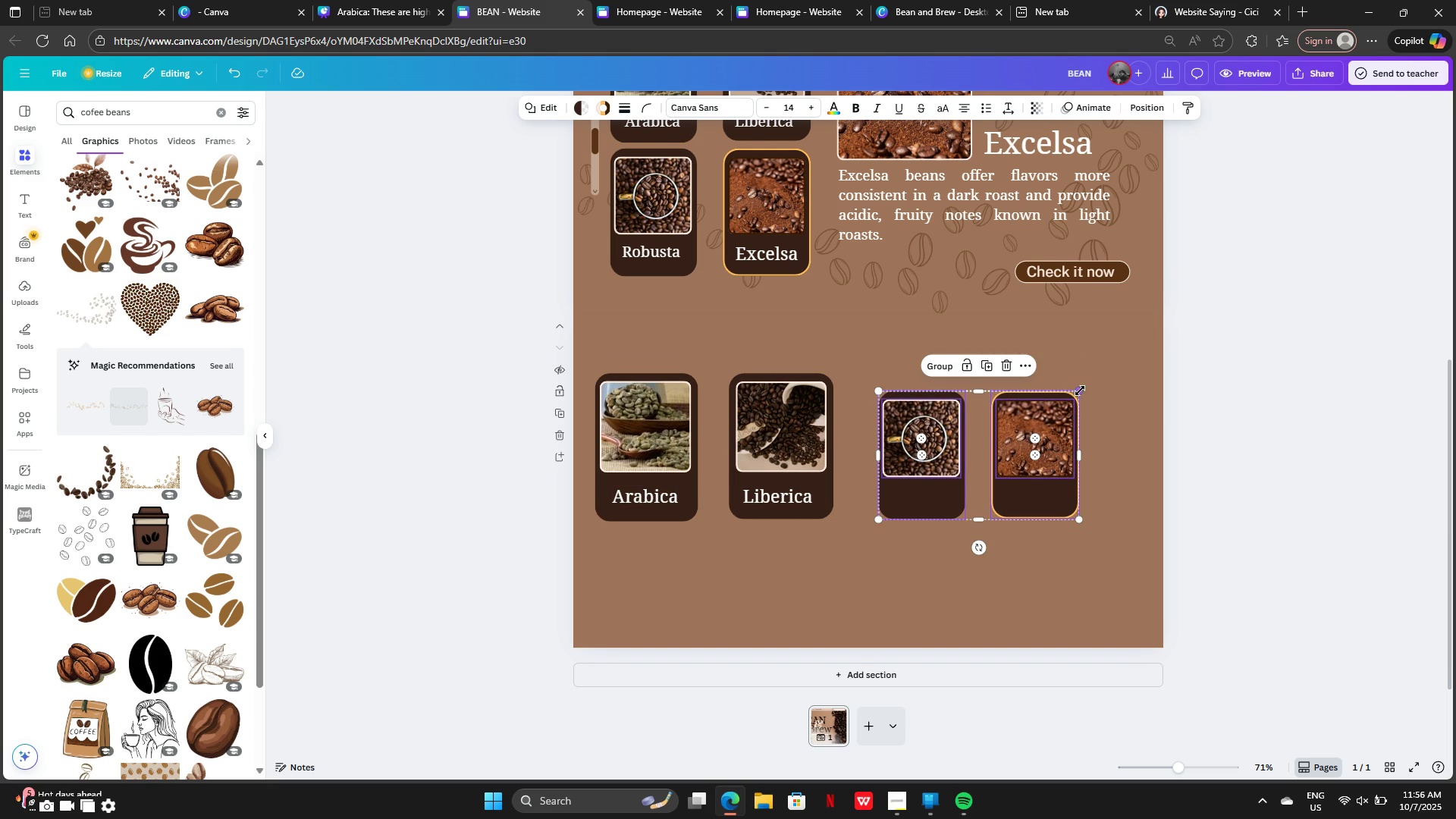 
left_click_drag(start_coordinate=[1080, 391], to_coordinate=[1108, 377])
 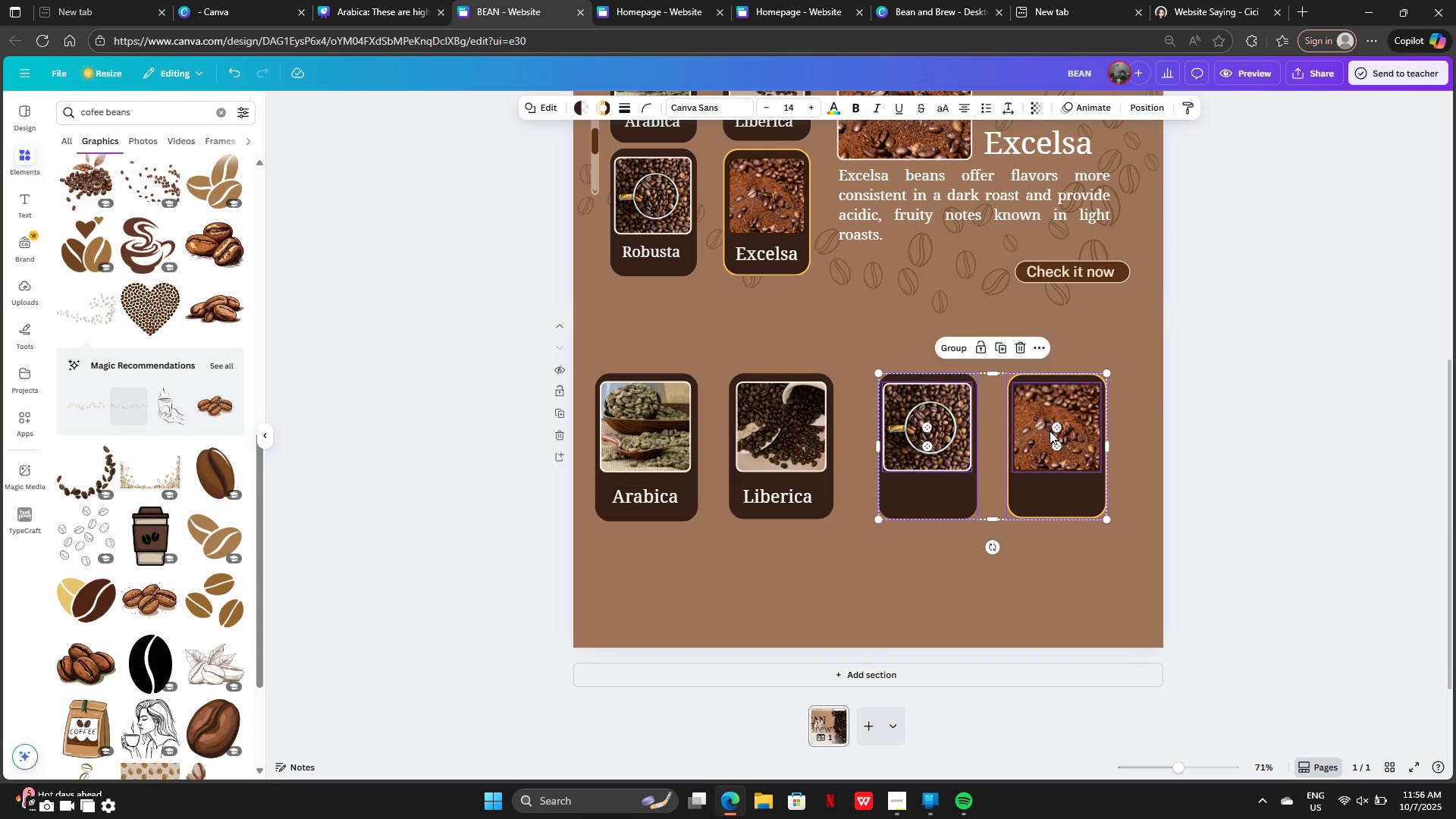 
left_click_drag(start_coordinate=[1050, 431], to_coordinate=[1074, 436])
 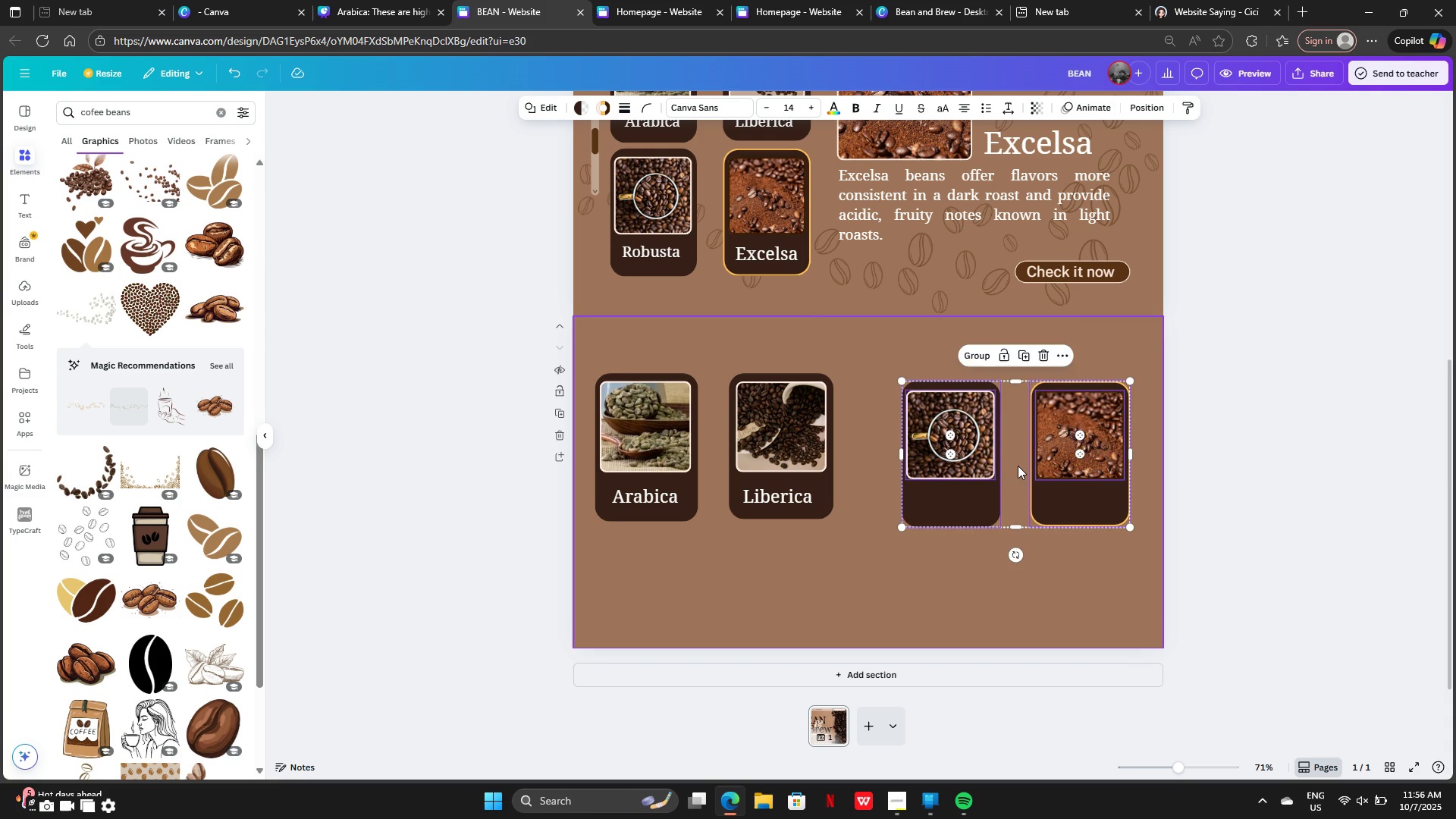 
left_click_drag(start_coordinate=[1018, 466], to_coordinate=[1013, 459])
 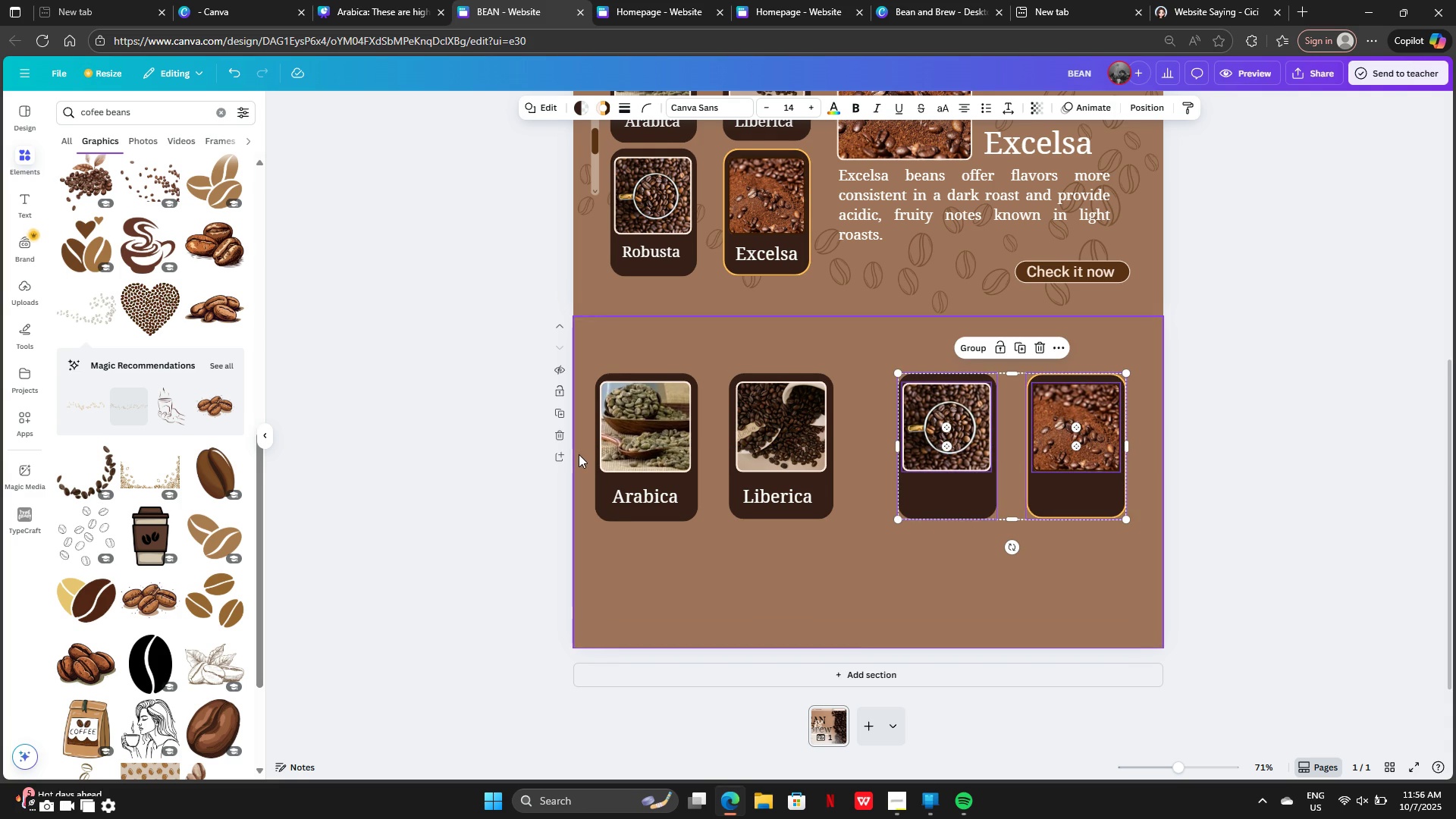 
left_click([579, 454])
 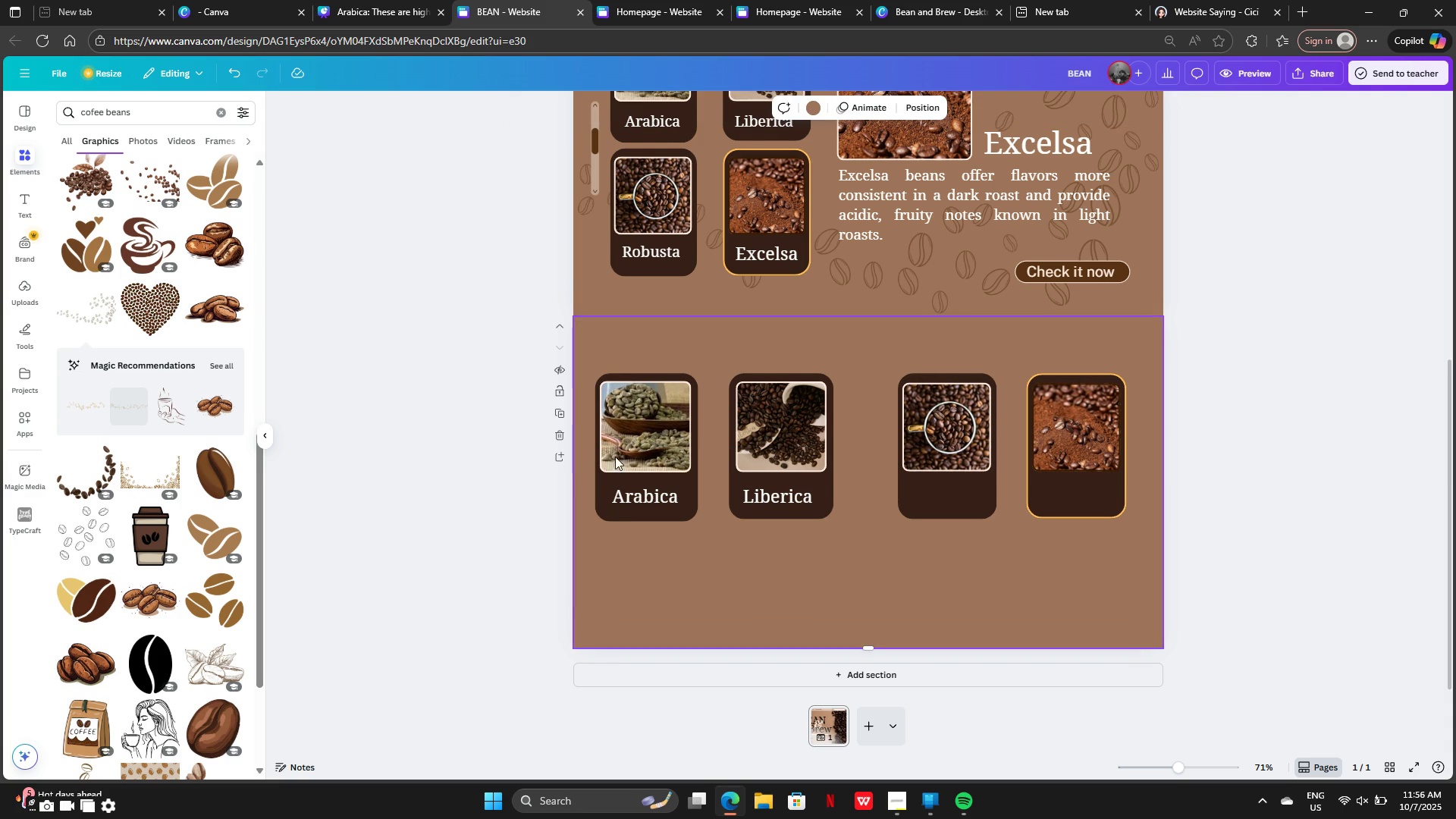 
left_click_drag(start_coordinate=[579, 454], to_coordinate=[780, 466])
 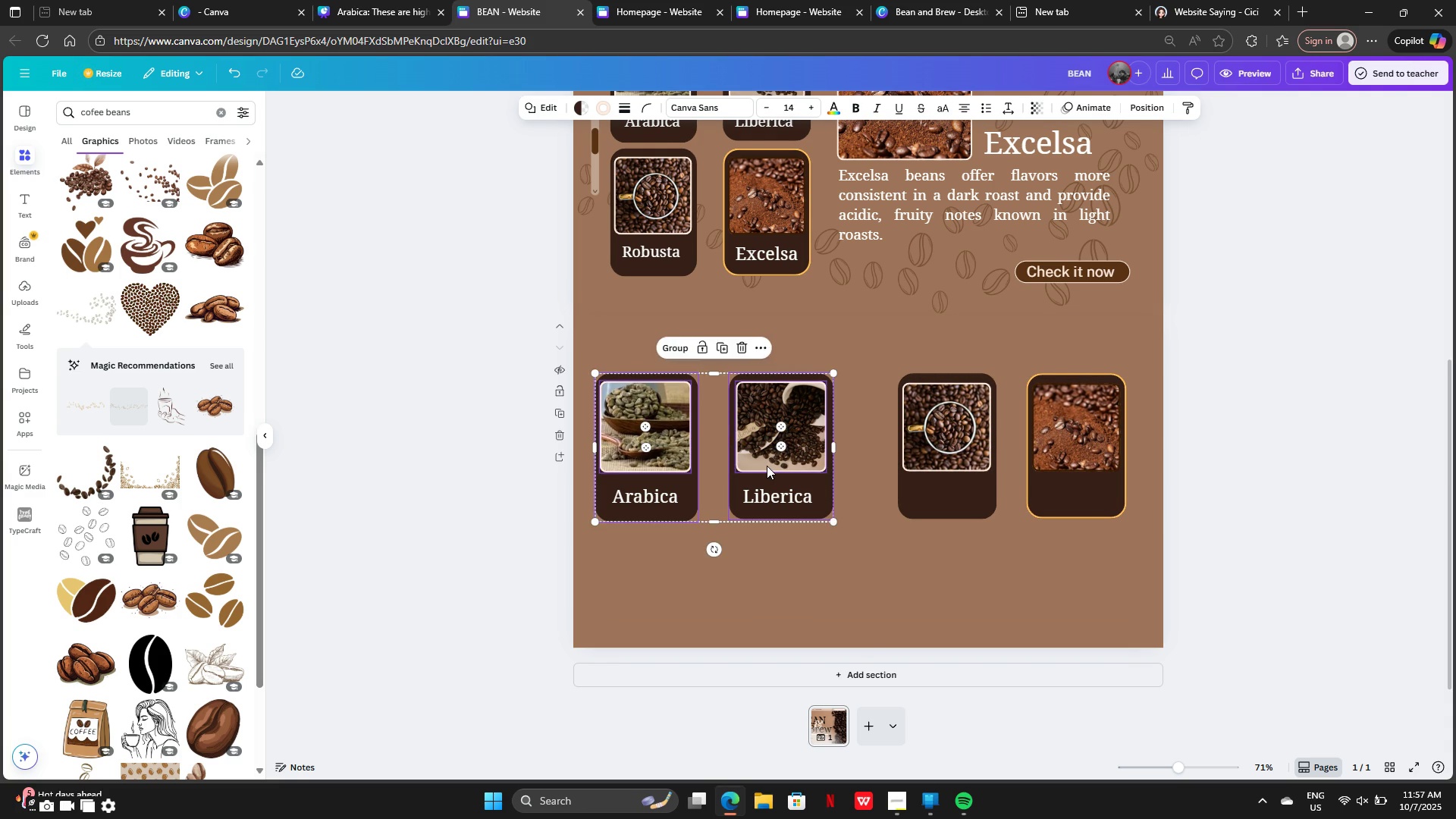 
left_click_drag(start_coordinate=[763, 466], to_coordinate=[786, 466])
 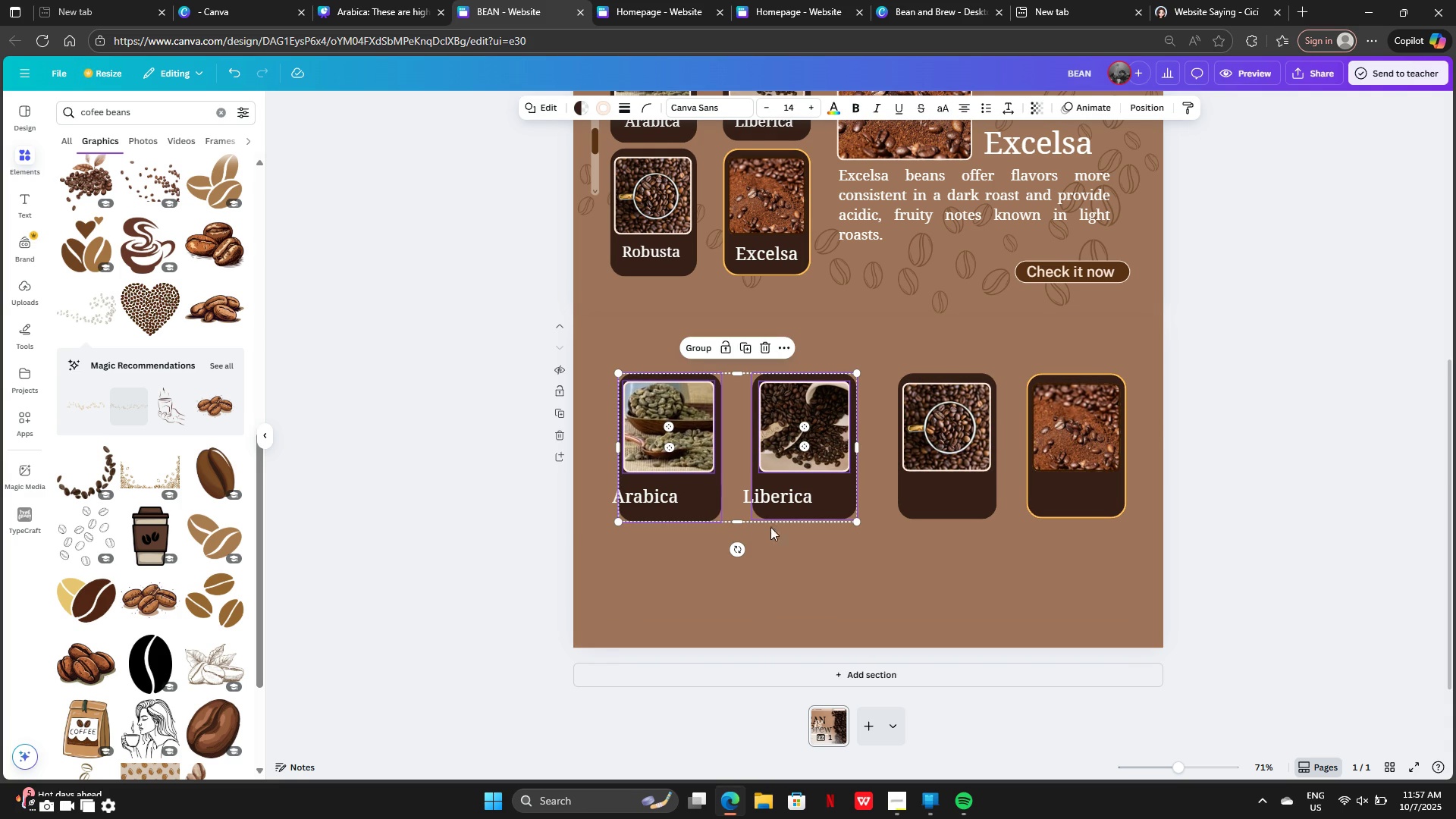 
left_click([781, 540])
 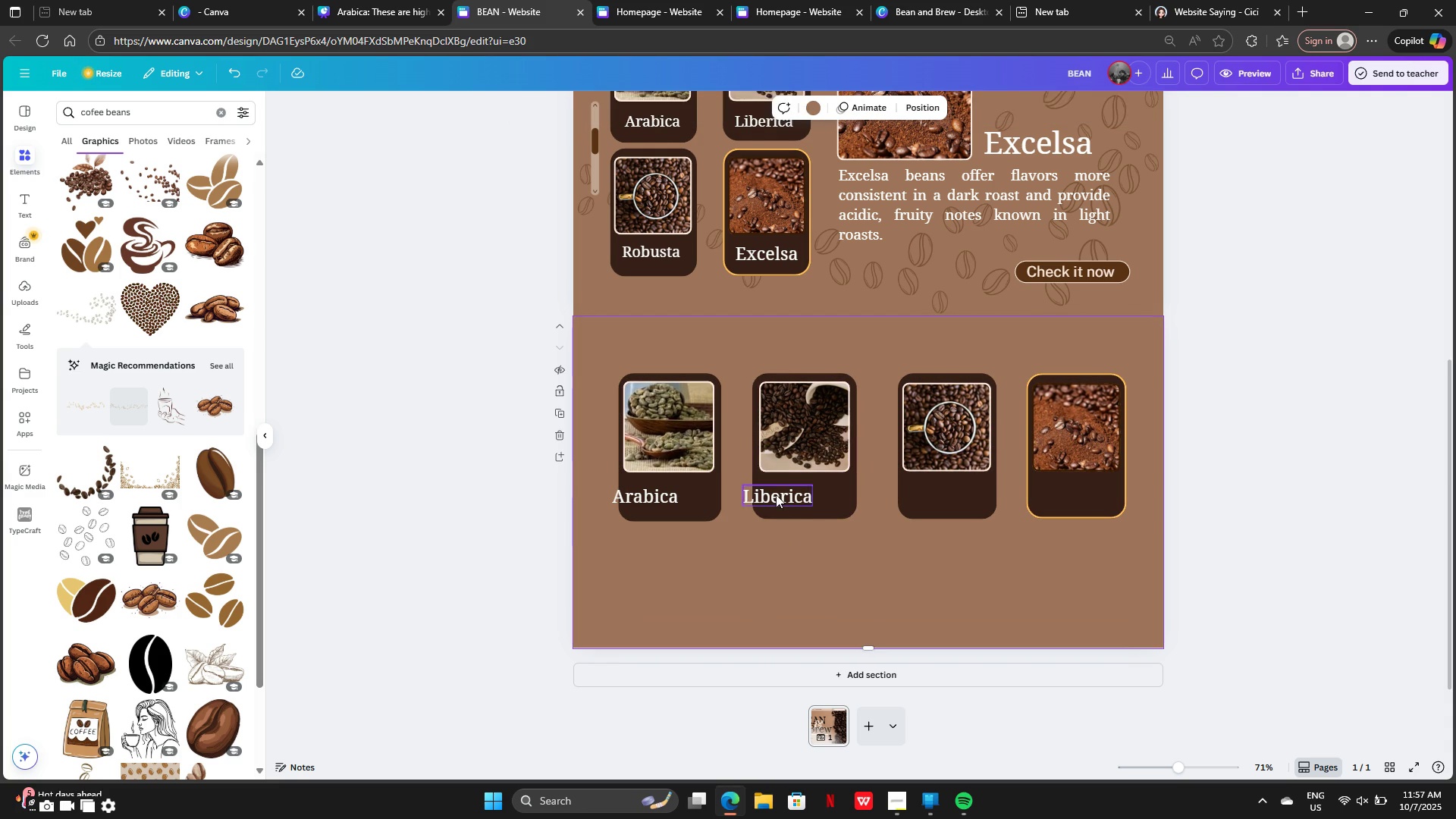 
left_click_drag(start_coordinate=[776, 494], to_coordinate=[798, 495])
 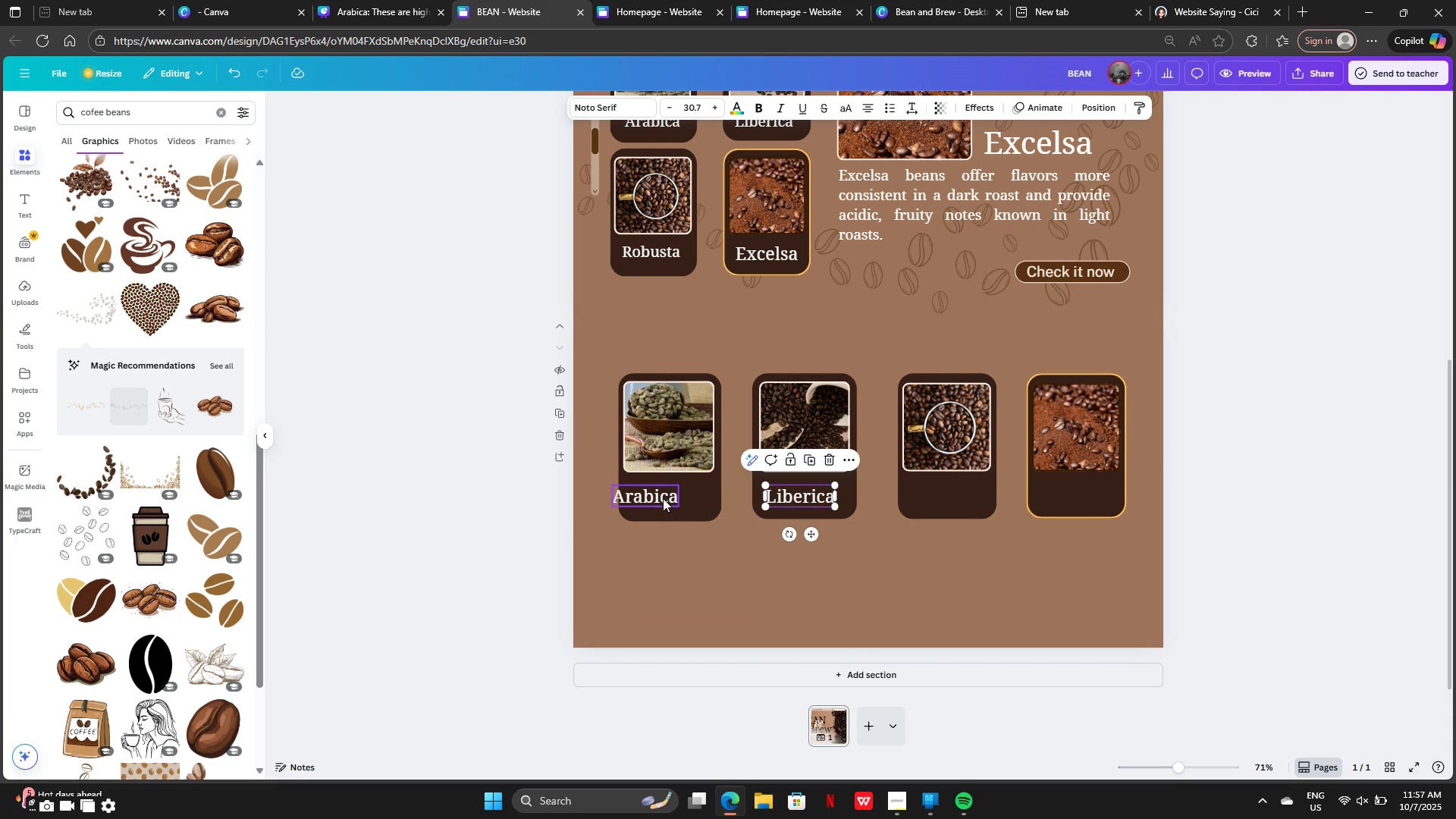 
left_click_drag(start_coordinate=[662, 498], to_coordinate=[684, 497])
 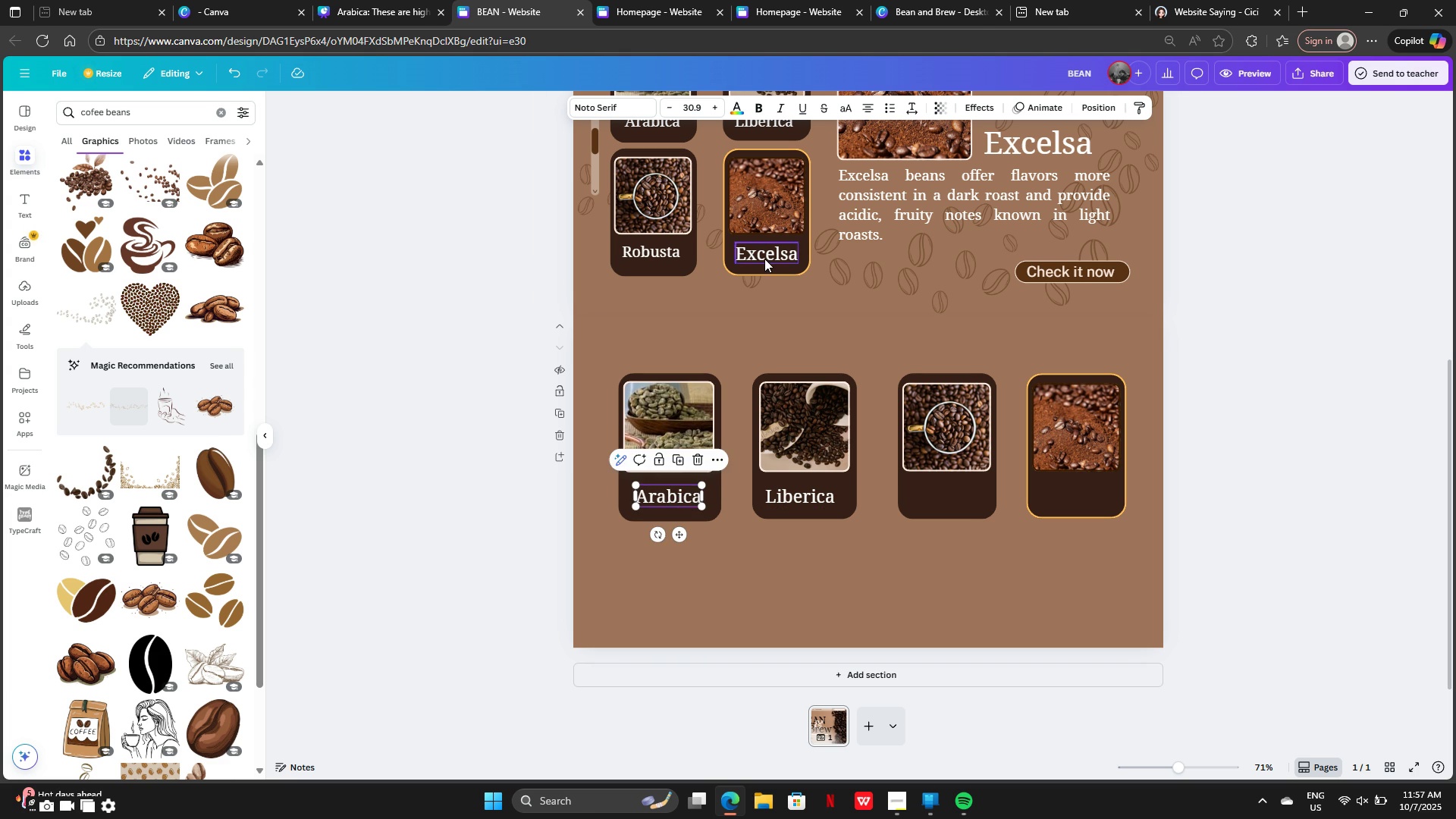 
left_click([764, 259])
 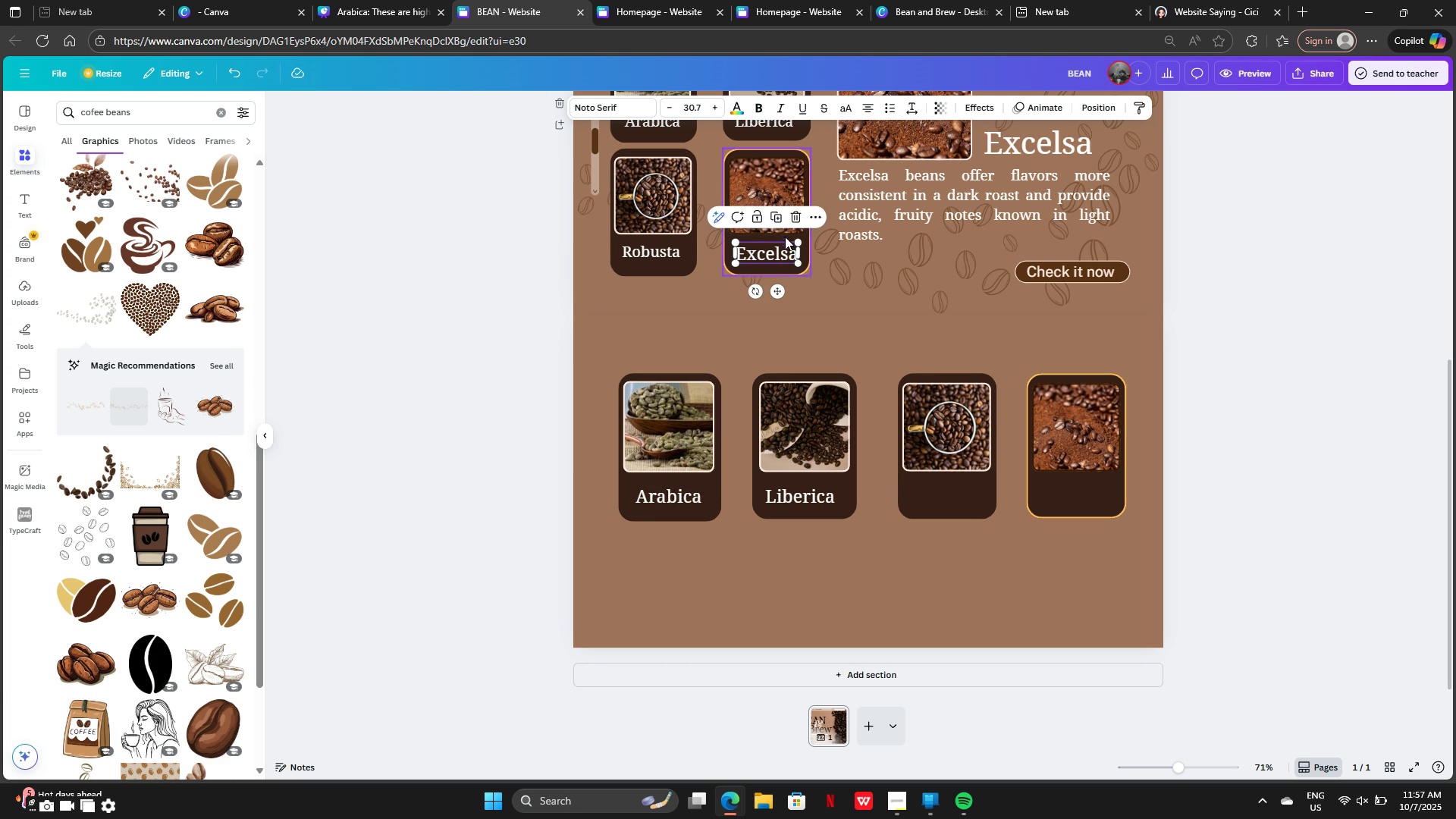 
left_click([779, 228])
 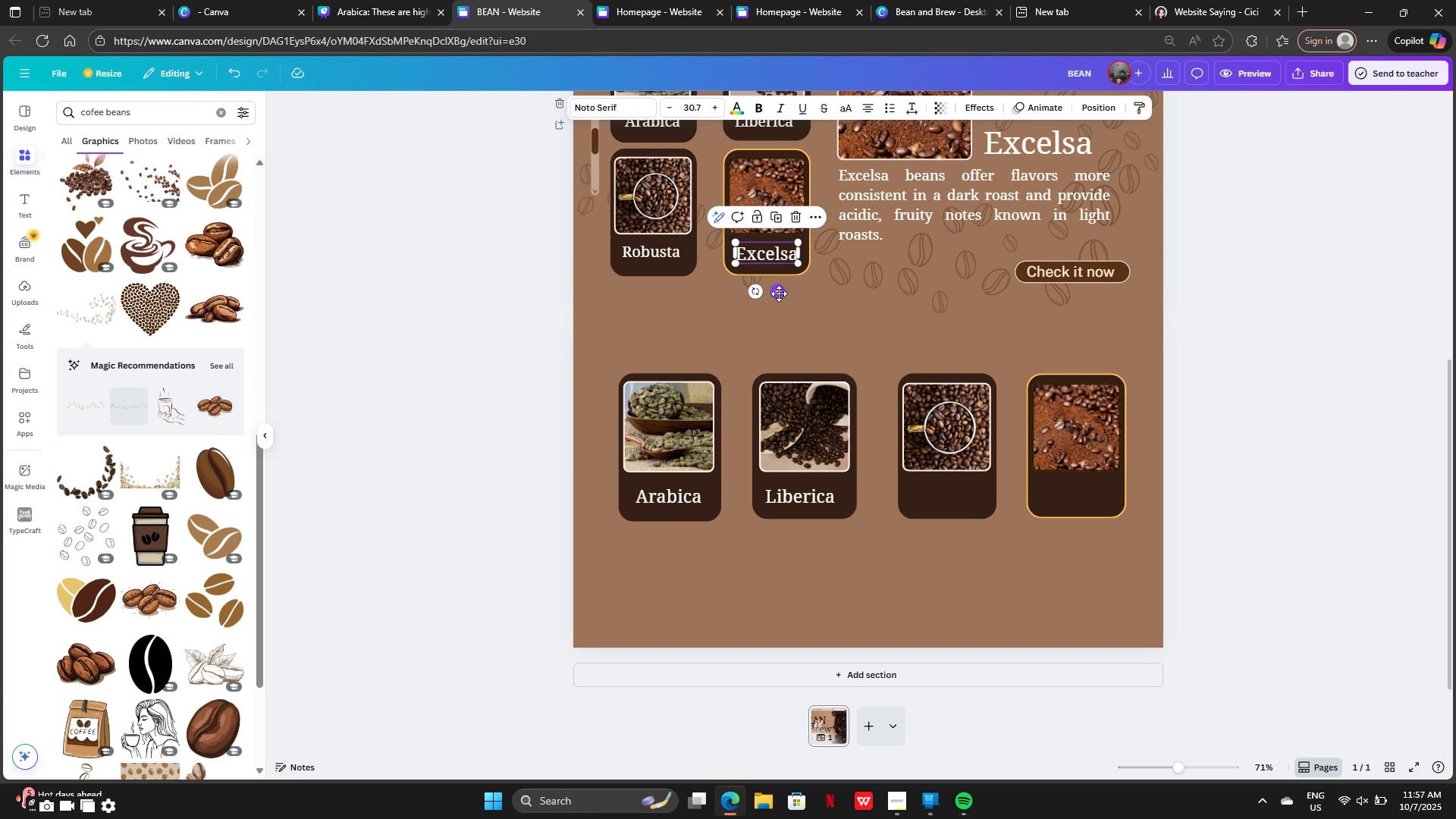 
left_click_drag(start_coordinate=[779, 293], to_coordinate=[856, 380])
 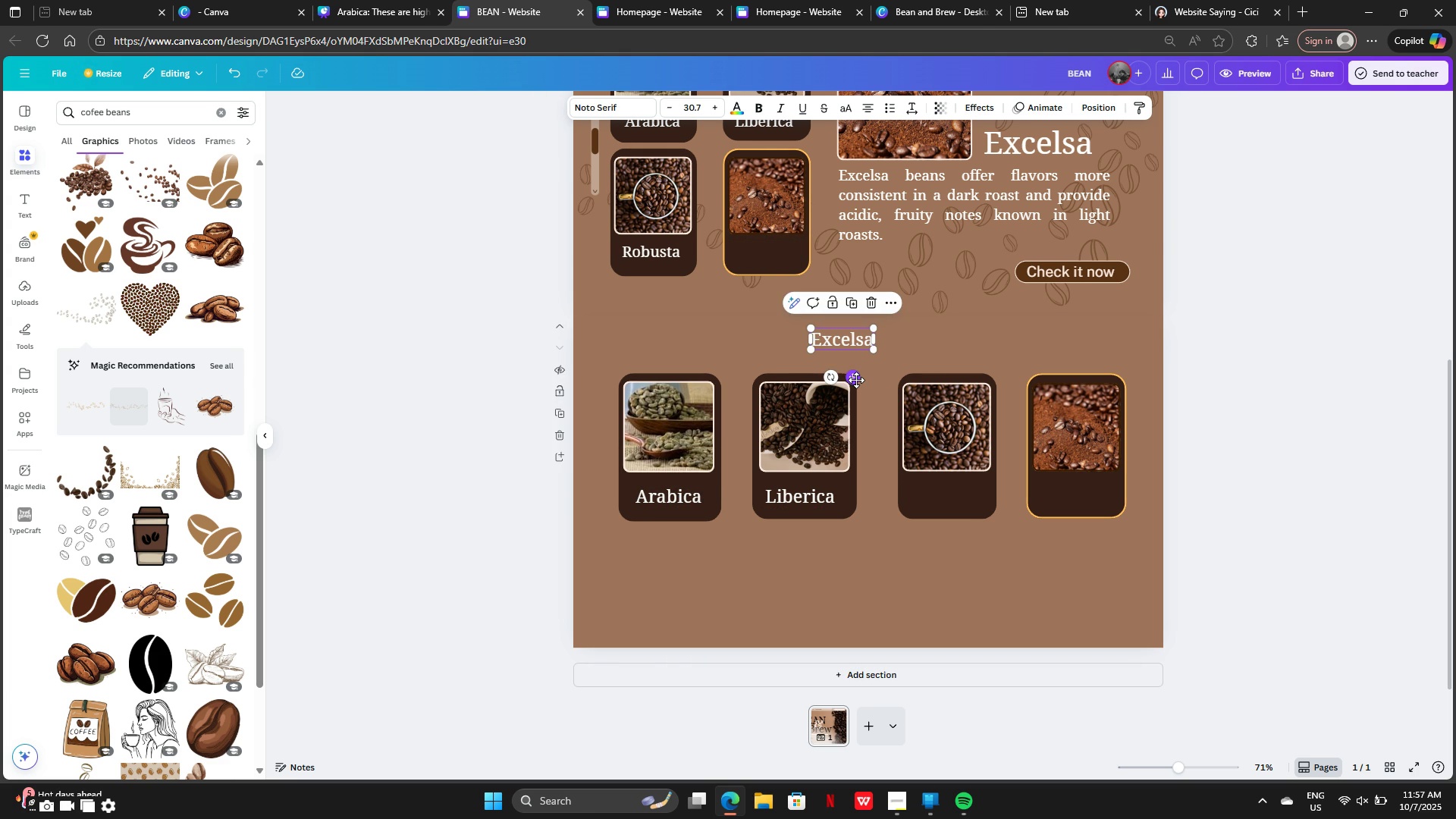 
key(Control+Z)
 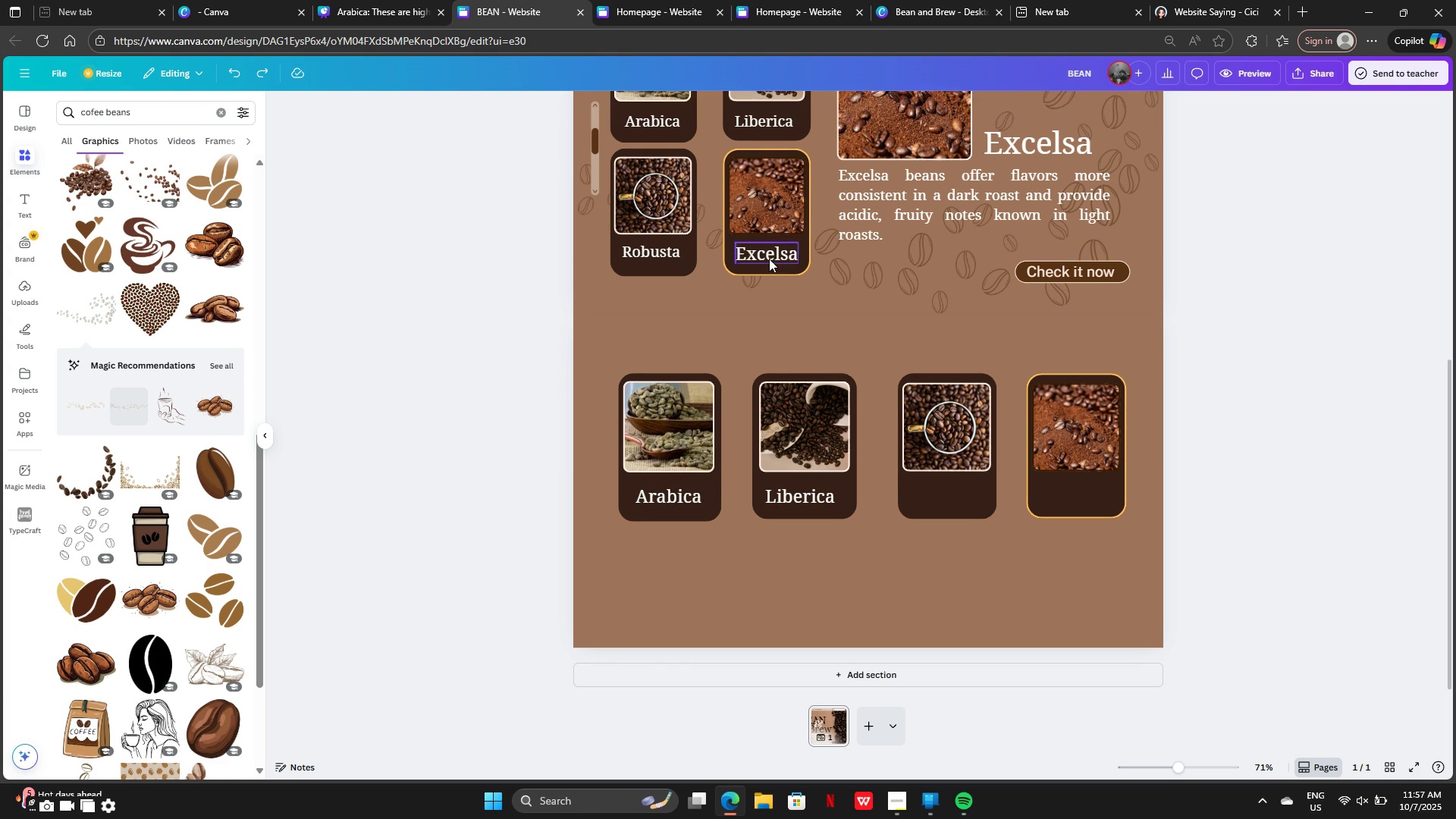 
left_click([769, 259])
 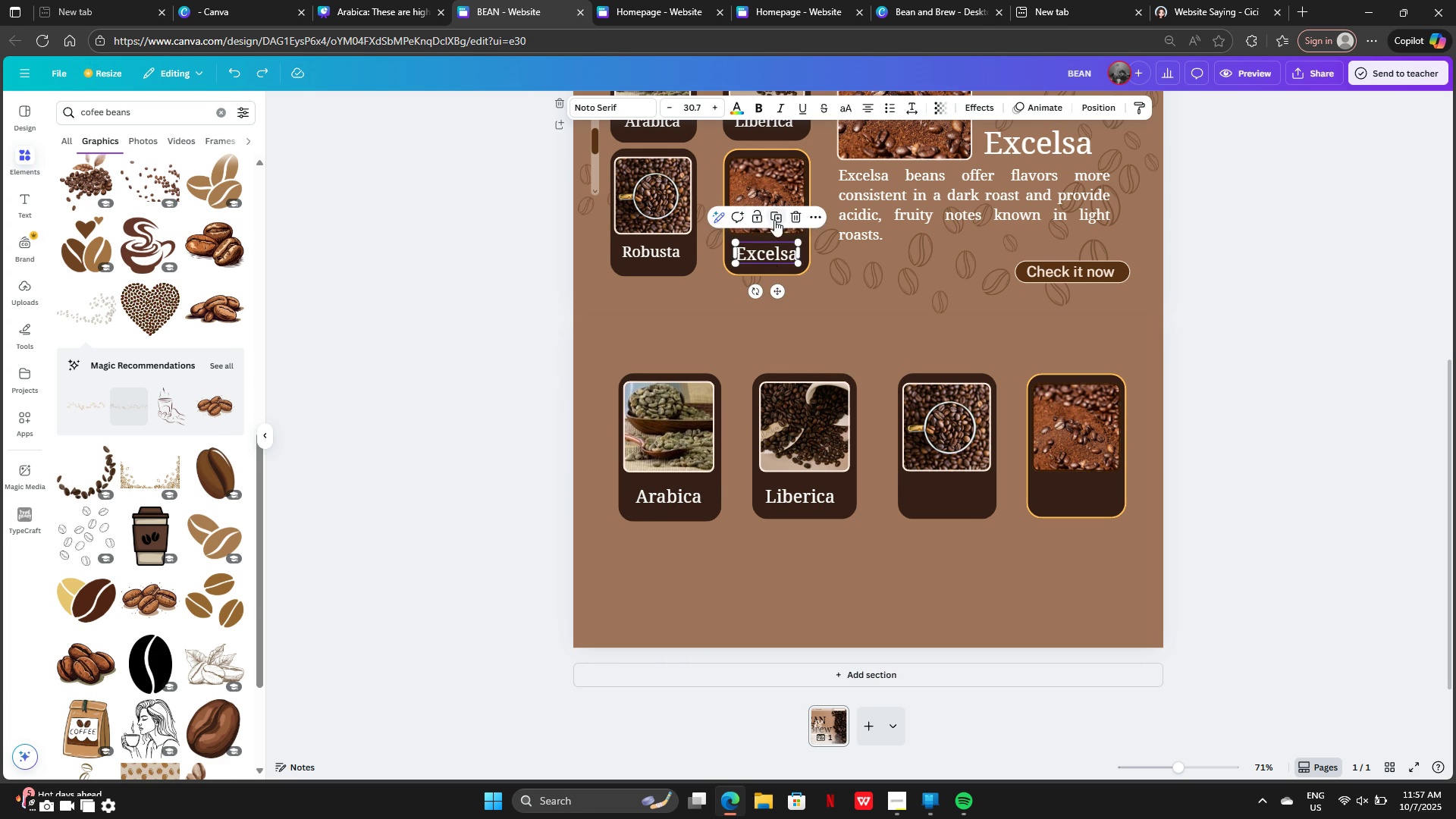 
left_click([774, 220])
 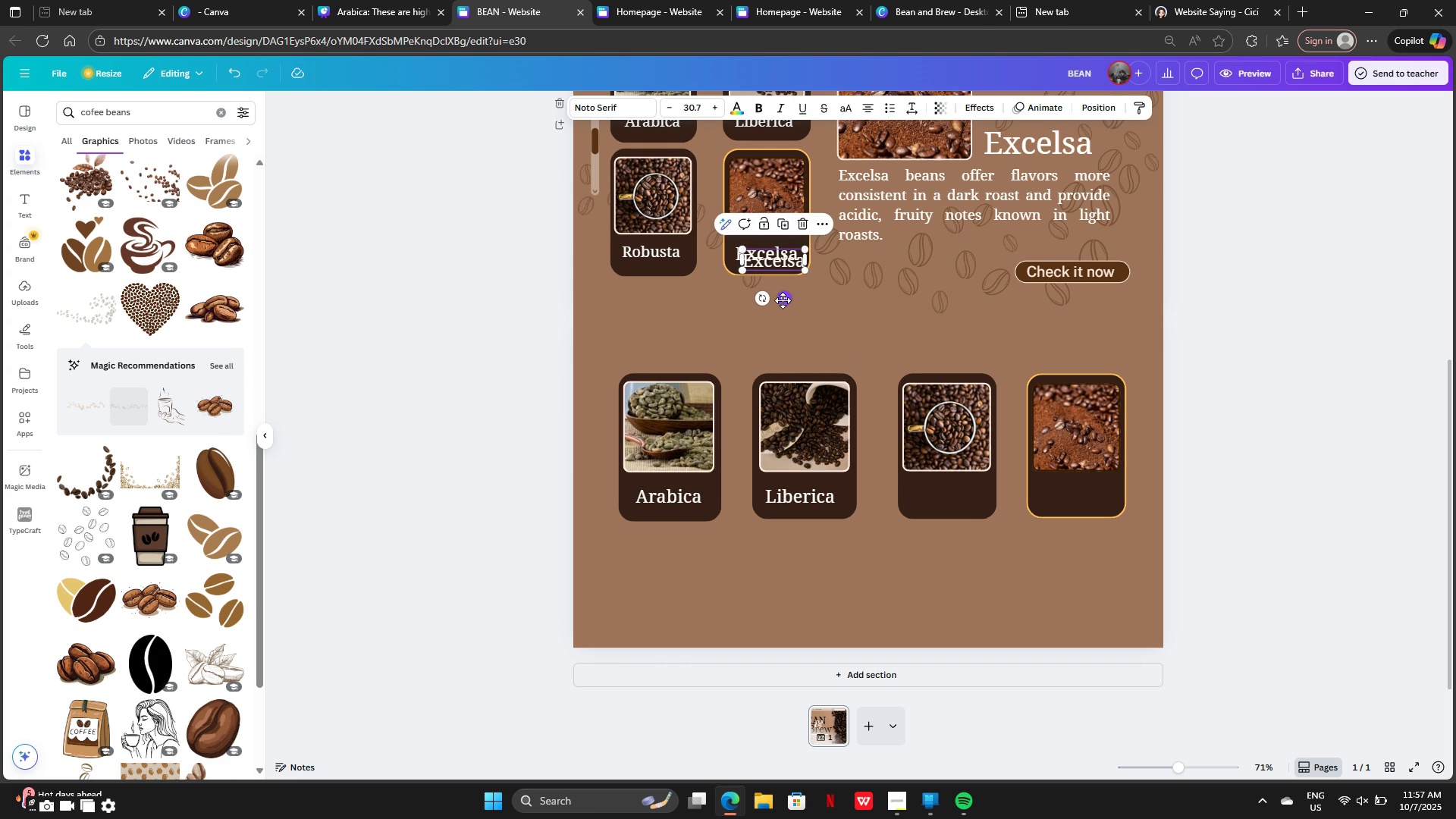 
left_click_drag(start_coordinate=[783, 300], to_coordinate=[1089, 532])
 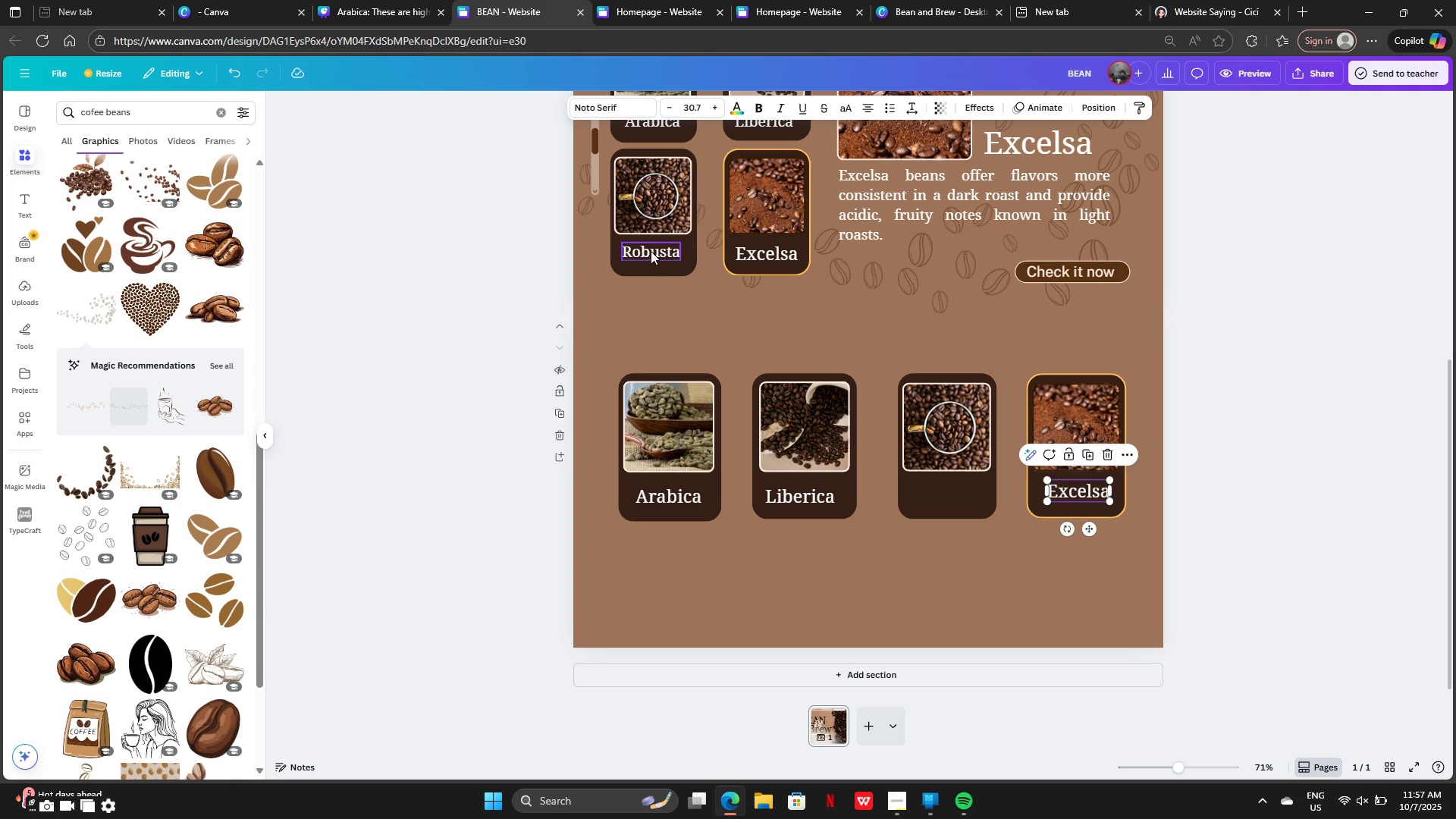 
left_click([651, 254])
 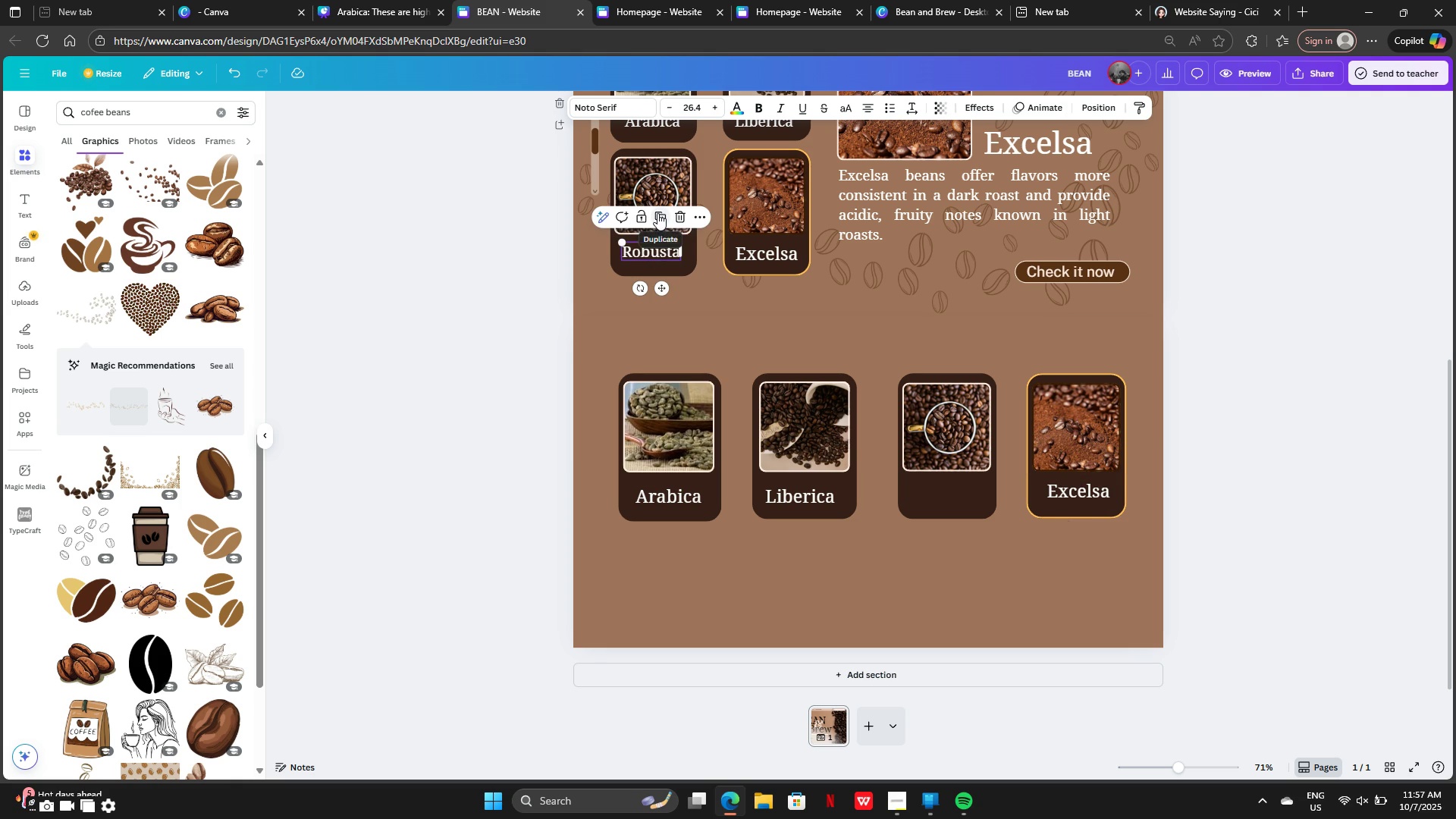 
left_click([657, 213])
 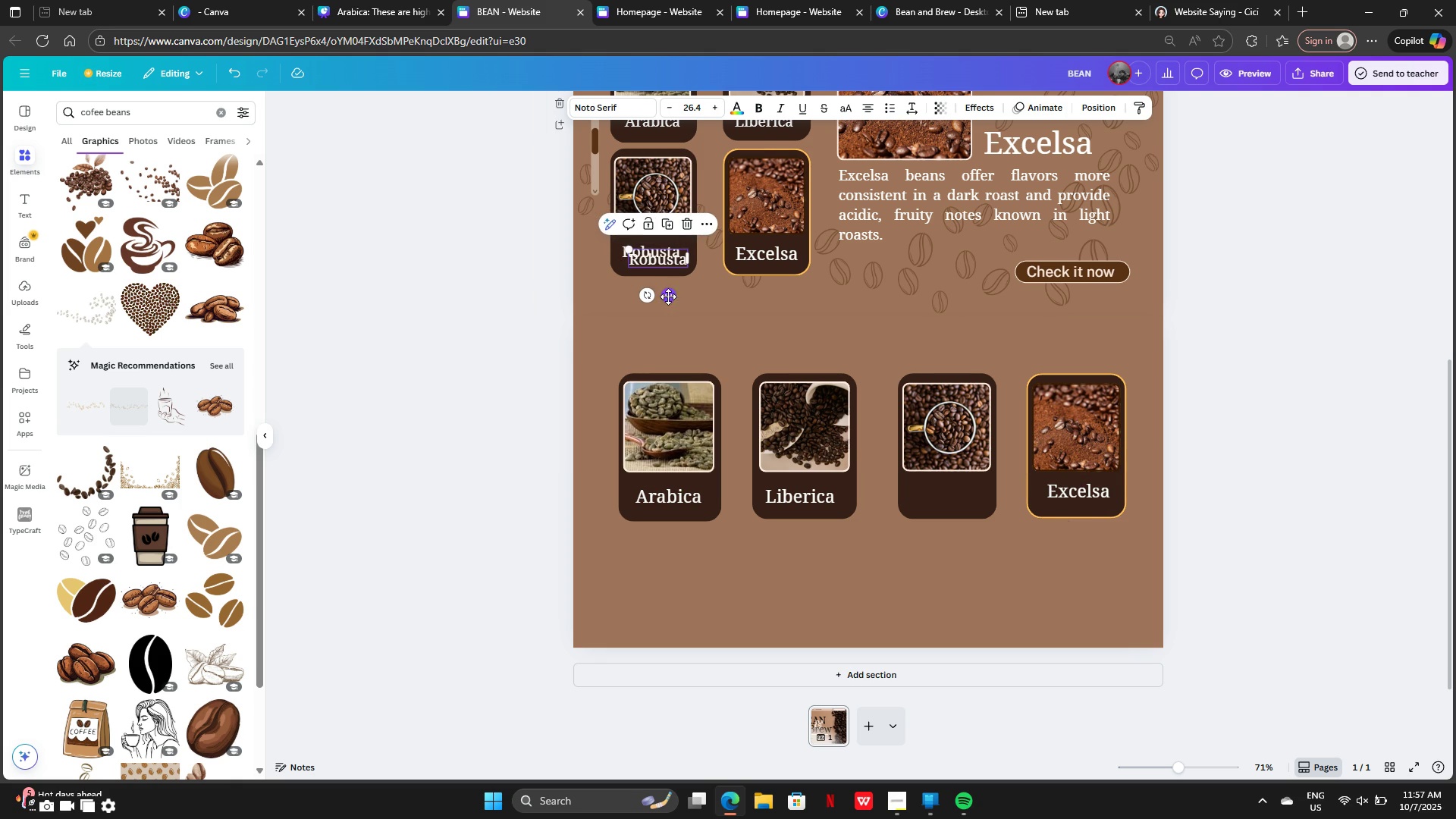 
left_click_drag(start_coordinate=[668, 297], to_coordinate=[956, 536])
 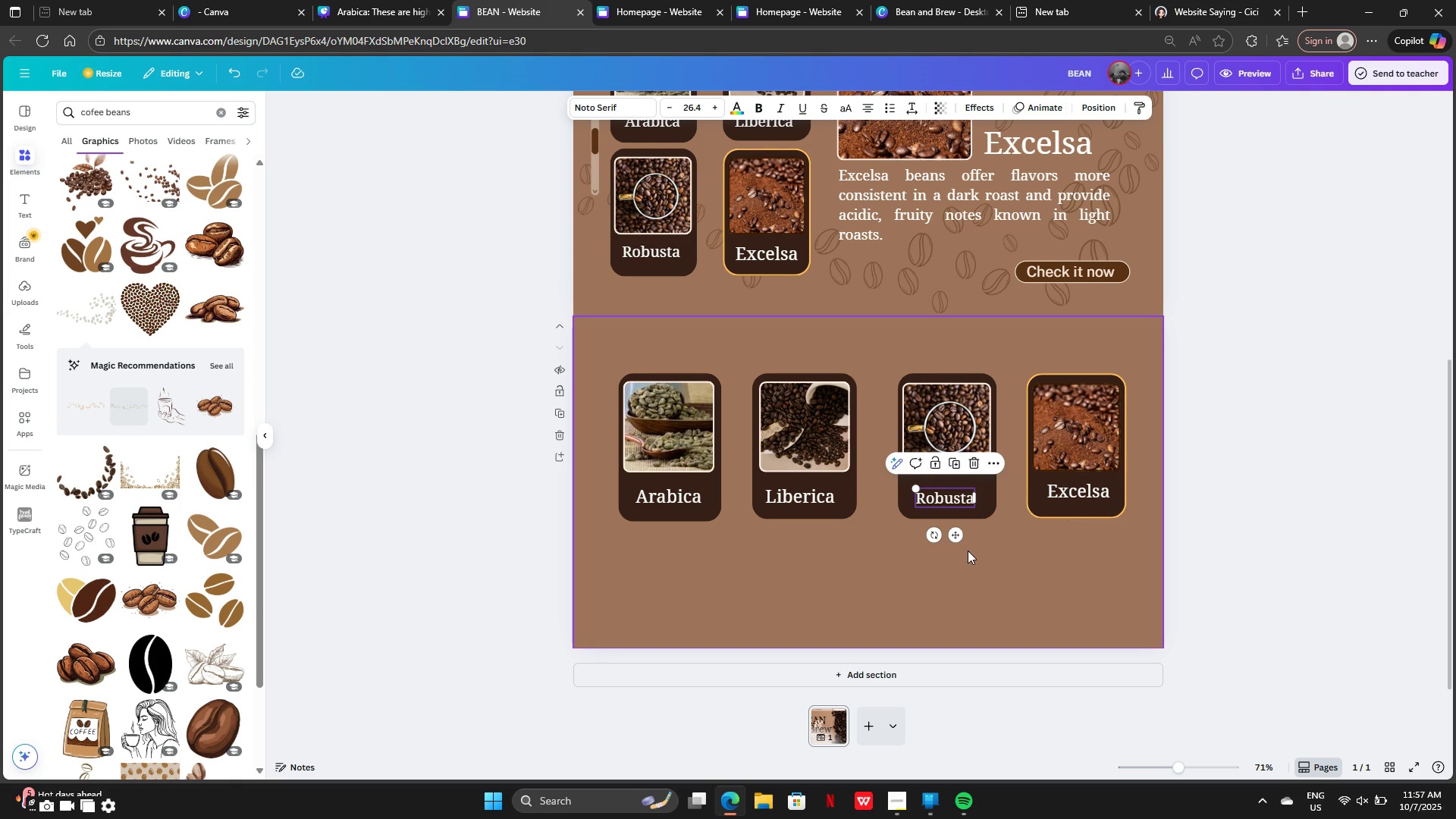 
left_click([976, 557])
 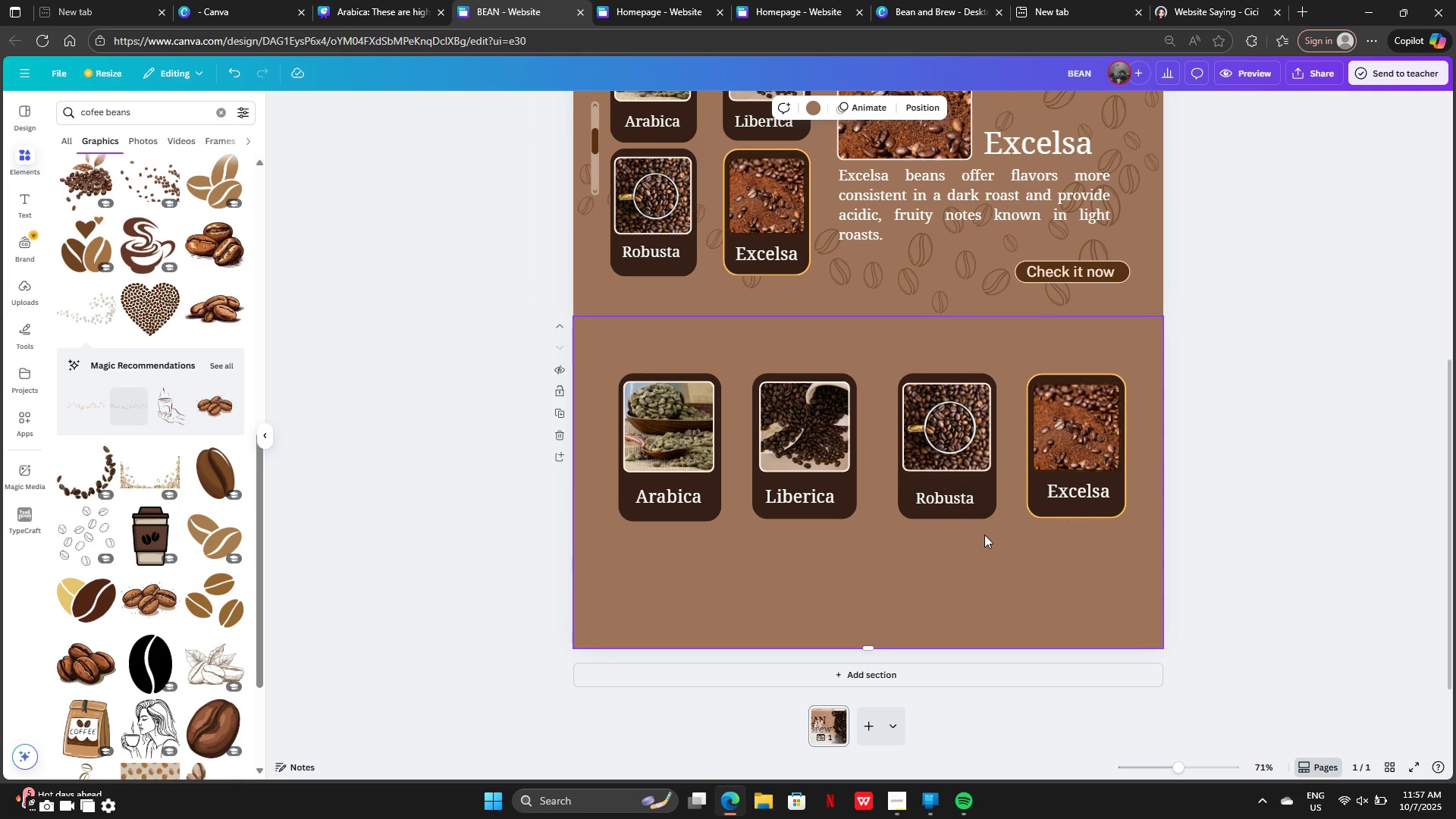 
scroll: coordinate [987, 513], scroll_direction: down, amount: 1.0
 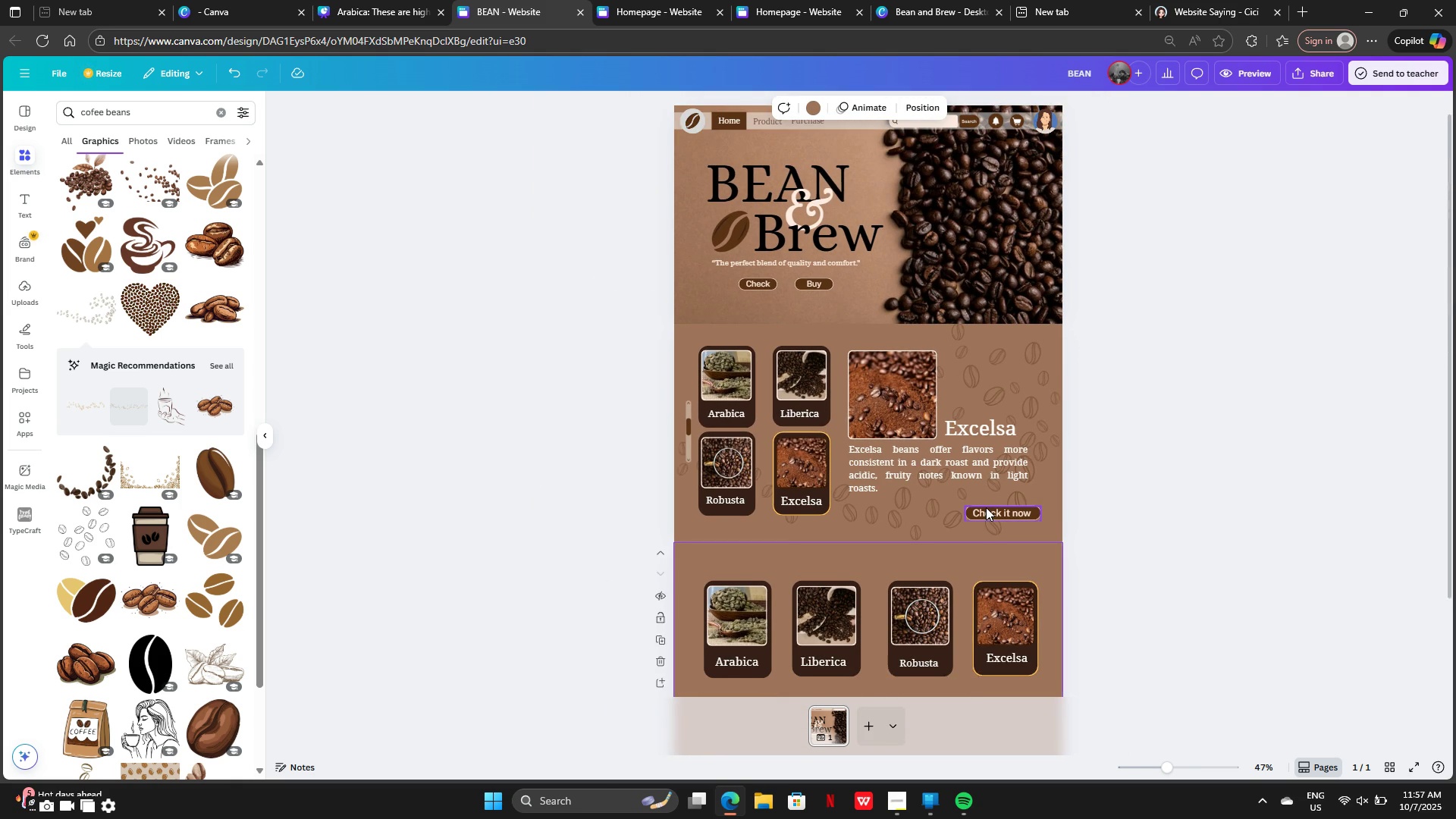 
mouse_move([950, 489])
 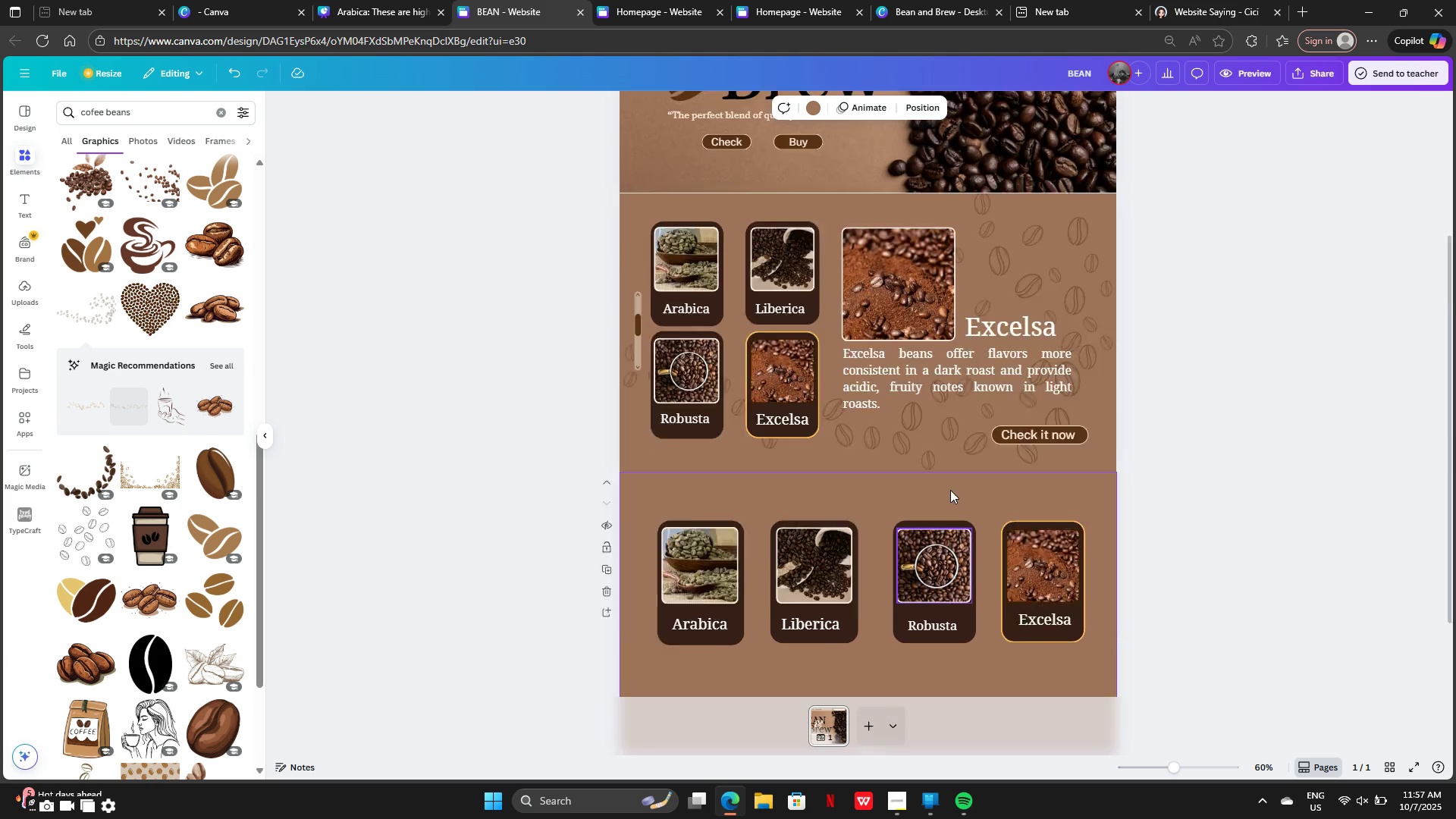 
mouse_move([938, 473])
 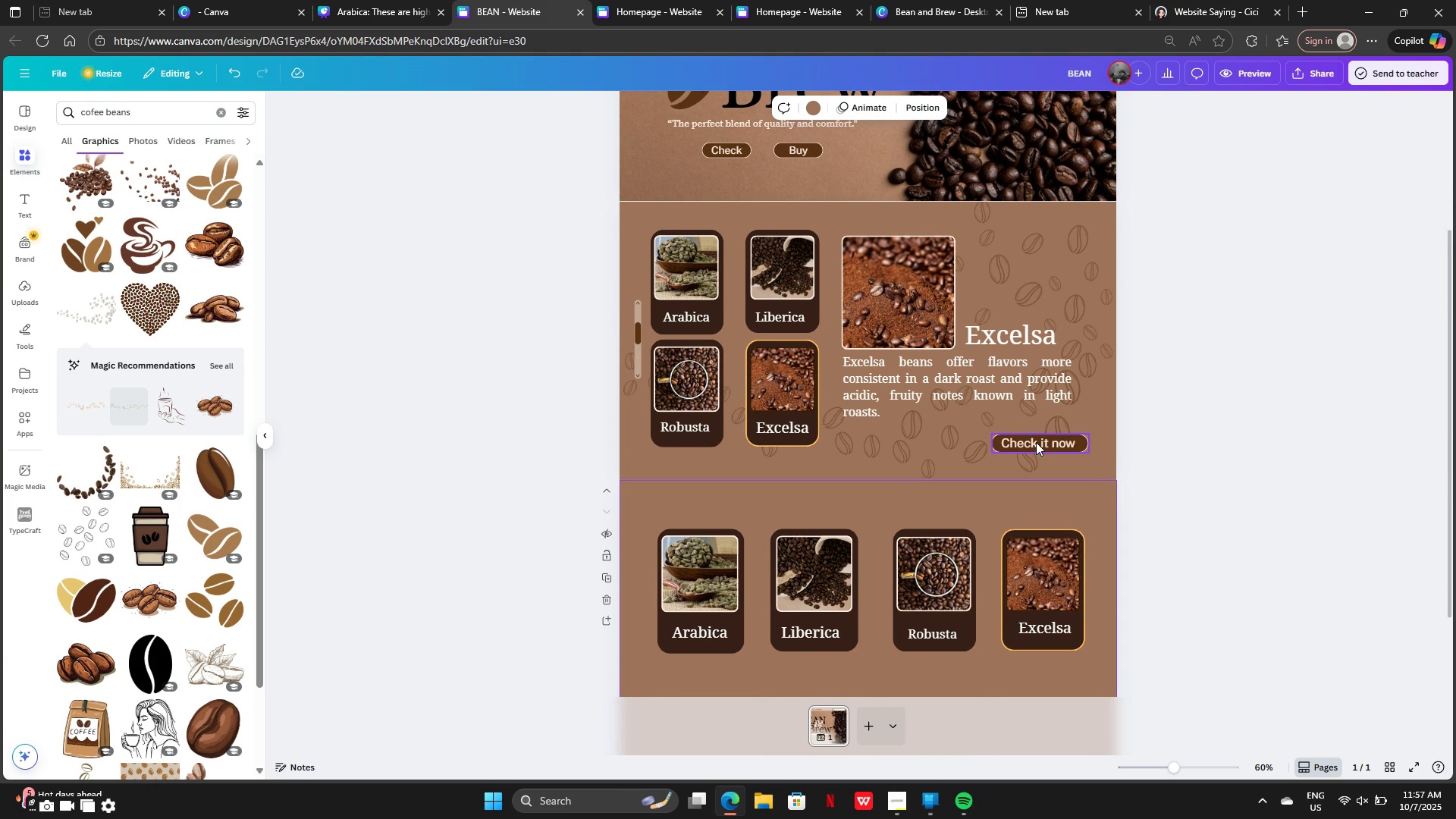 
left_click_drag(start_coordinate=[1043, 445], to_coordinate=[952, 443])
 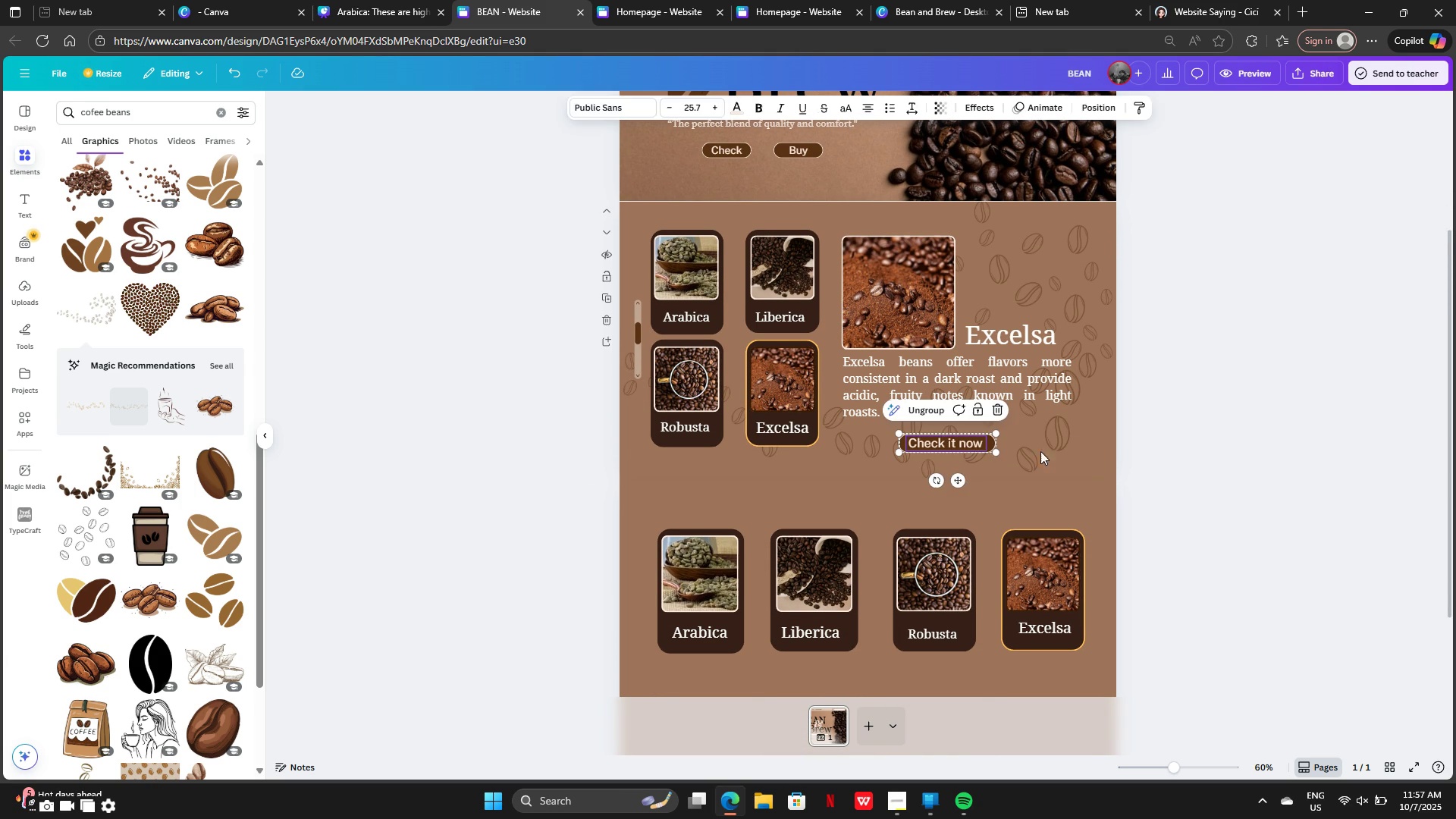 
left_click([1069, 448])
 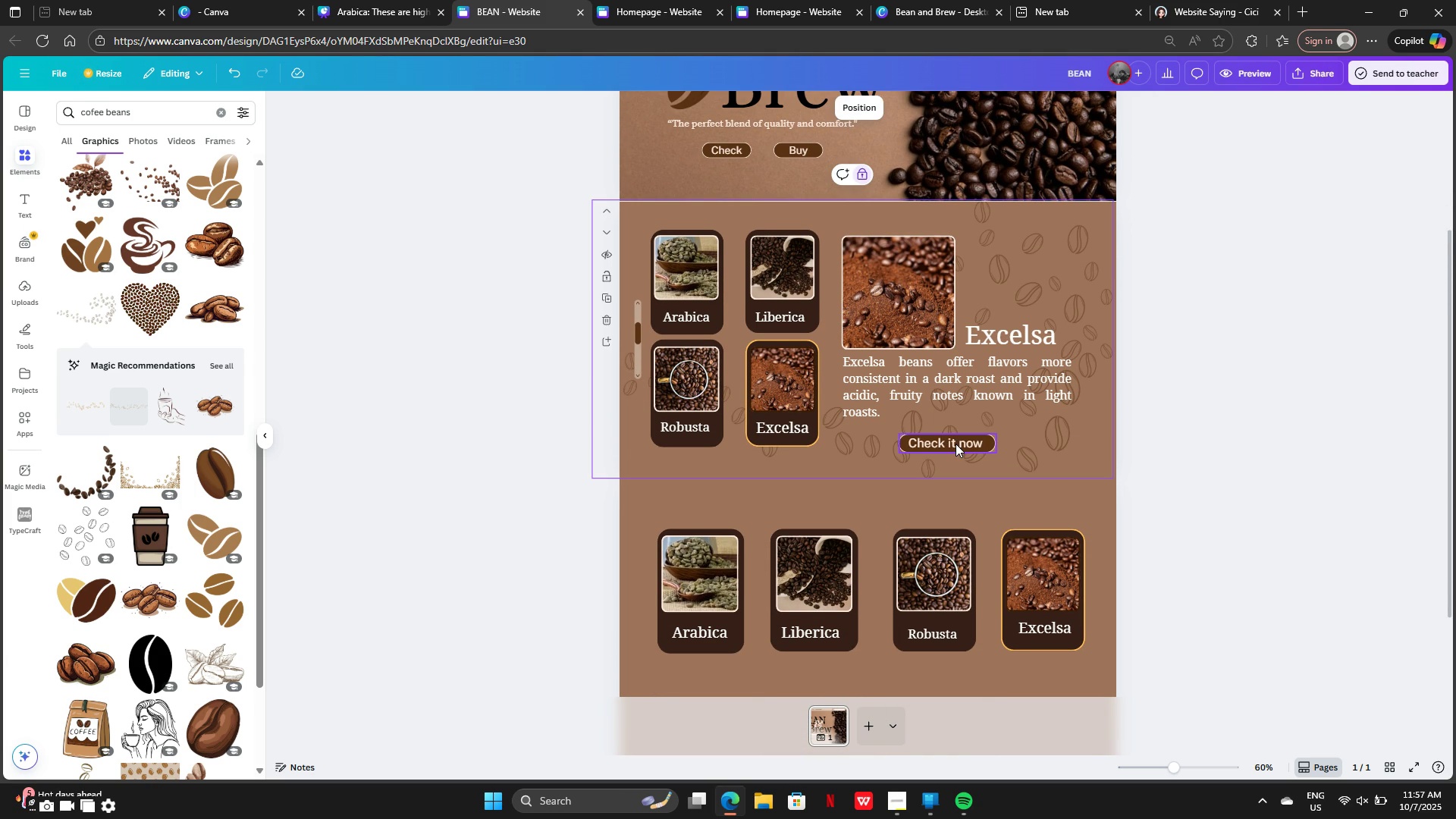 
left_click_drag(start_coordinate=[956, 444], to_coordinate=[1024, 441])
 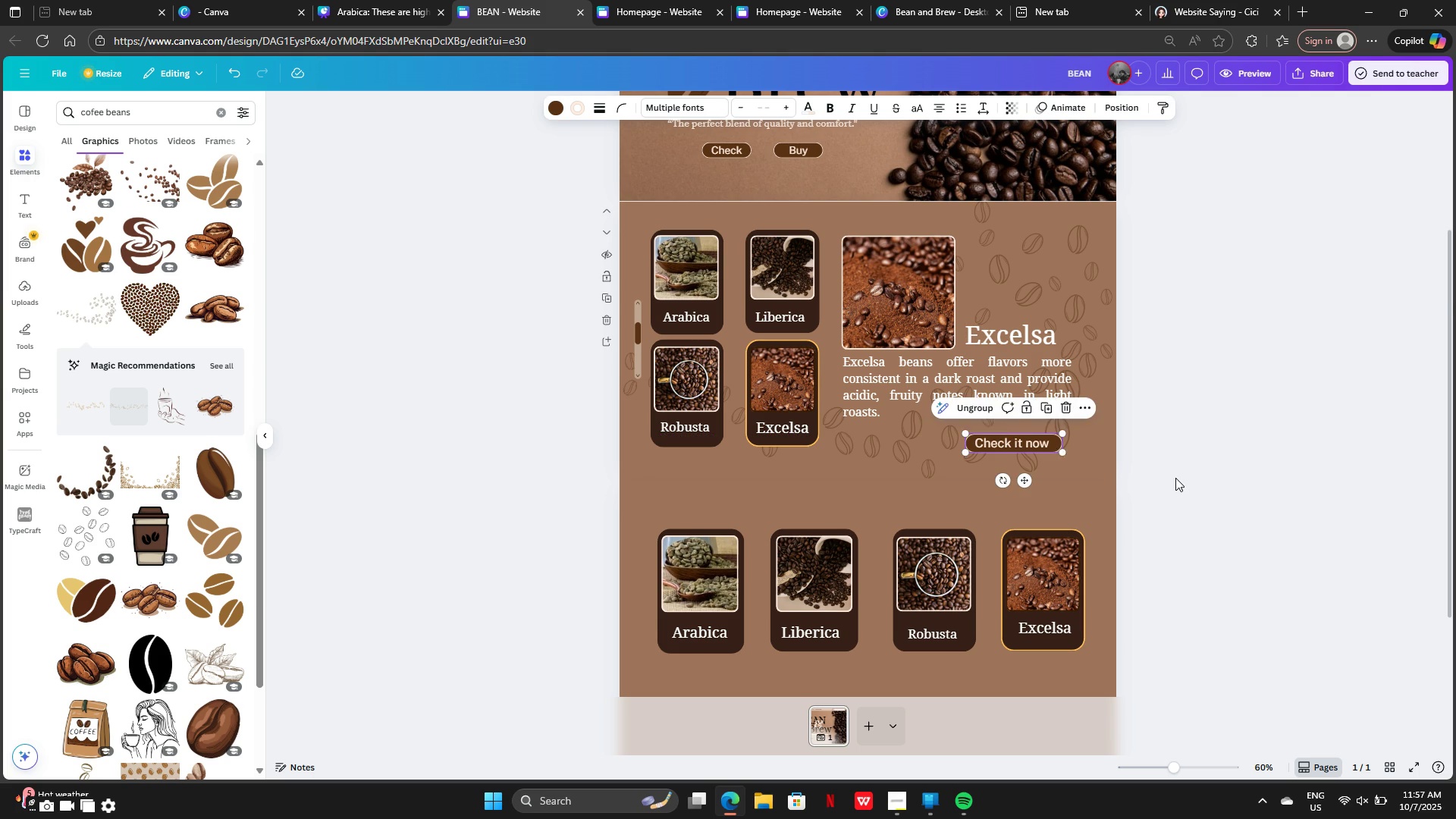 
left_click([1175, 478])
 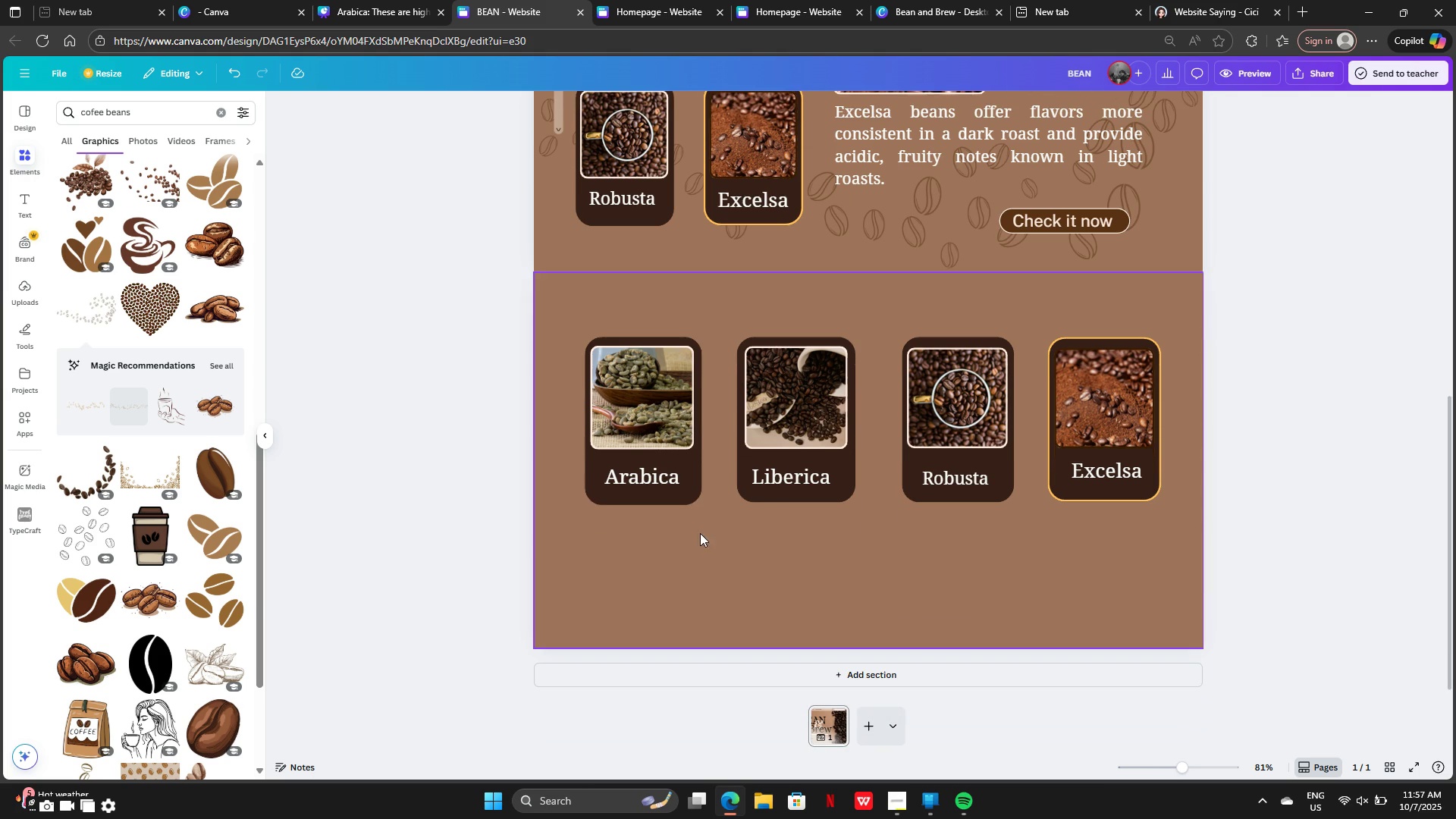 
left_click([644, 493])
 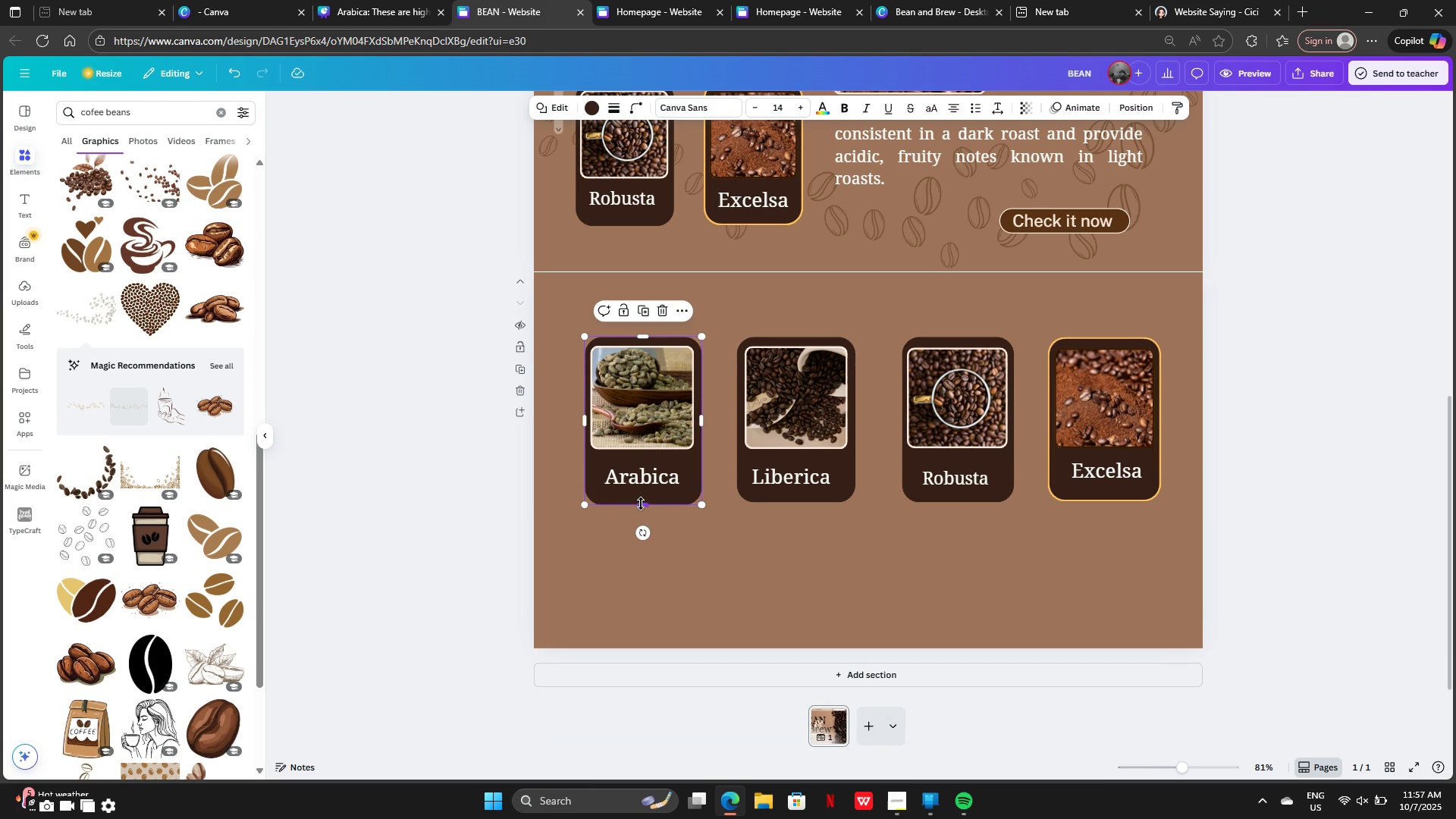 
left_click_drag(start_coordinate=[641, 504], to_coordinate=[644, 544])
 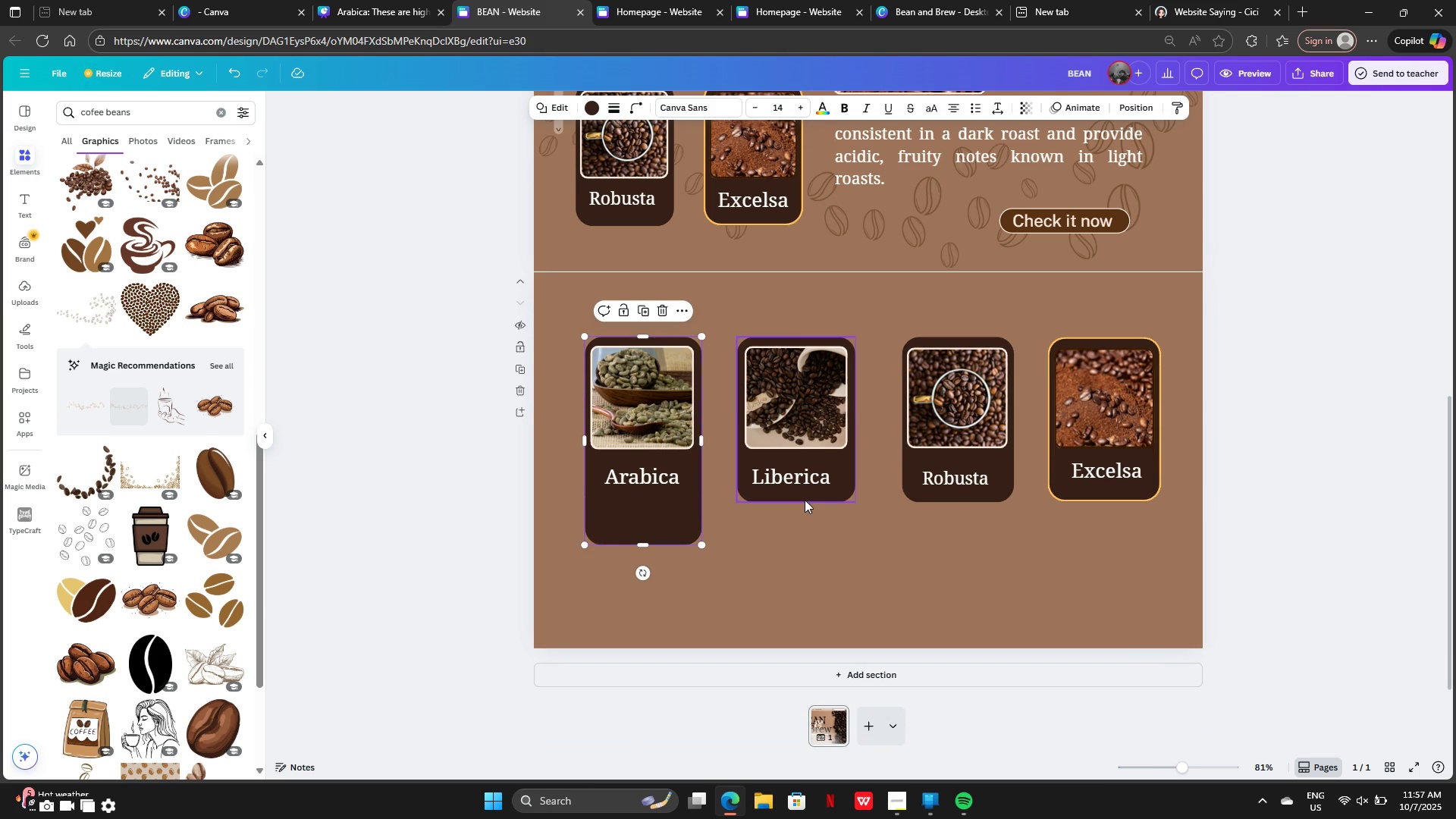 
left_click([805, 500])
 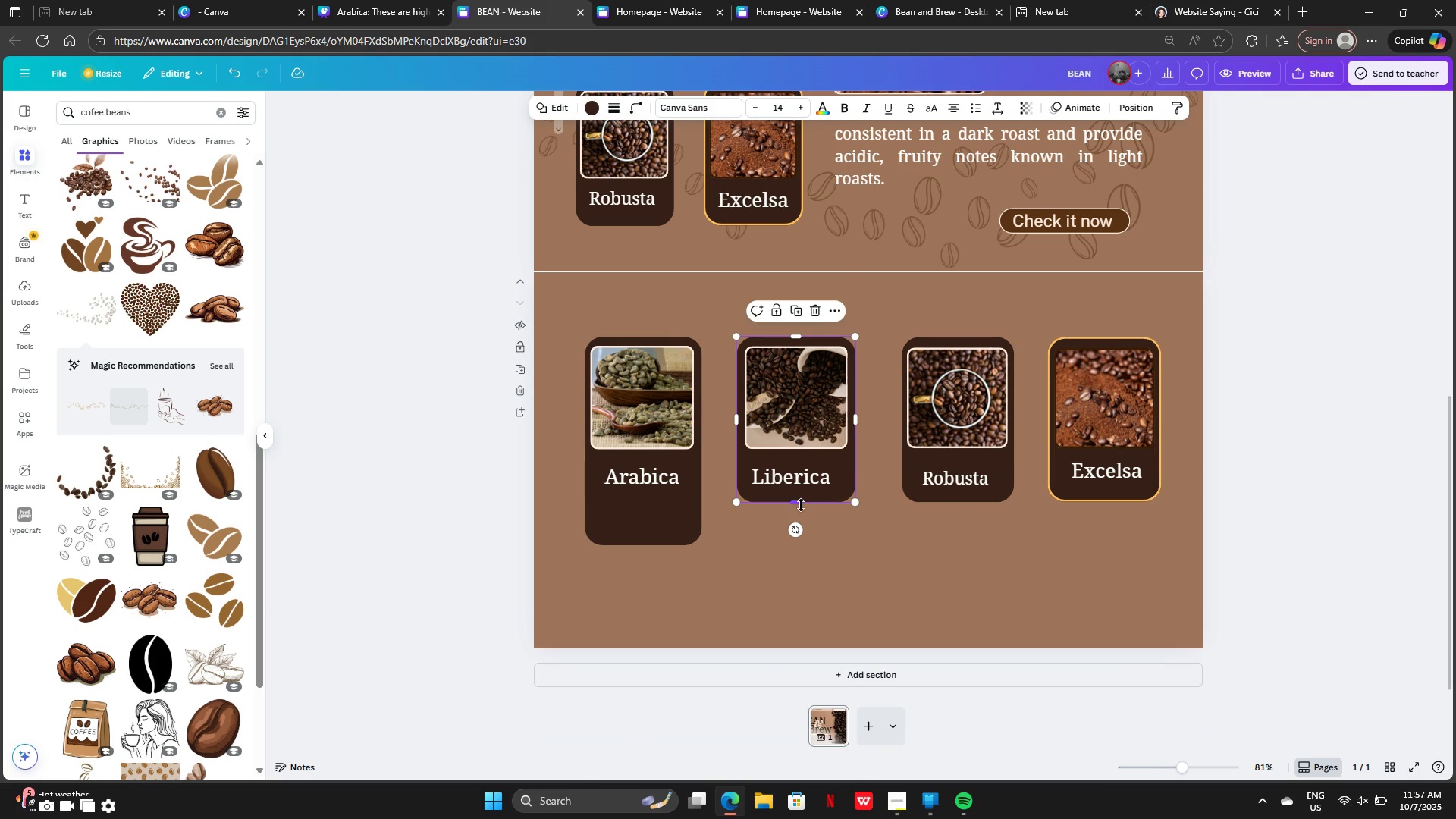 
left_click_drag(start_coordinate=[801, 505], to_coordinate=[801, 554])
 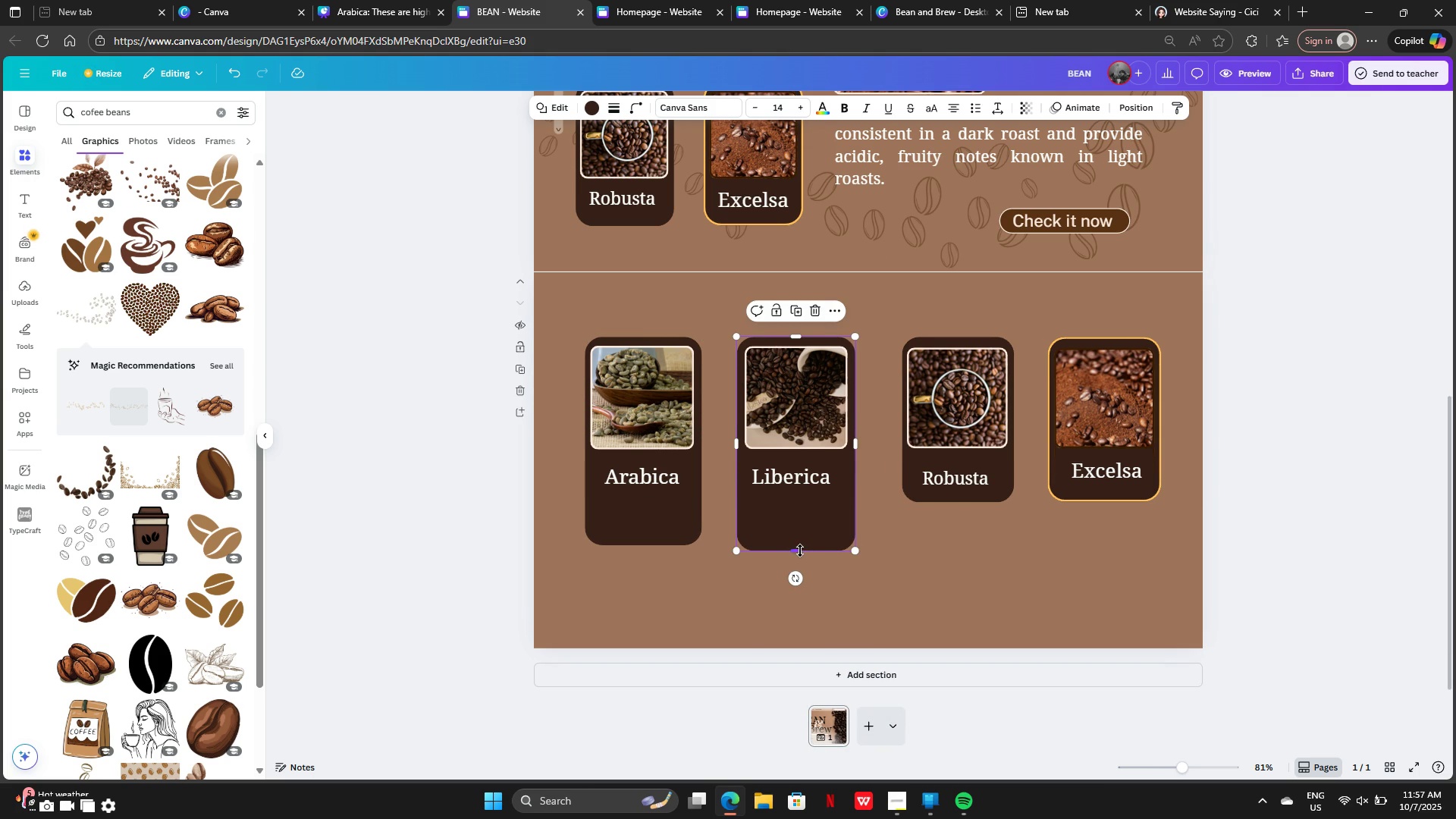 
left_click([800, 551])
 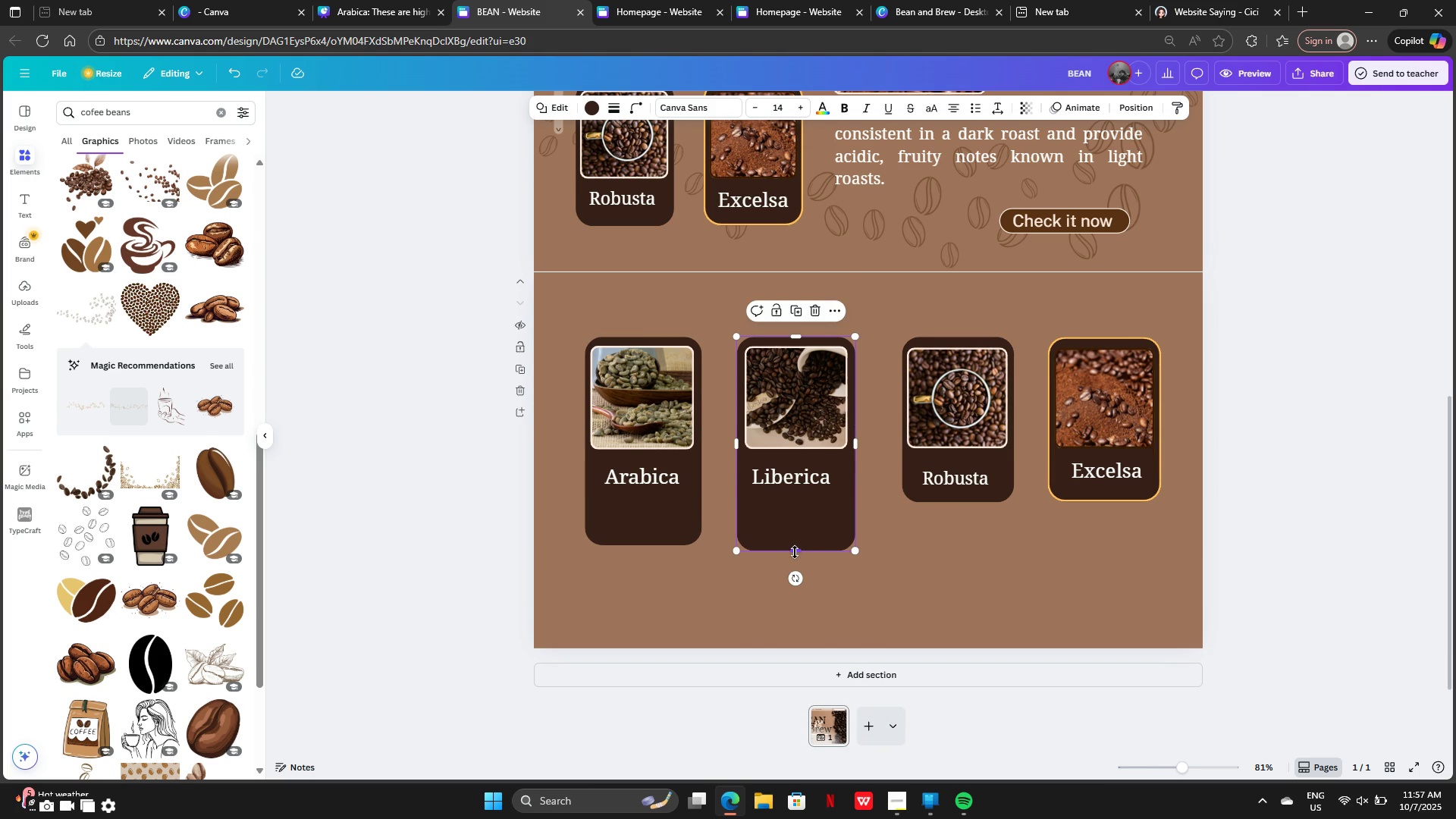 
left_click_drag(start_coordinate=[795, 552], to_coordinate=[795, 548])
 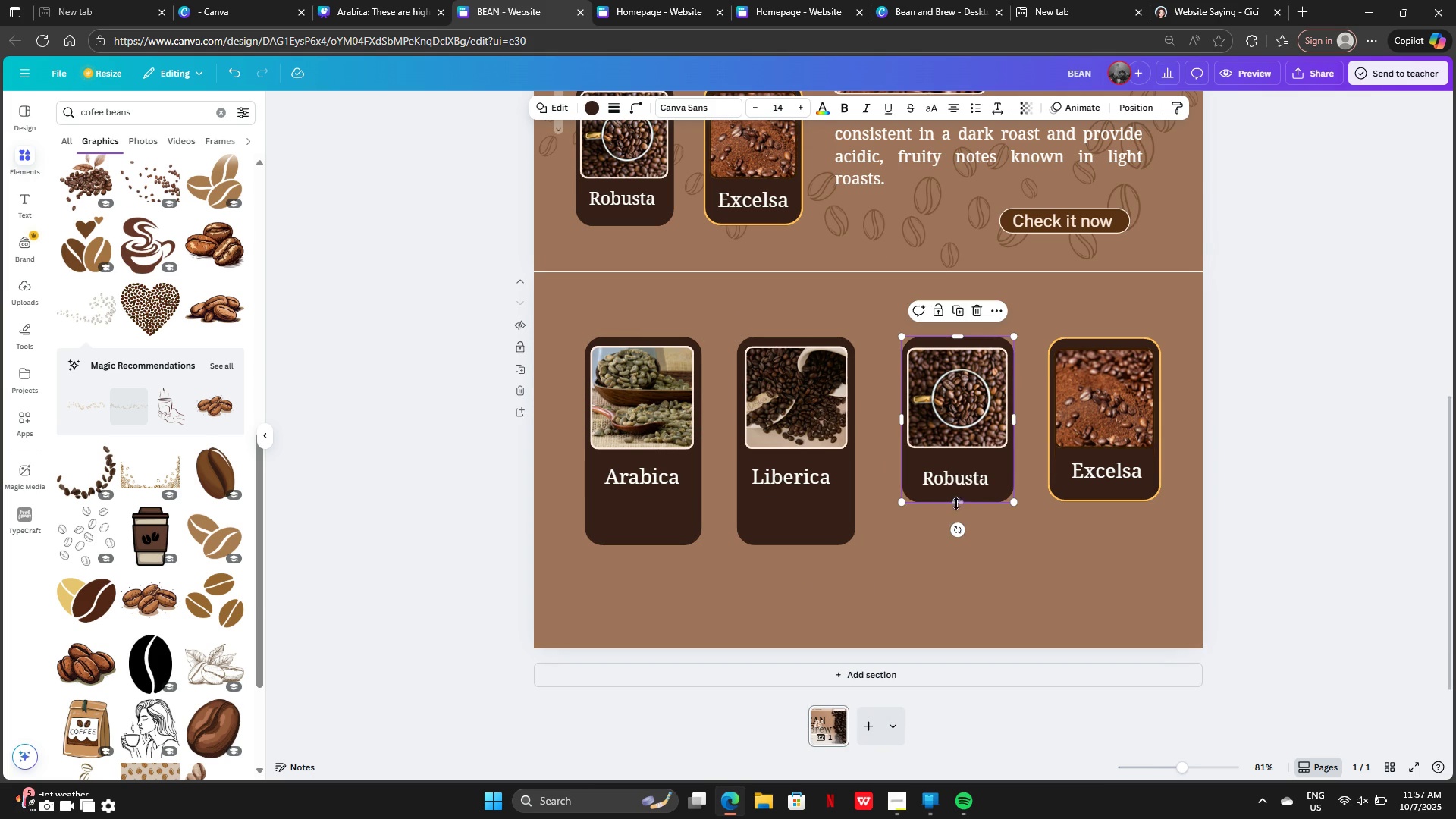 
left_click_drag(start_coordinate=[959, 499], to_coordinate=[964, 545])
 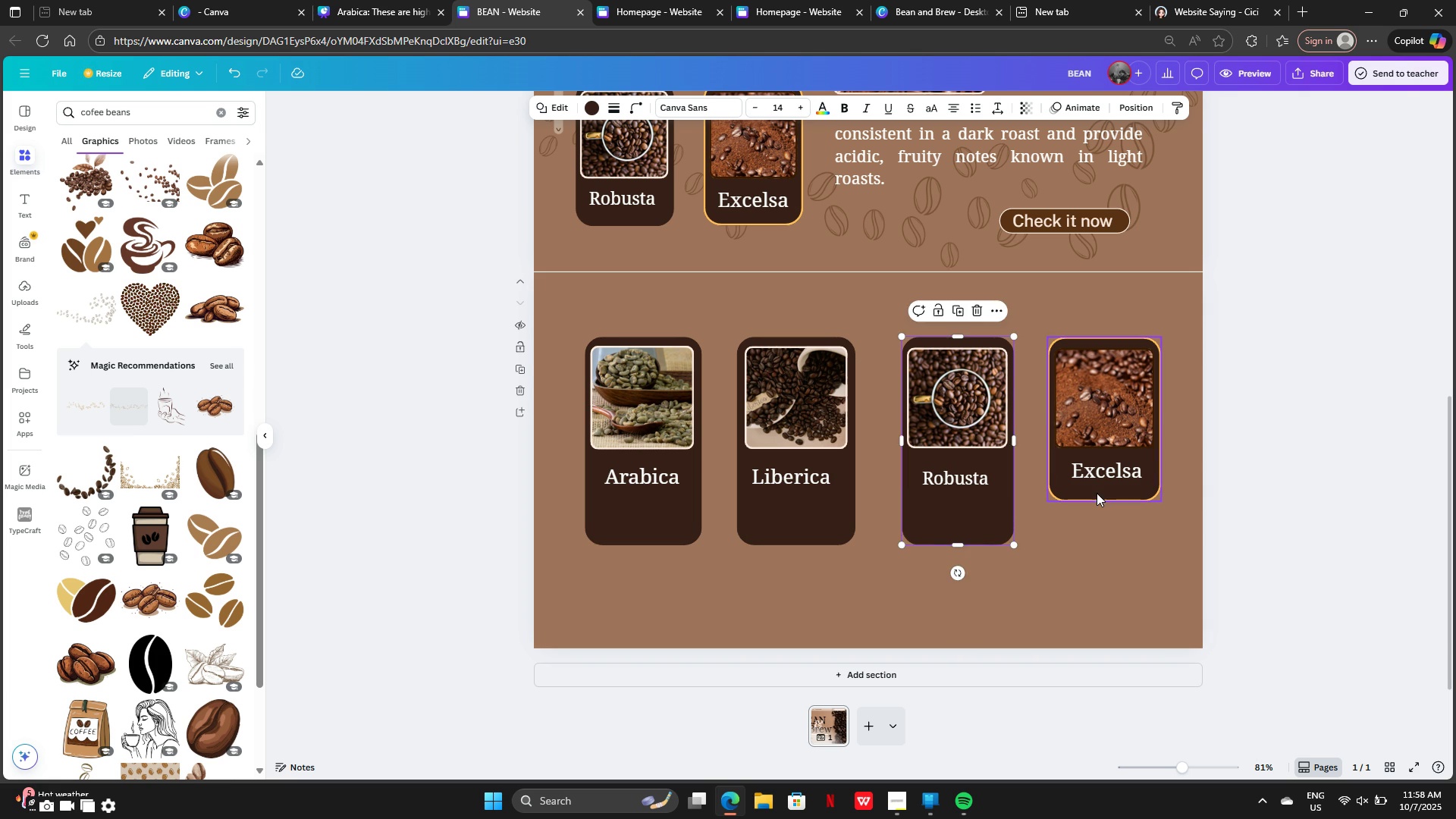 
left_click([1097, 493])
 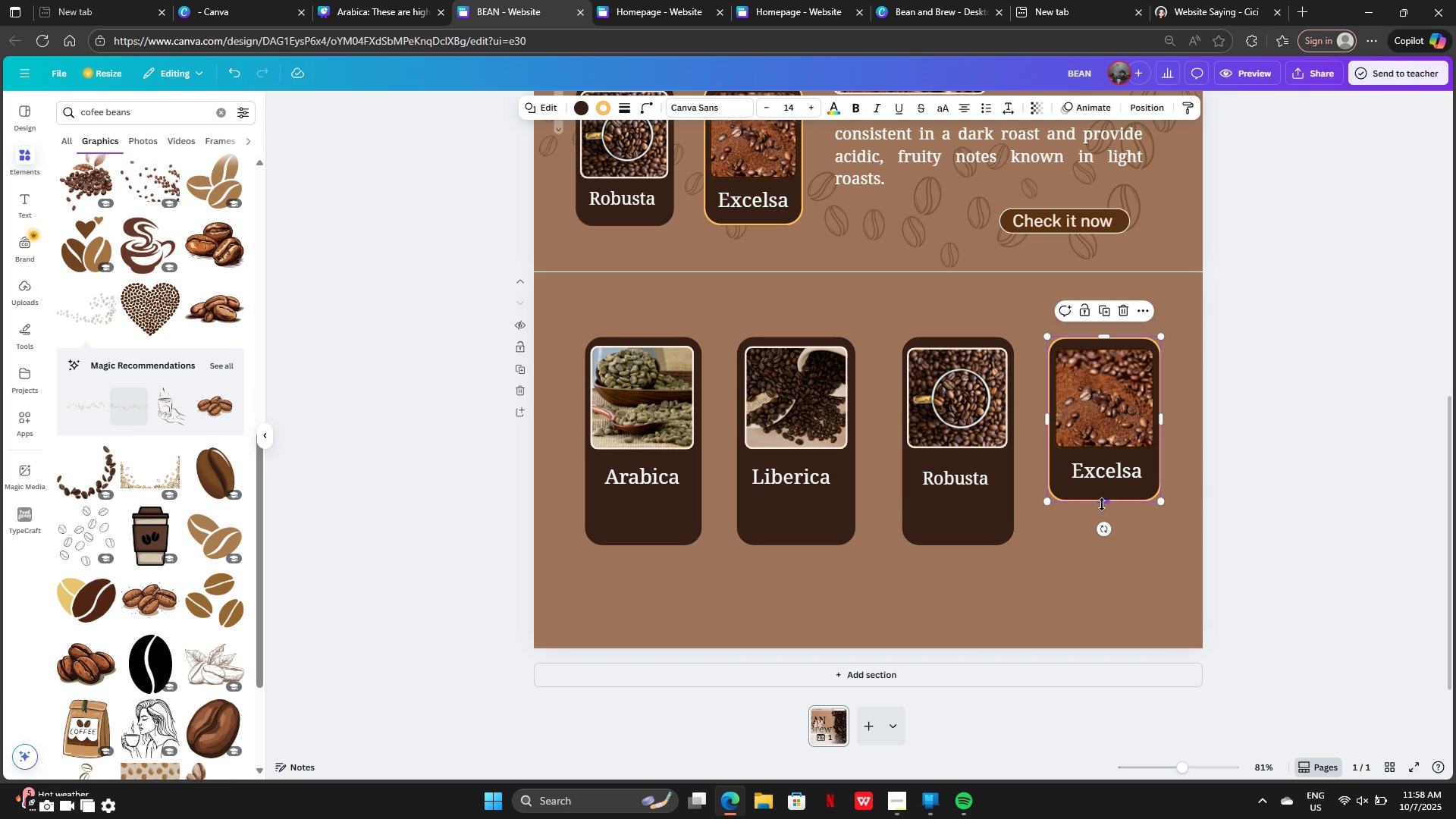 
left_click_drag(start_coordinate=[1102, 504], to_coordinate=[1116, 548])
 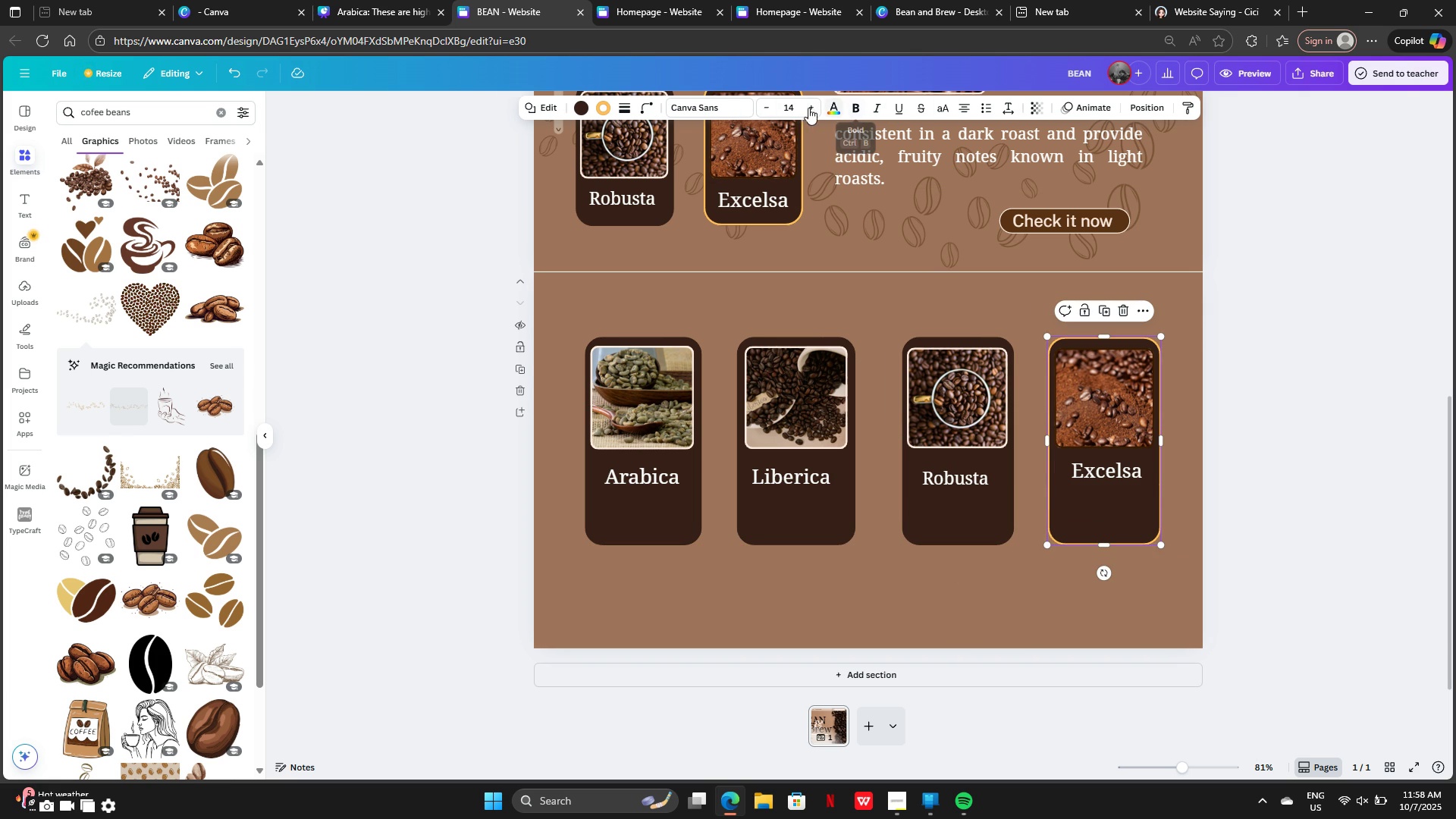 
wait(6.51)
 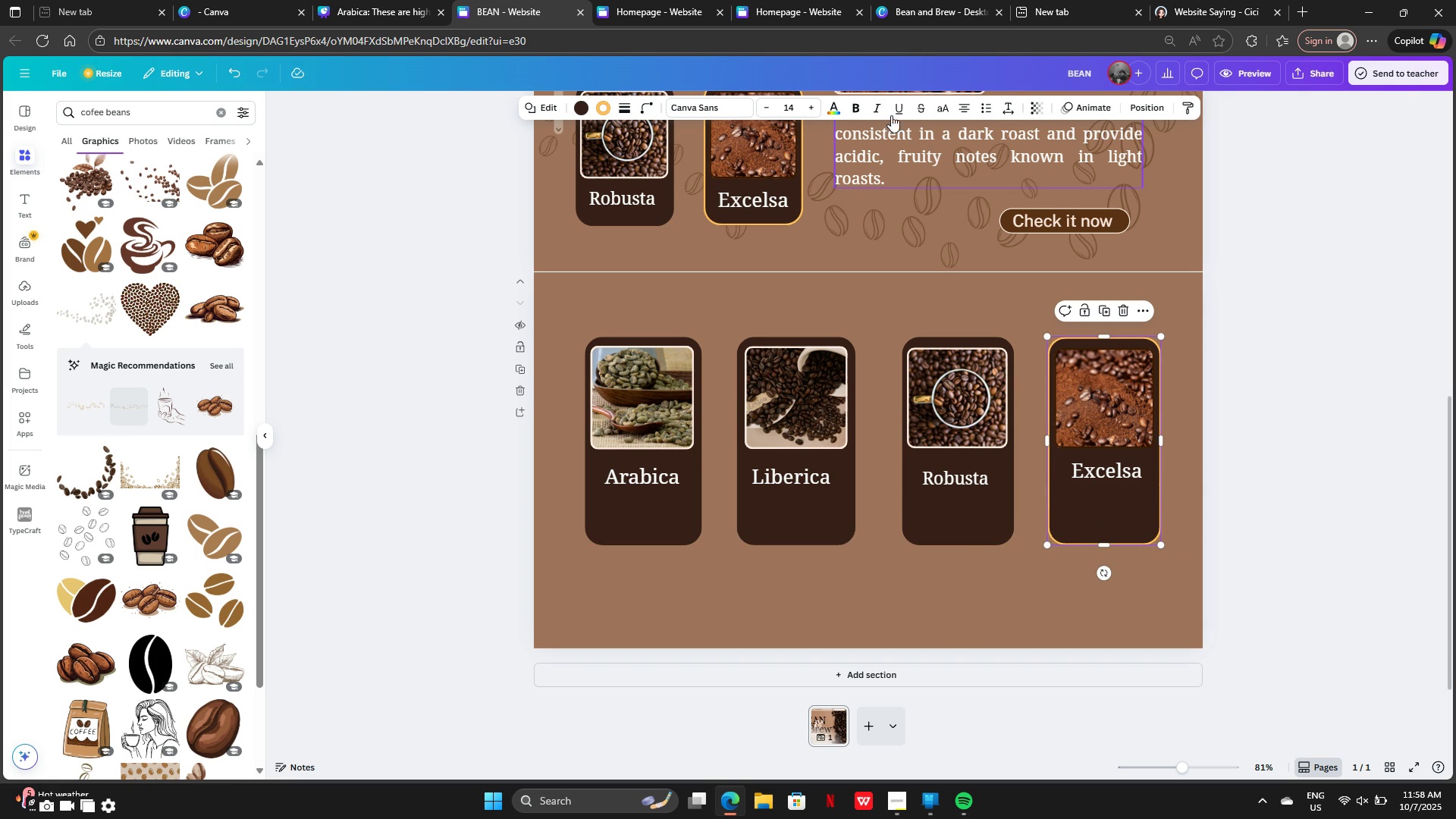 
double_click([635, 113])
 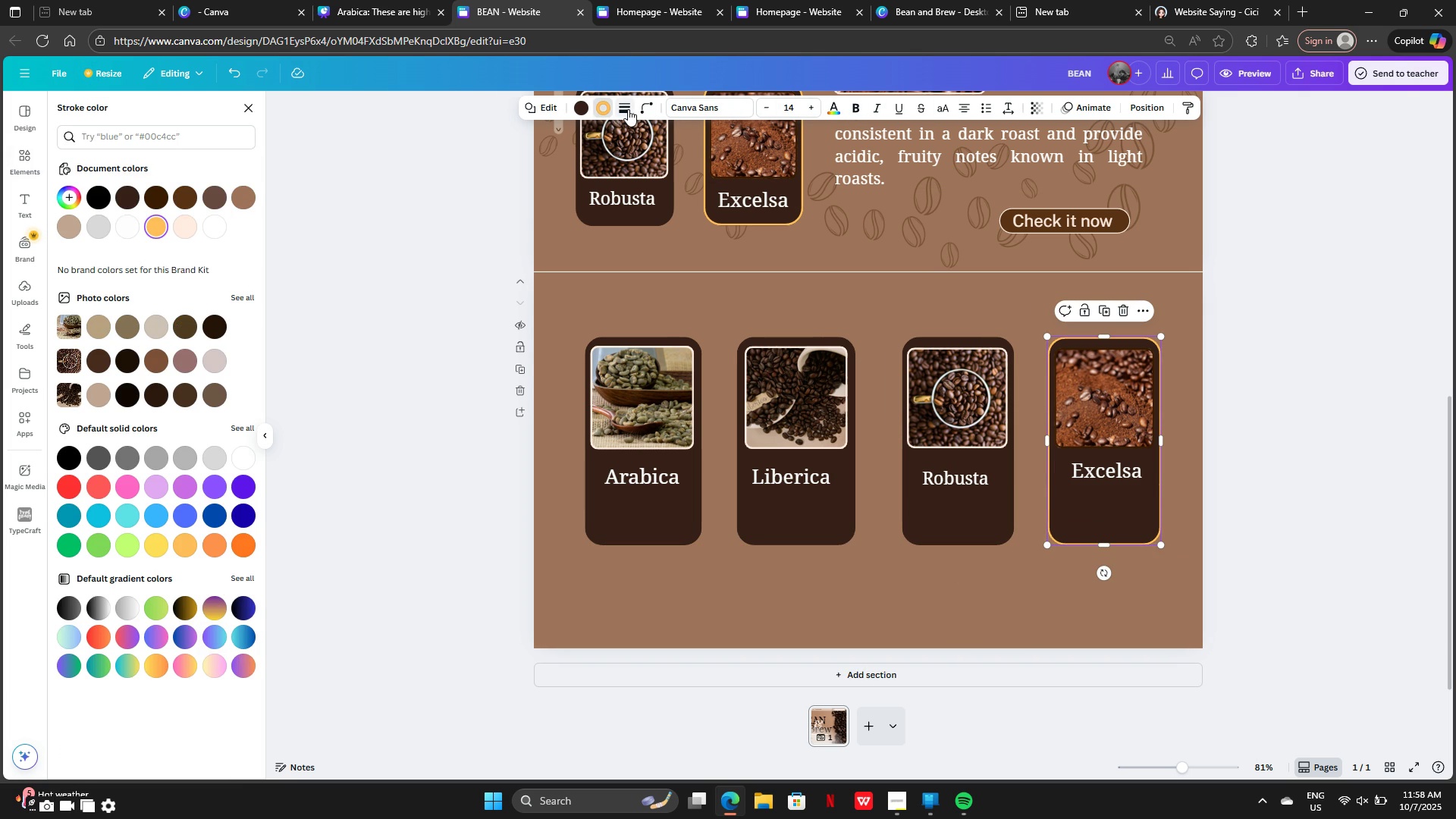 
left_click([628, 109])
 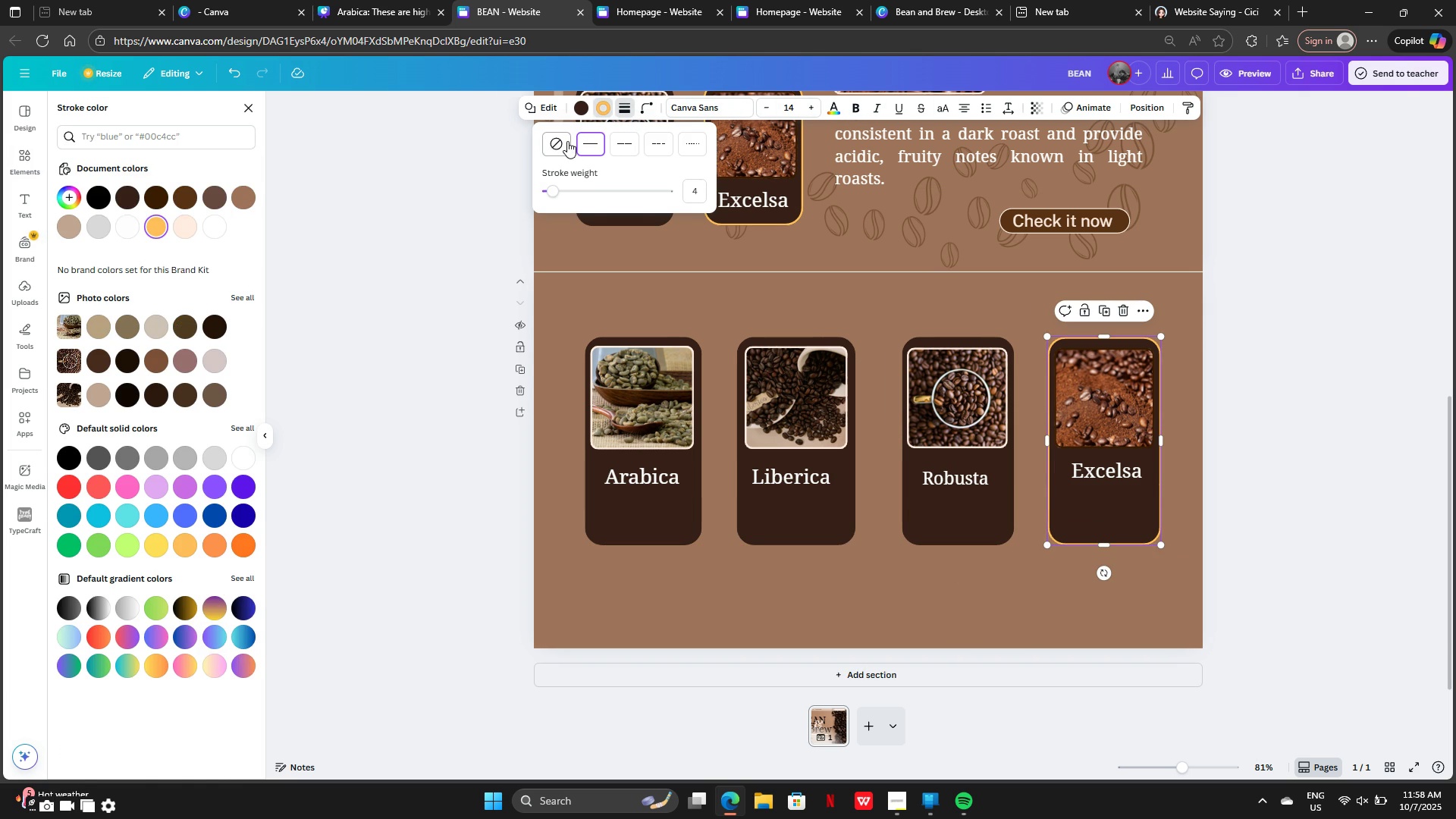 
left_click([567, 141])
 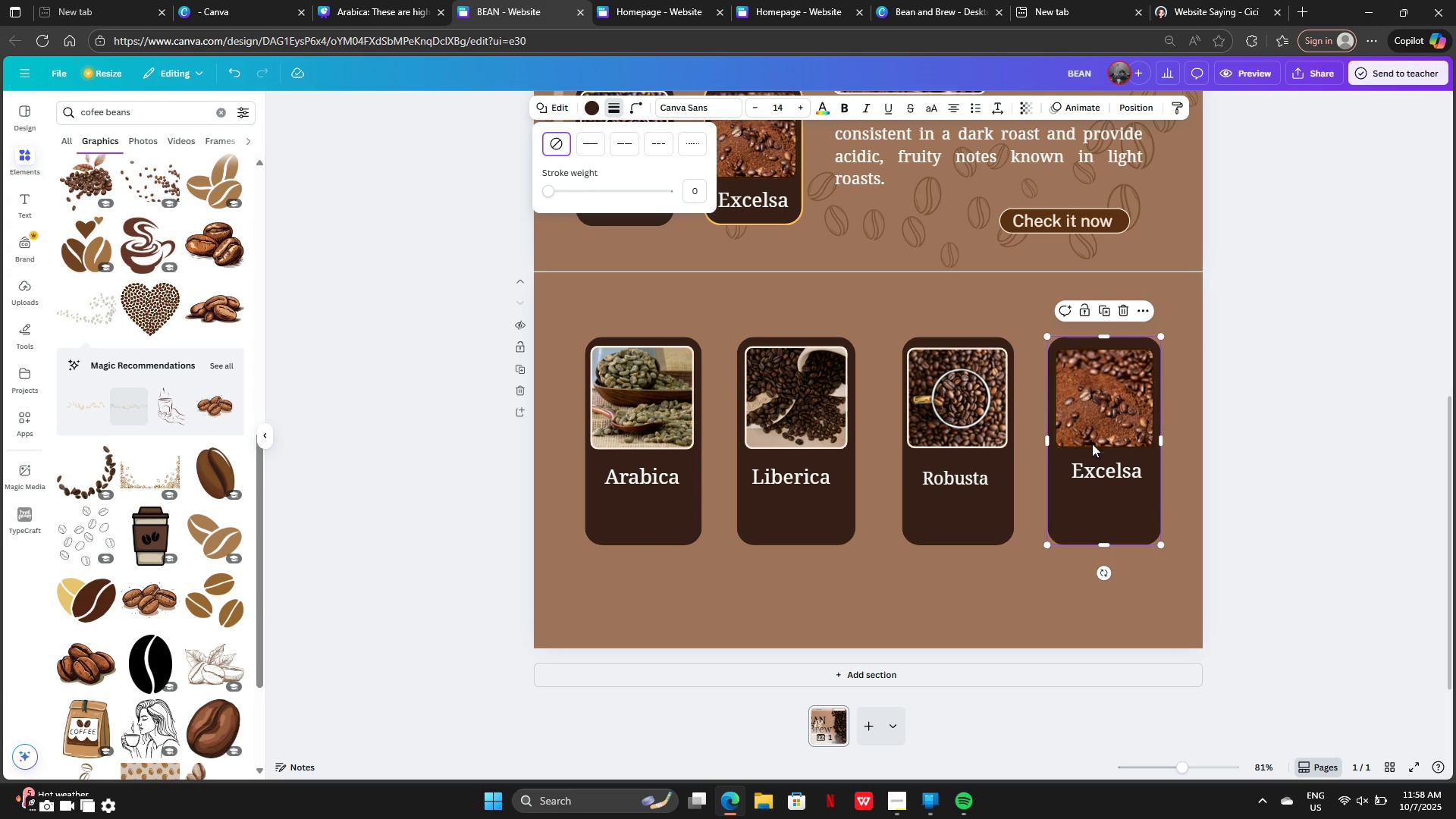 
left_click([1106, 428])
 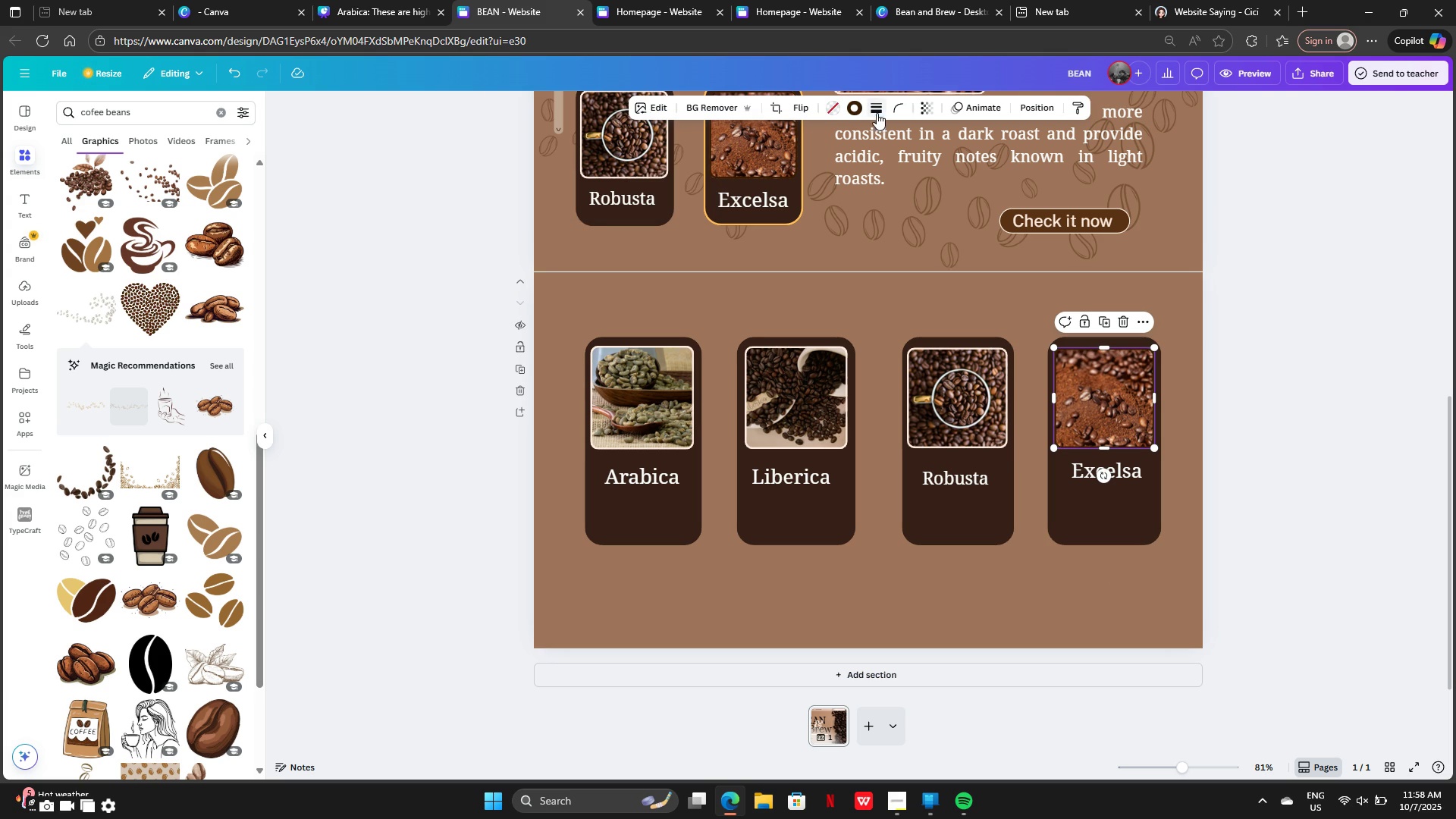 
left_click([877, 105])
 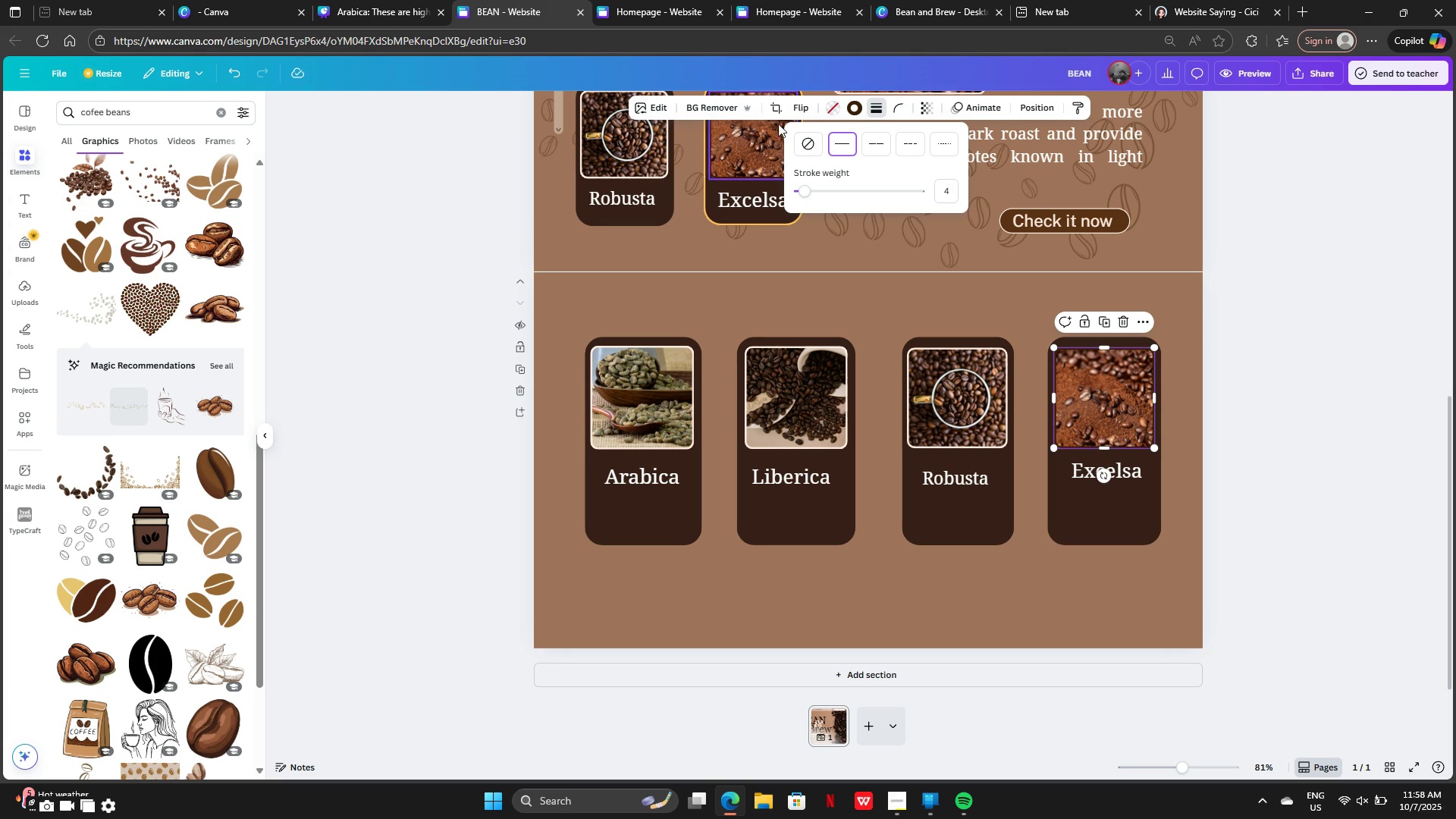 
left_click([864, 106])
 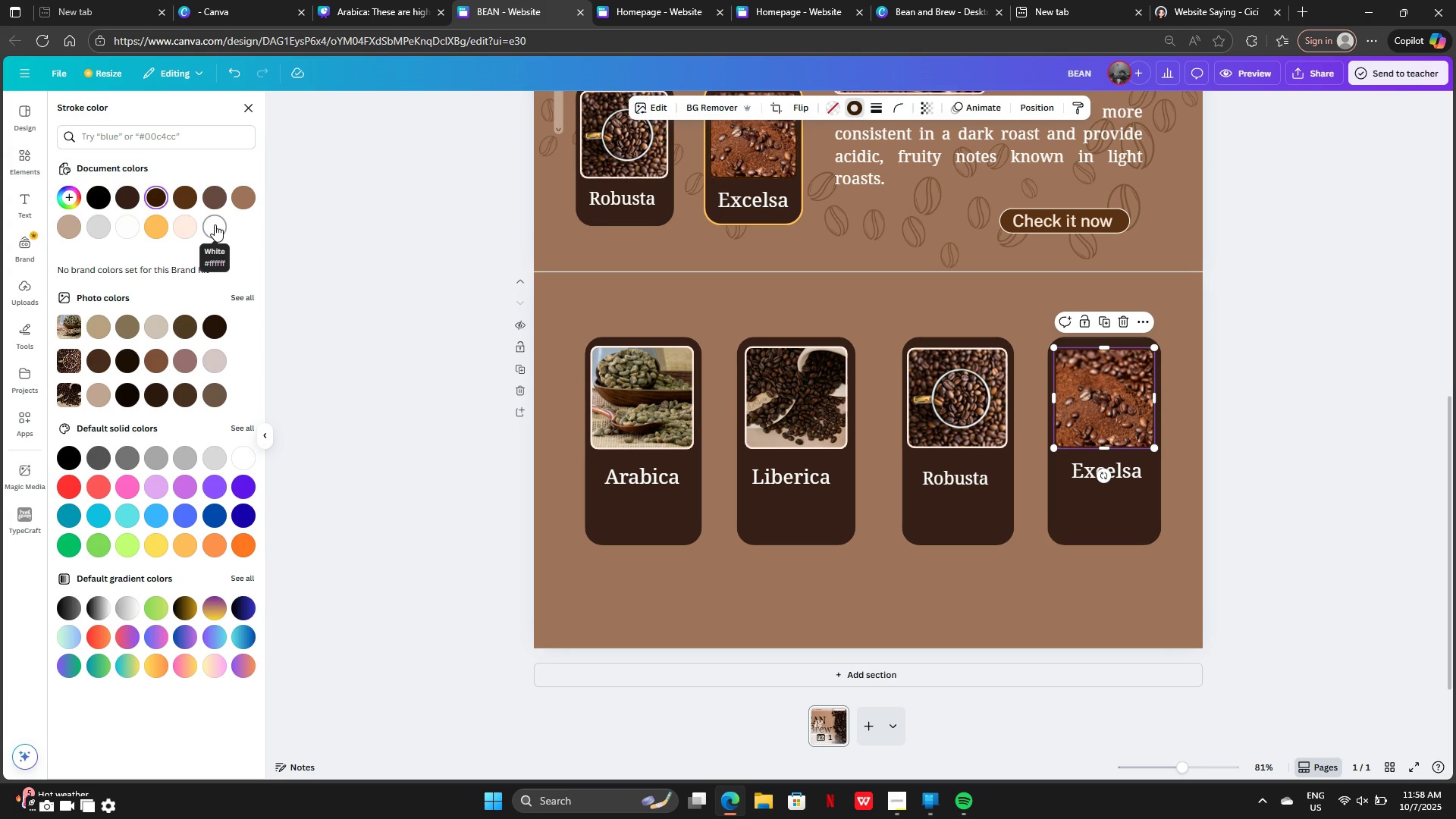 
left_click([215, 224])
 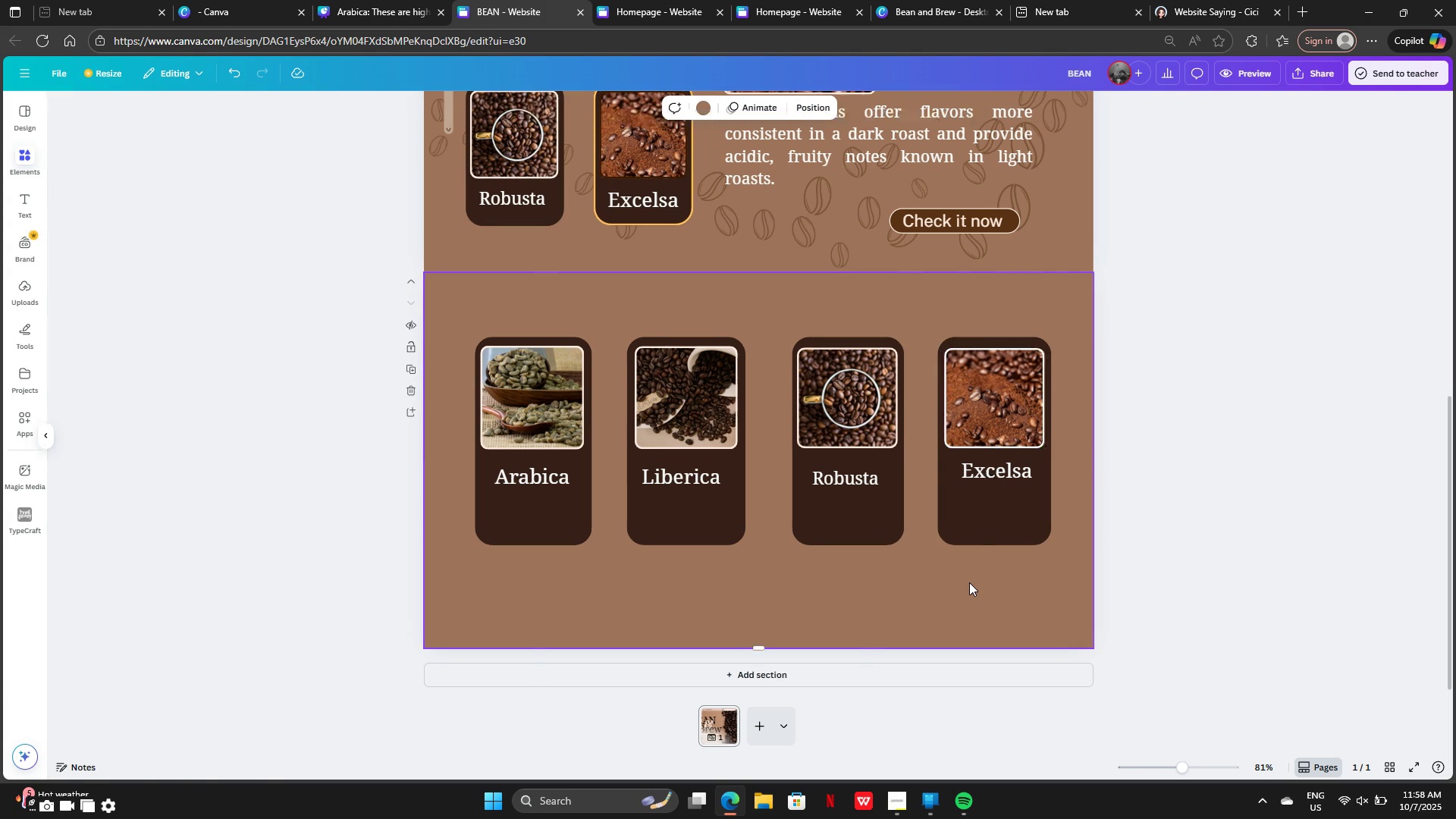 
left_click([969, 582])
 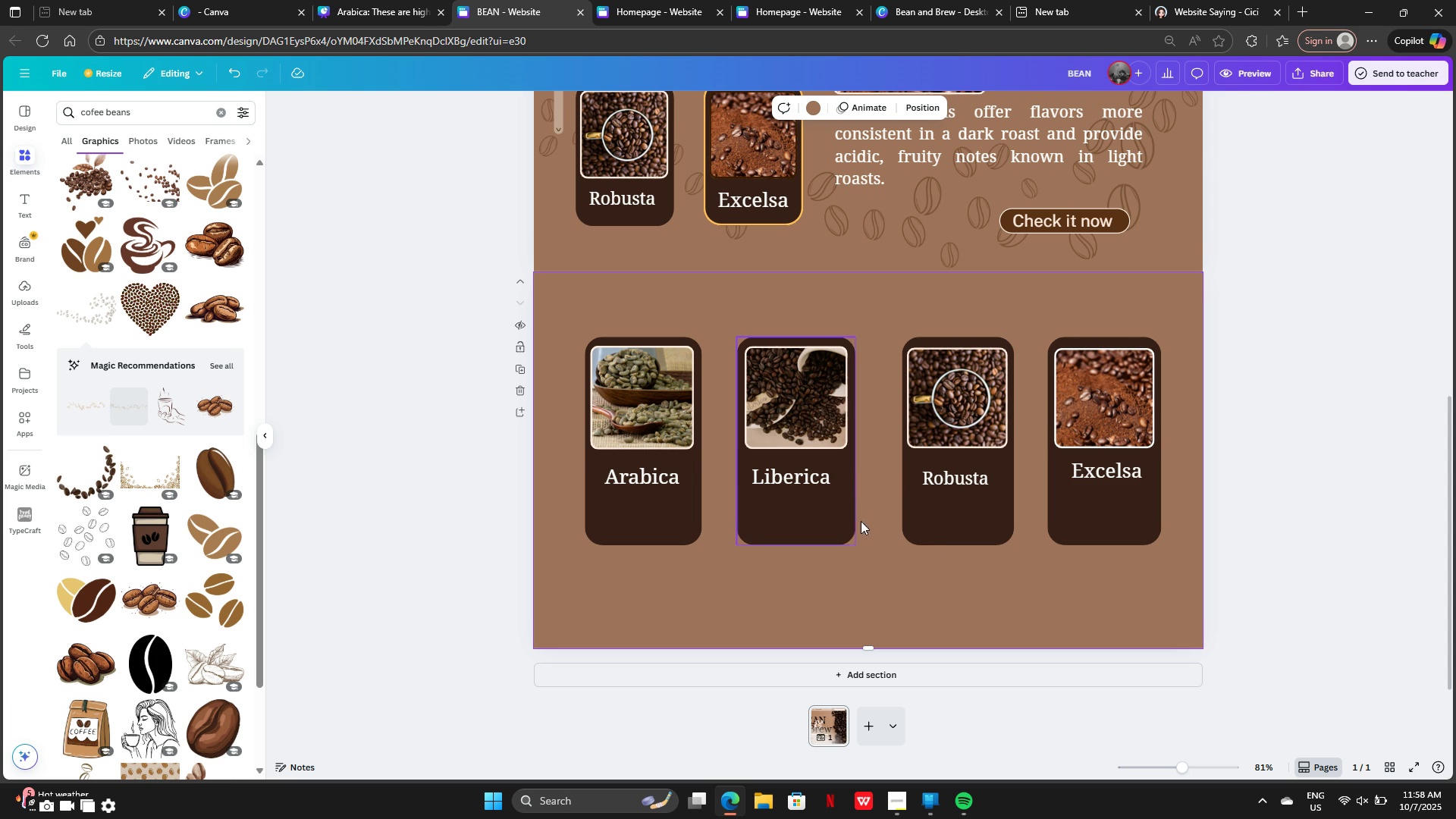 
scroll: coordinate [864, 530], scroll_direction: up, amount: 1.0
 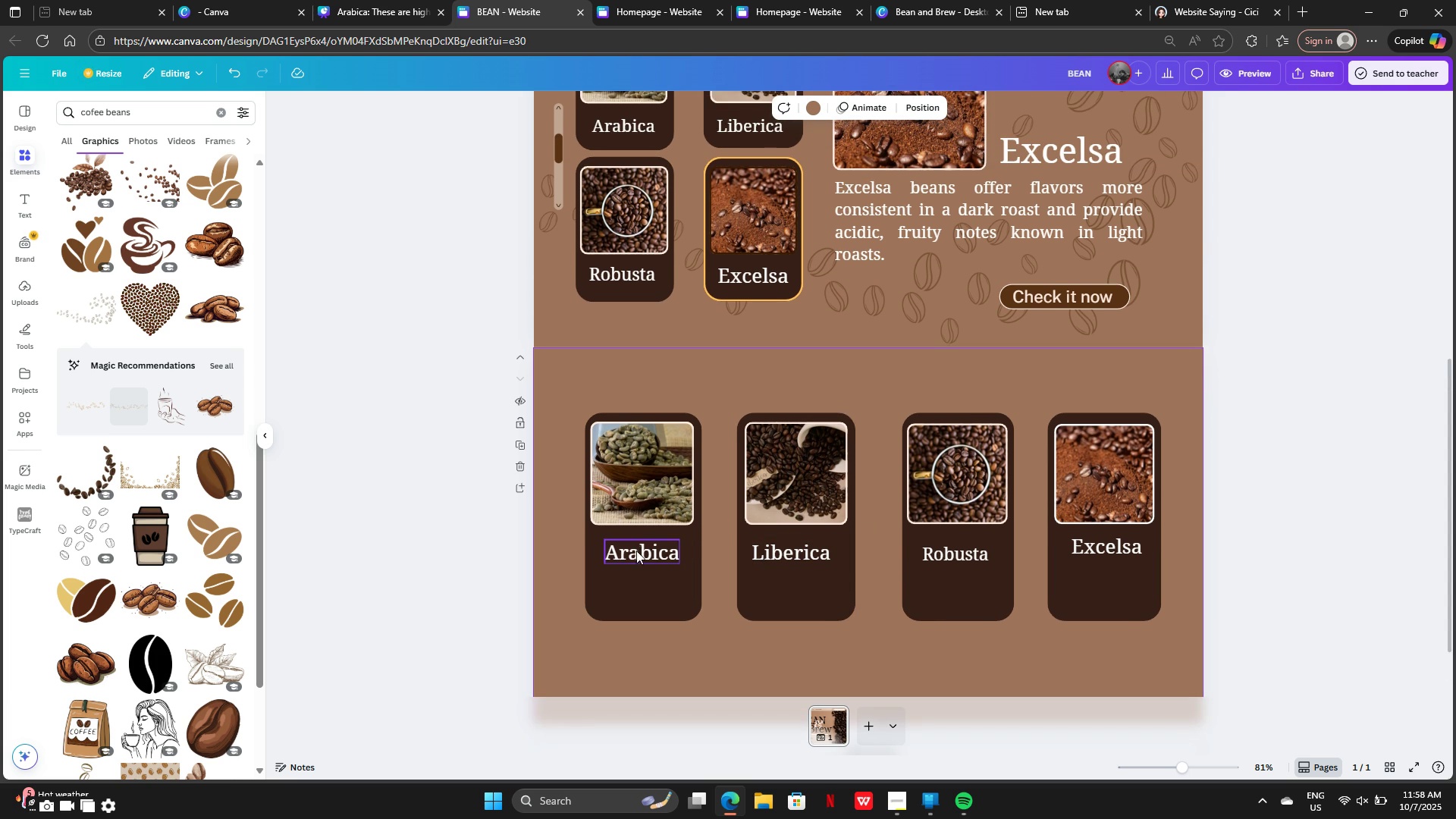 
left_click_drag(start_coordinate=[640, 552], to_coordinate=[641, 546])
 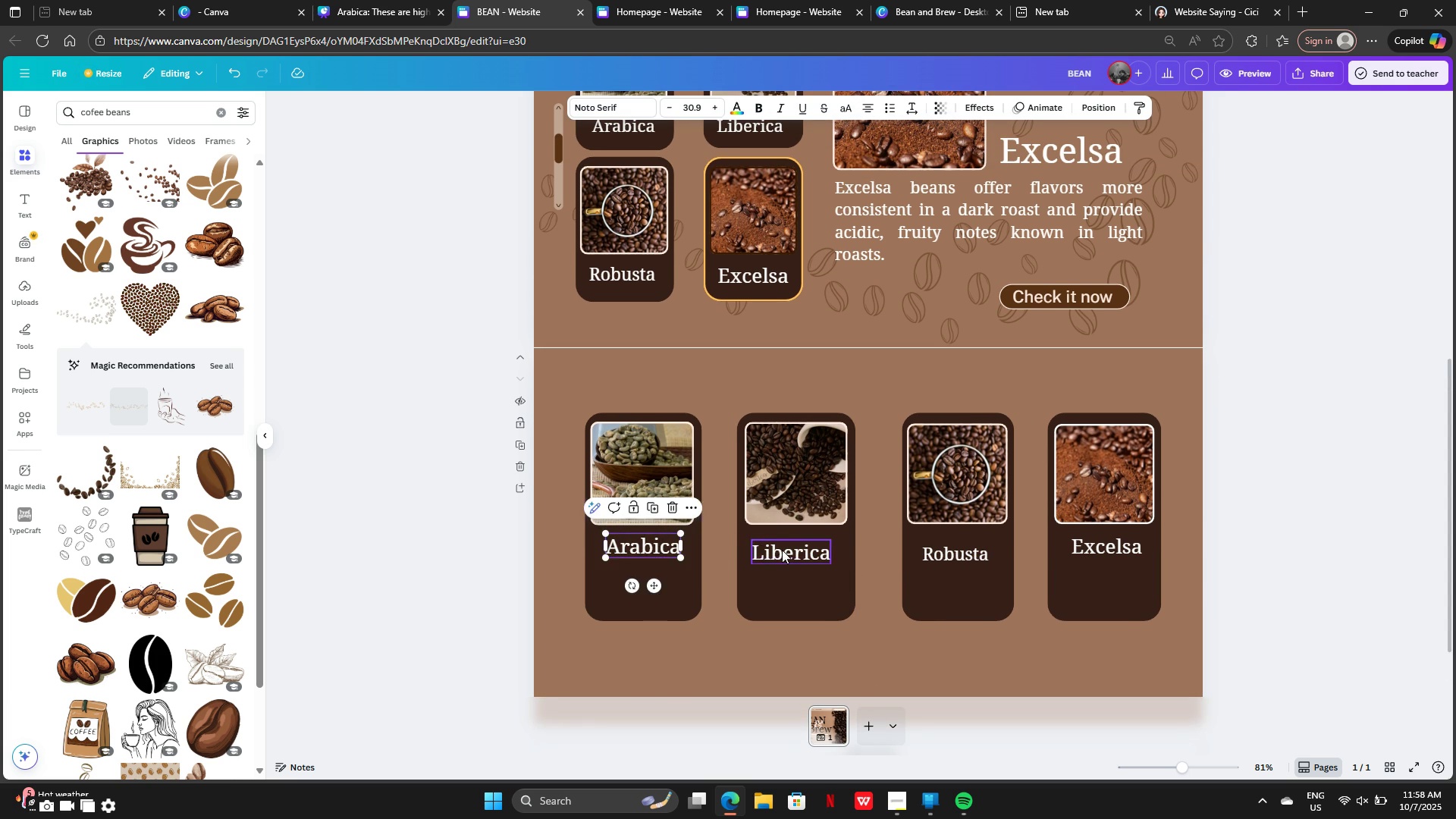 
left_click_drag(start_coordinate=[782, 550], to_coordinate=[783, 546])
 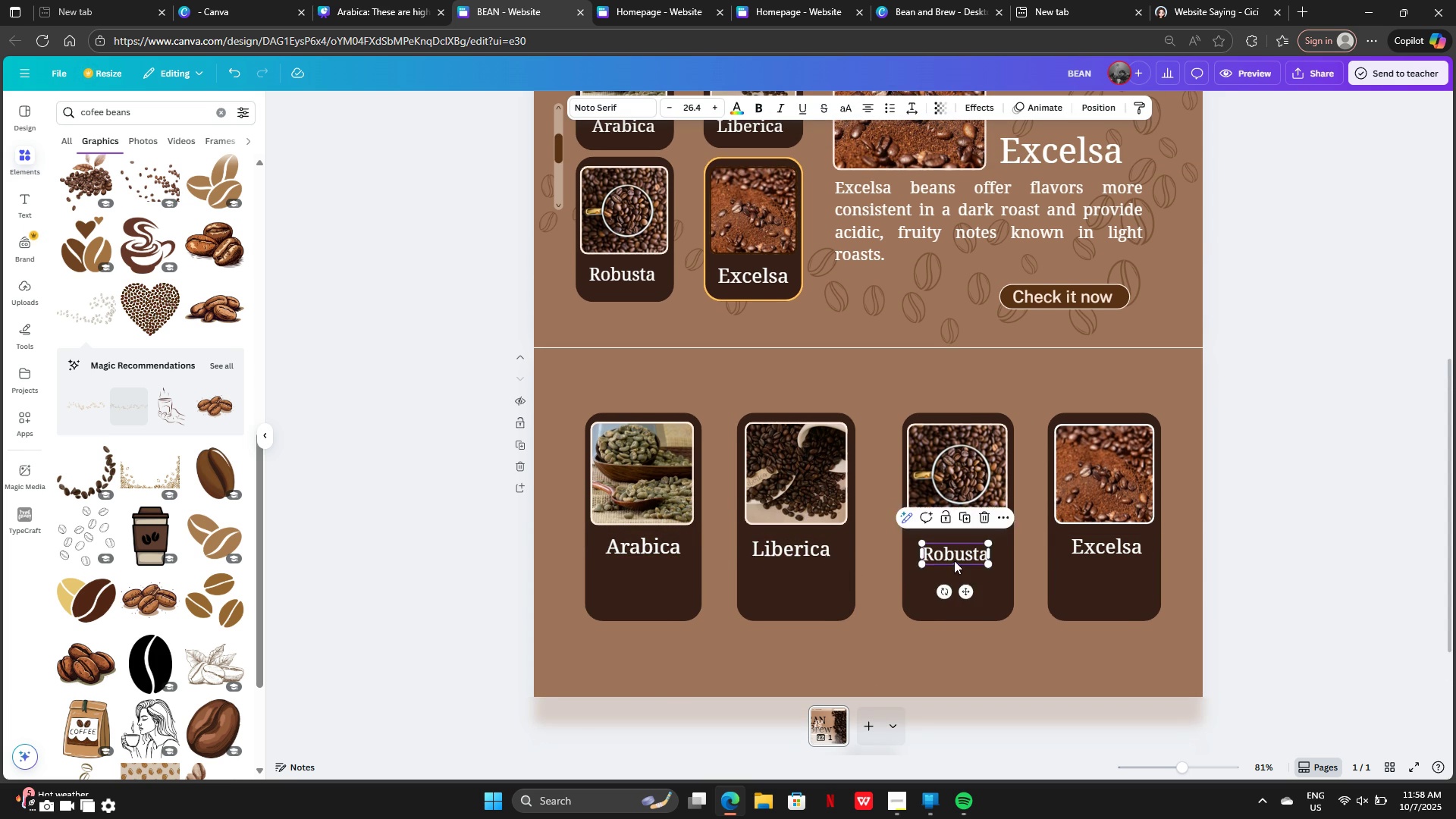 
left_click_drag(start_coordinate=[954, 560], to_coordinate=[941, 550])
 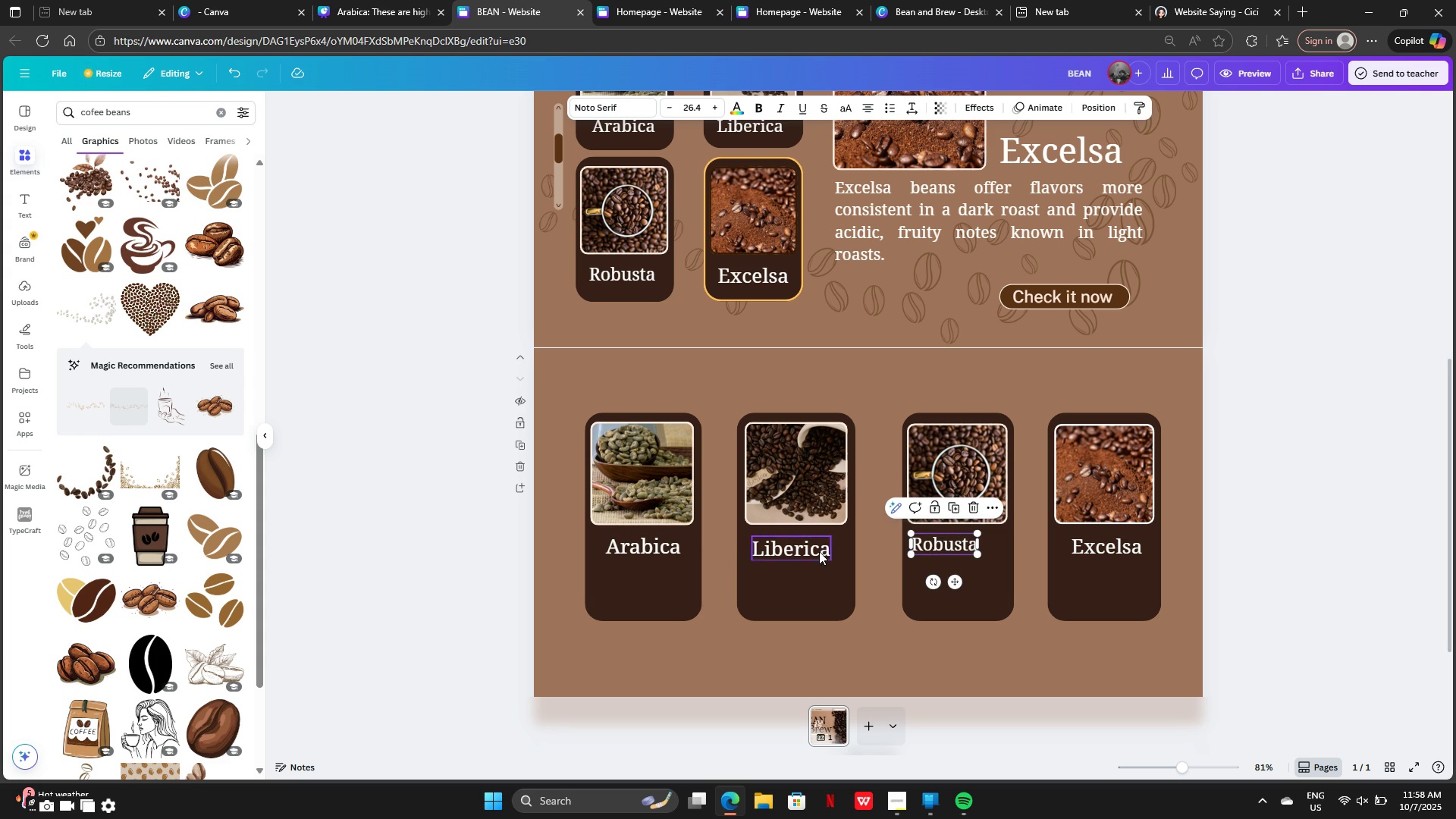 
left_click_drag(start_coordinate=[819, 551], to_coordinate=[812, 548])
 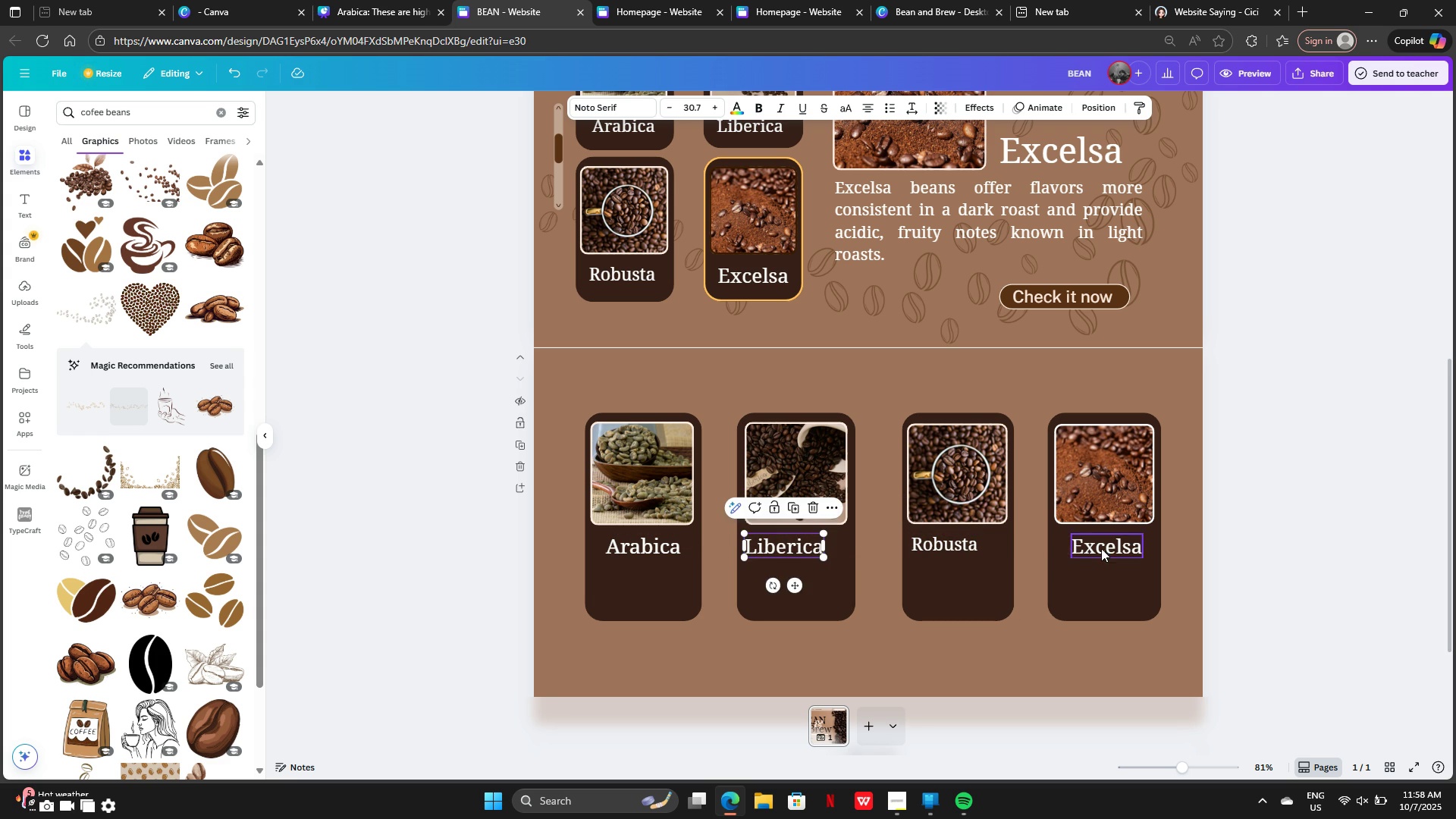 
left_click_drag(start_coordinate=[1101, 548], to_coordinate=[1087, 548])
 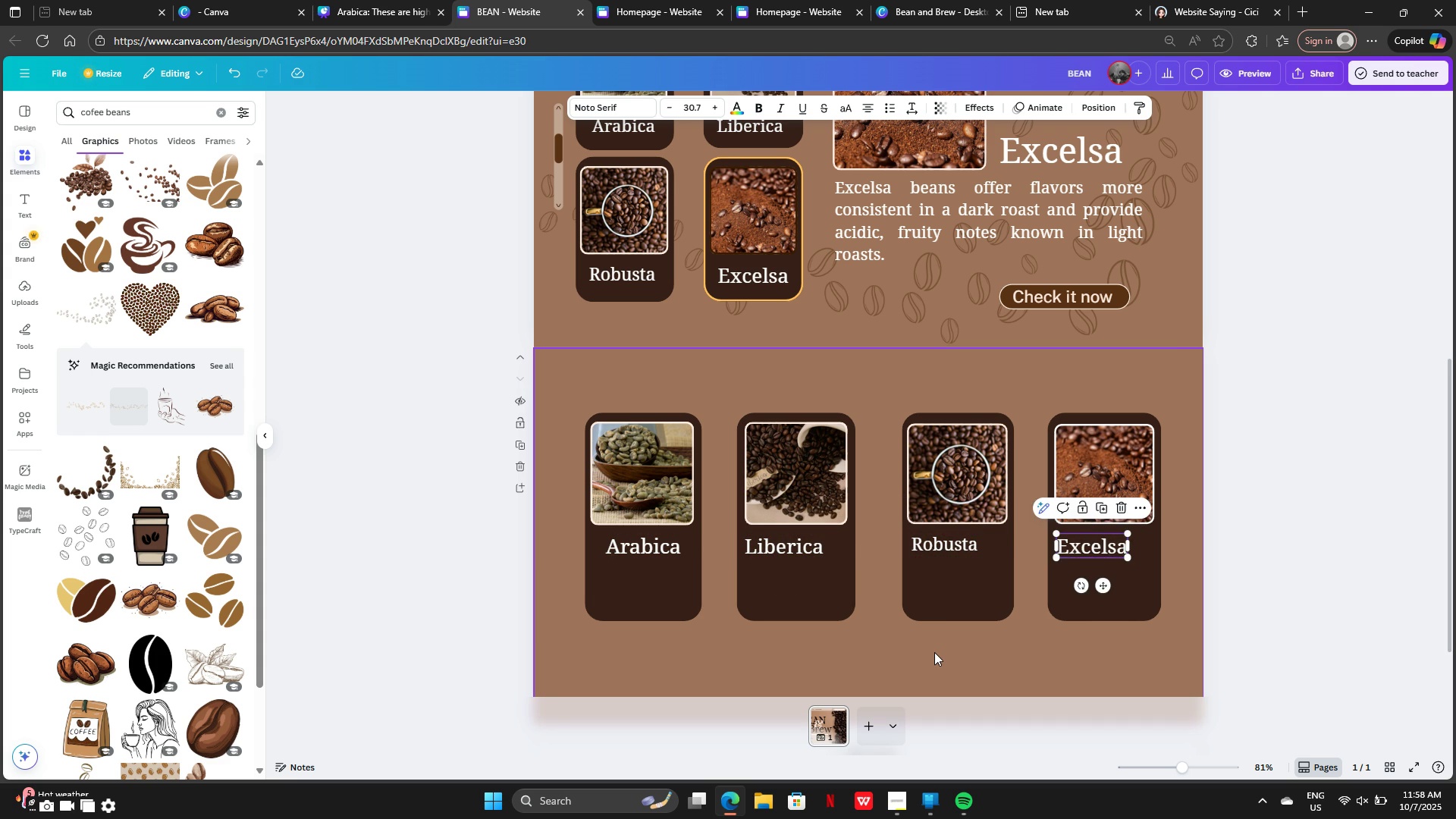 
left_click([934, 652])
 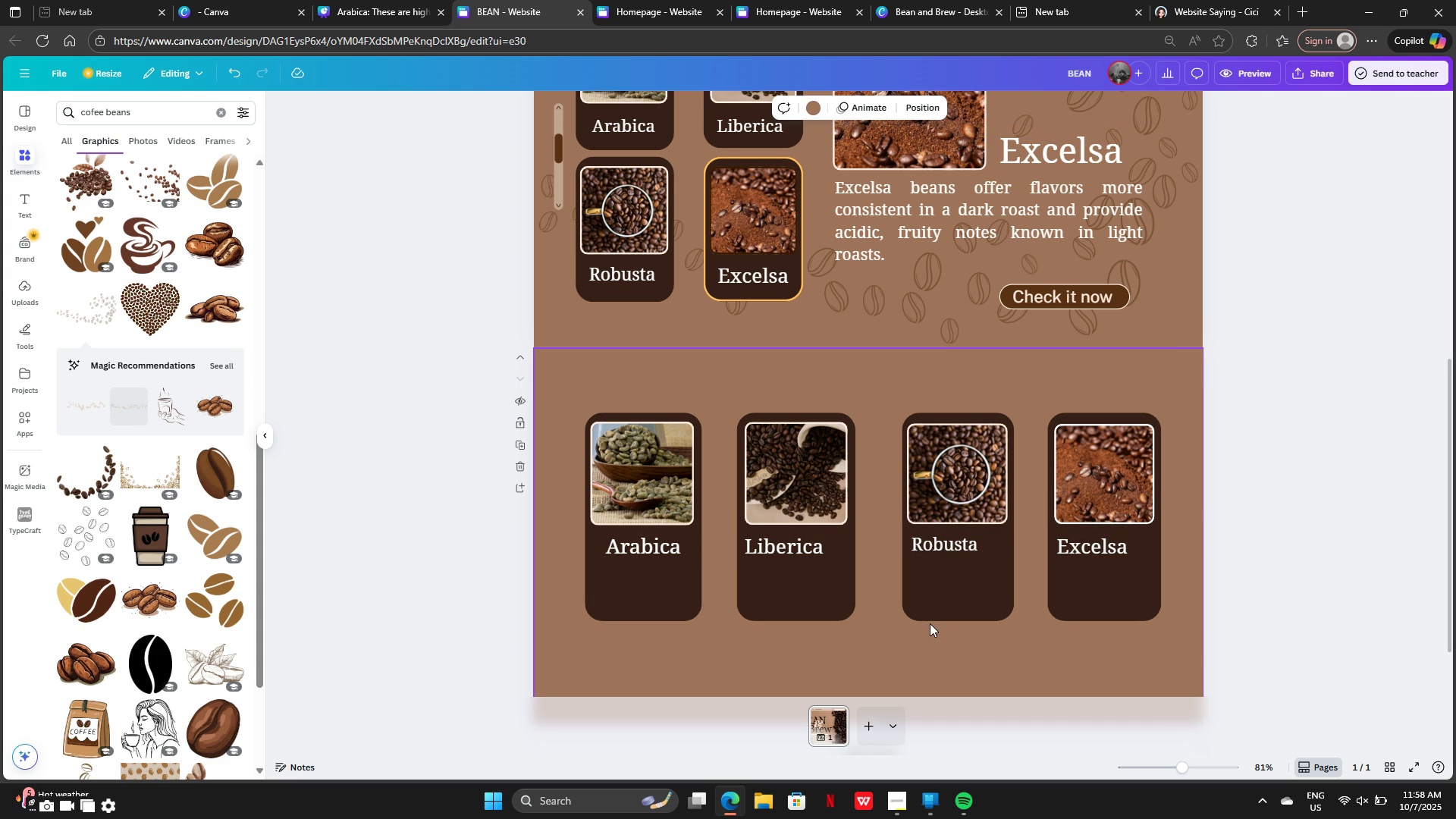 
scroll: coordinate [932, 611], scroll_direction: none, amount: 0.0
 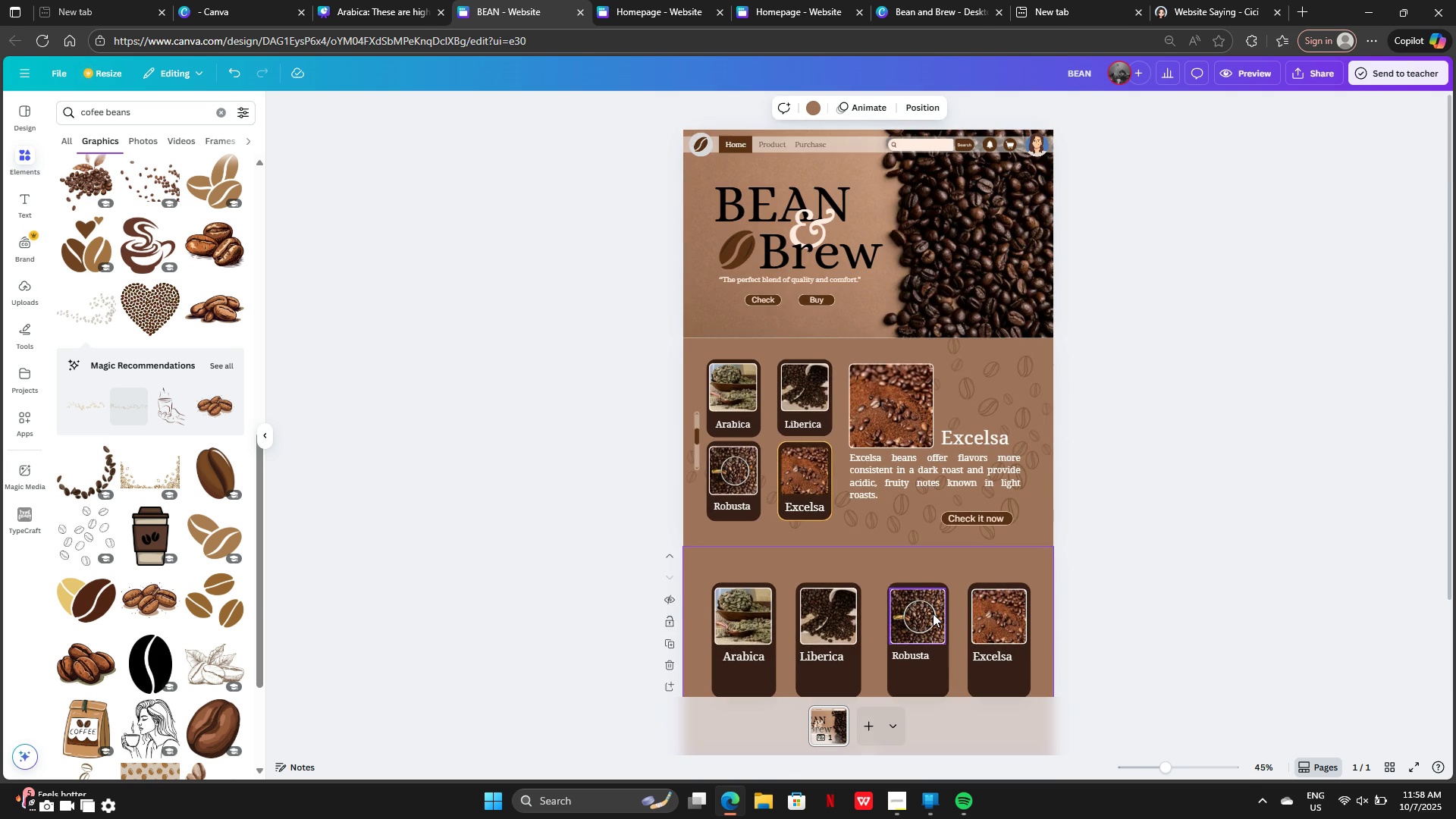 
wait(12.98)
 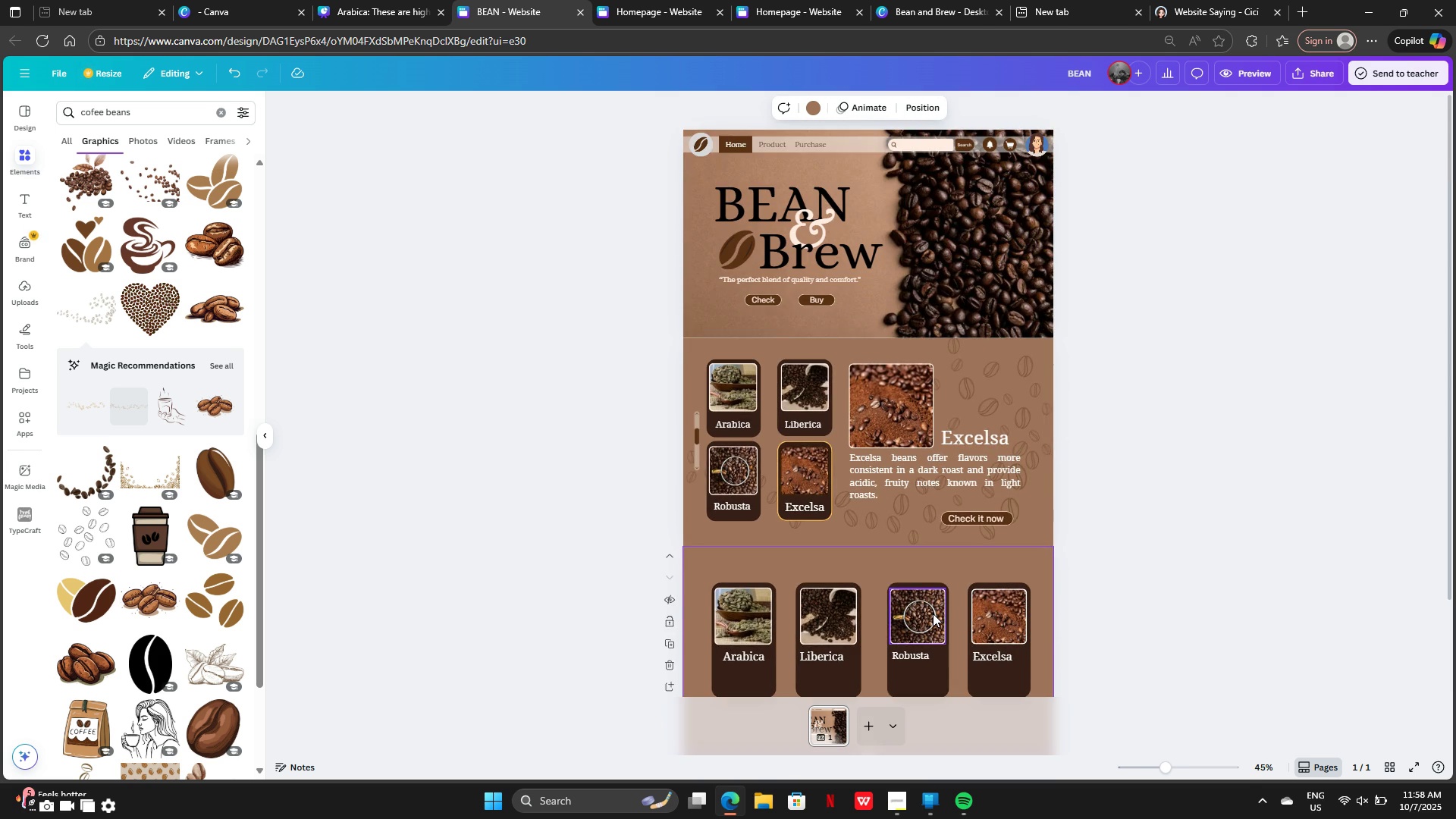 
scroll: coordinate [1046, 238], scroll_direction: down, amount: 4.0
 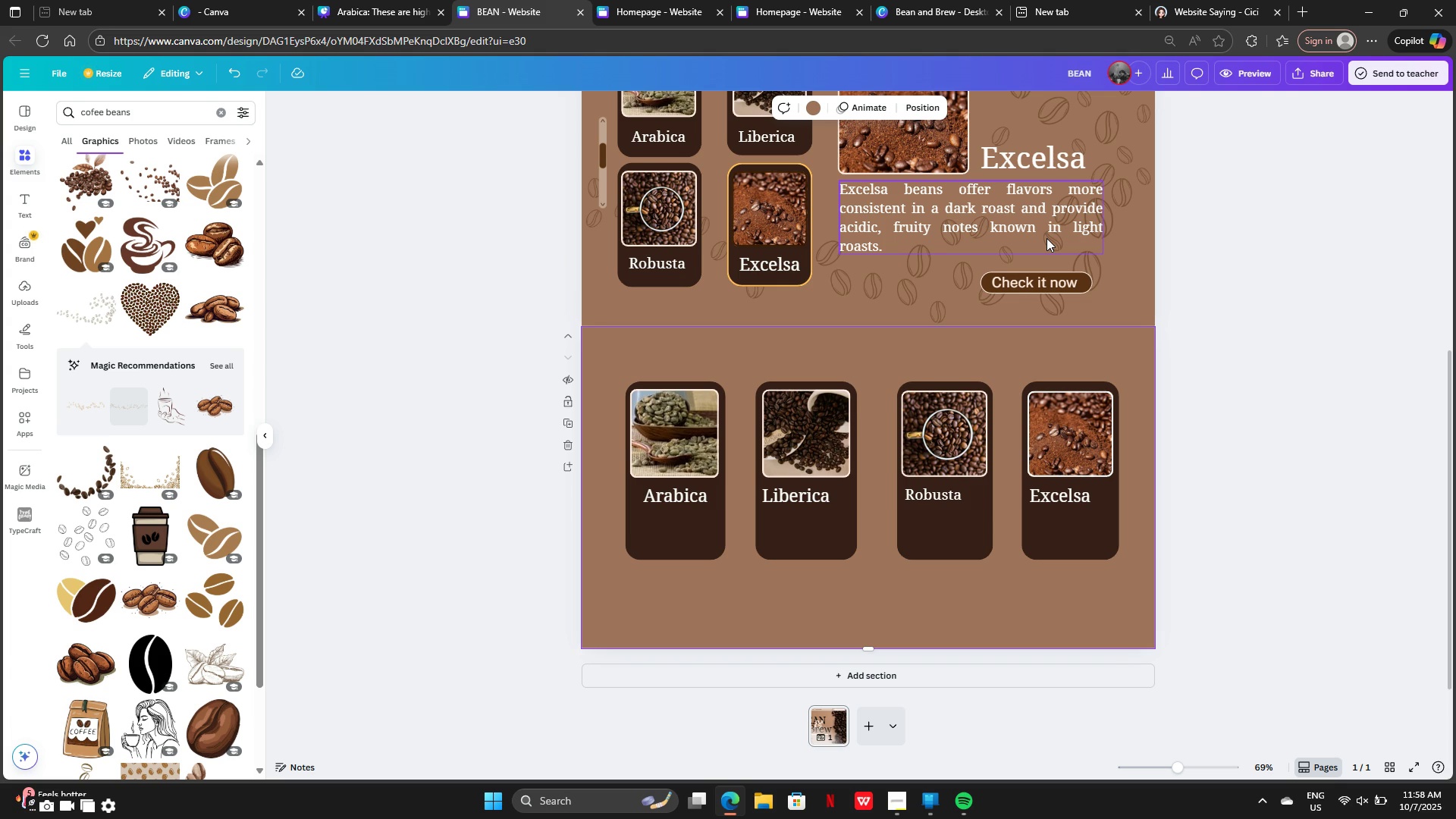 
scroll: coordinate [1046, 238], scroll_direction: up, amount: 2.0
 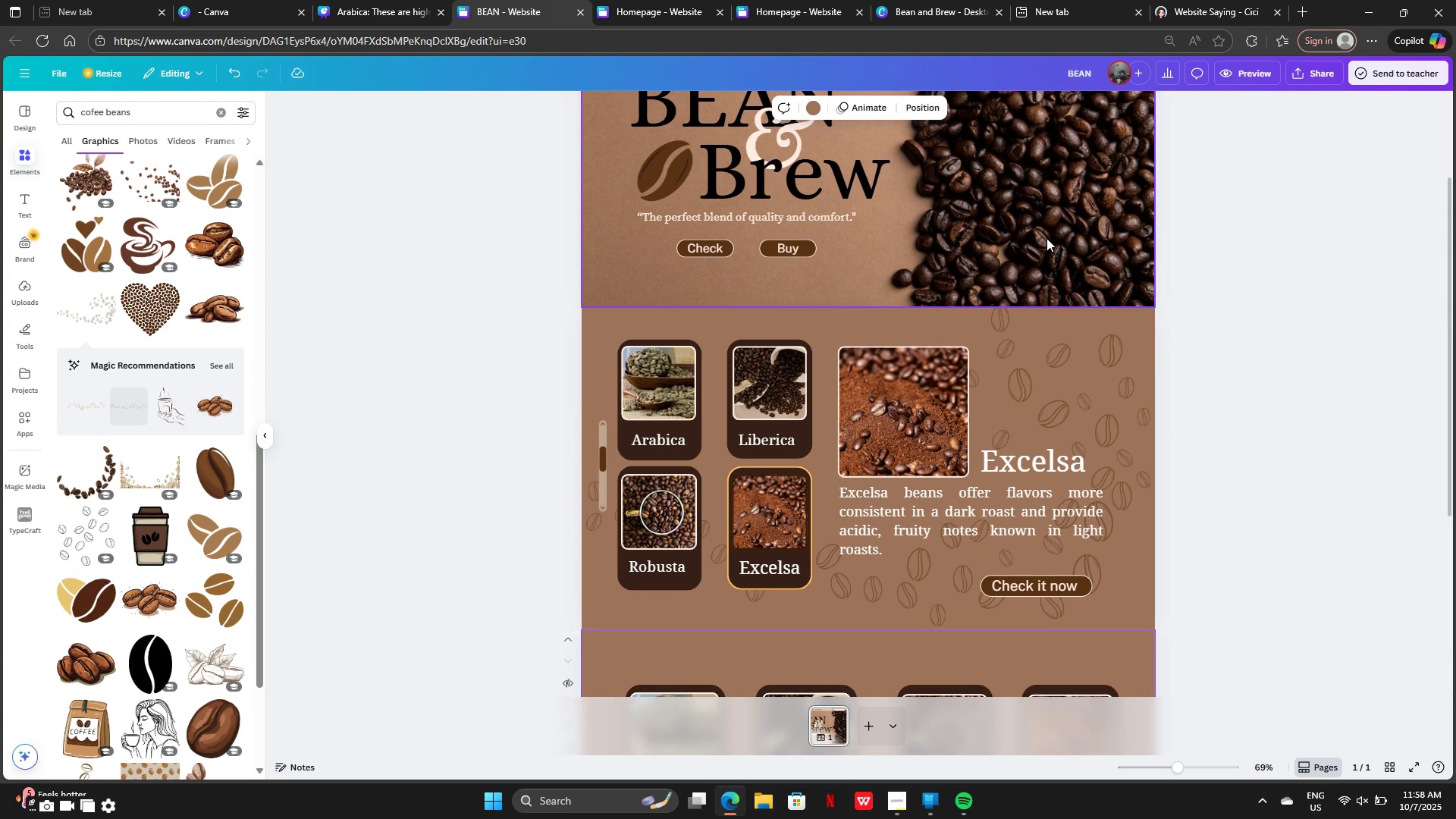 
scroll: coordinate [1046, 238], scroll_direction: down, amount: 1.0
 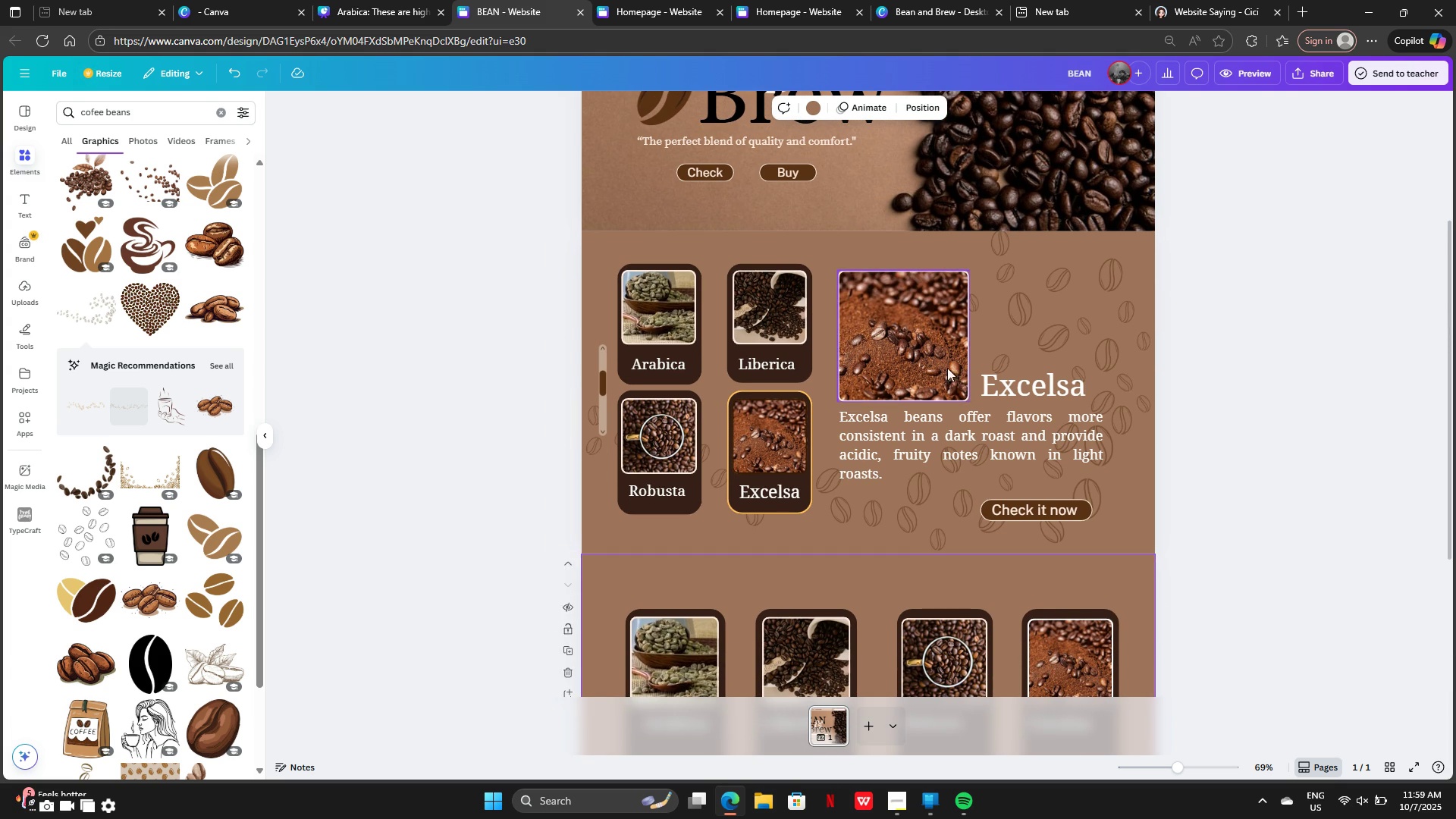 
left_click([939, 362])
 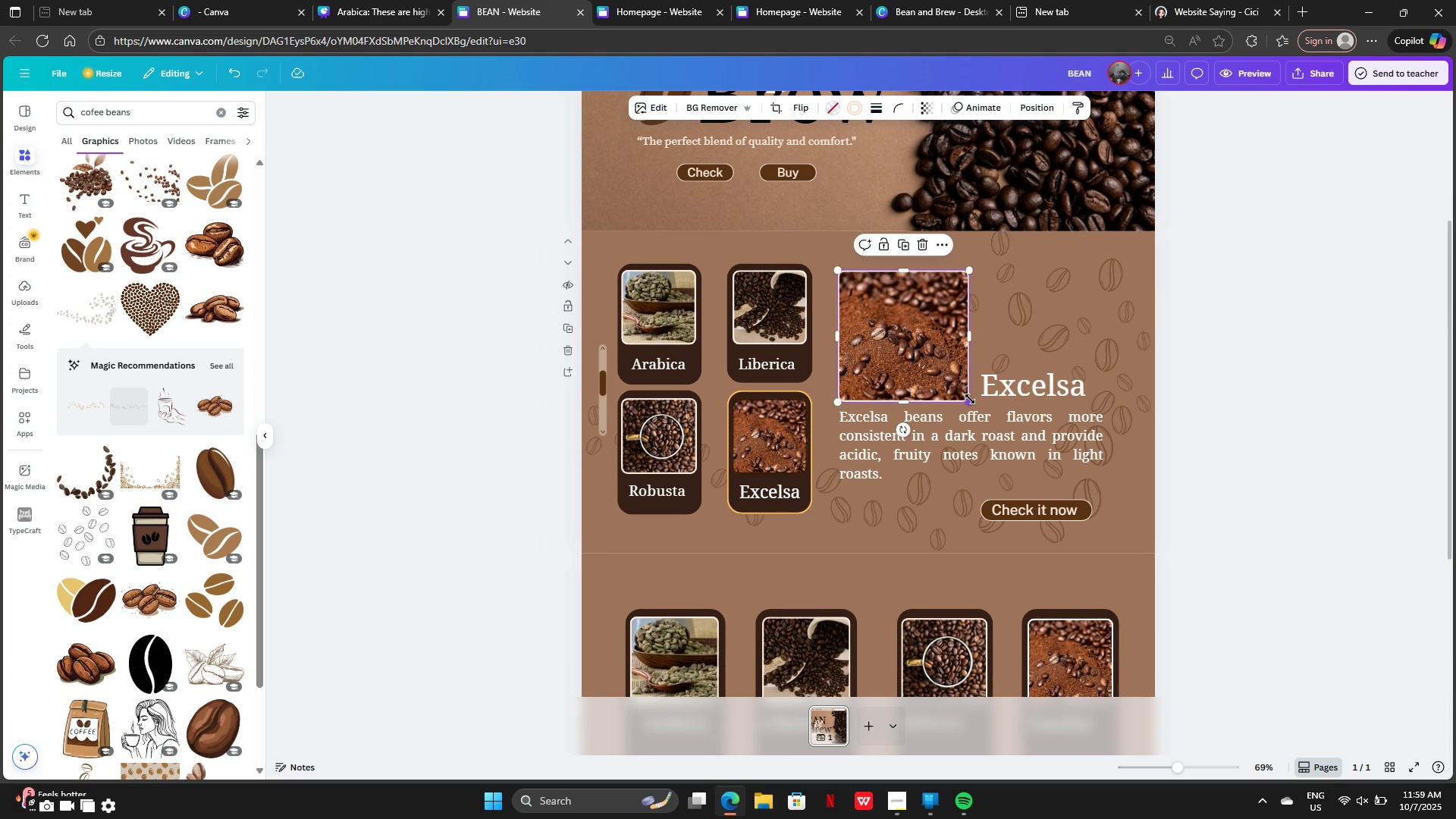 
left_click_drag(start_coordinate=[971, 400], to_coordinate=[1185, 474])
 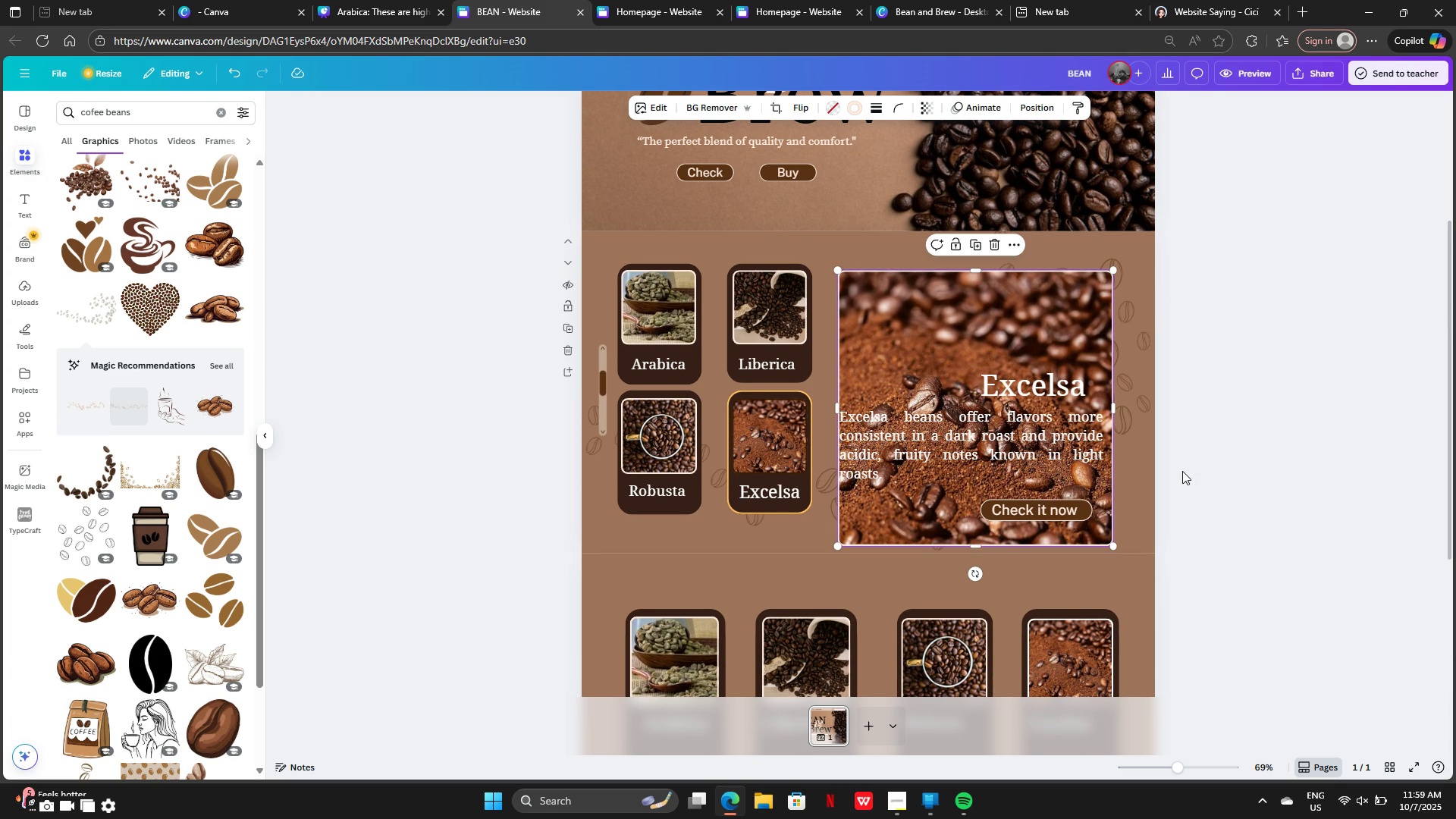 
left_click([1182, 471])
 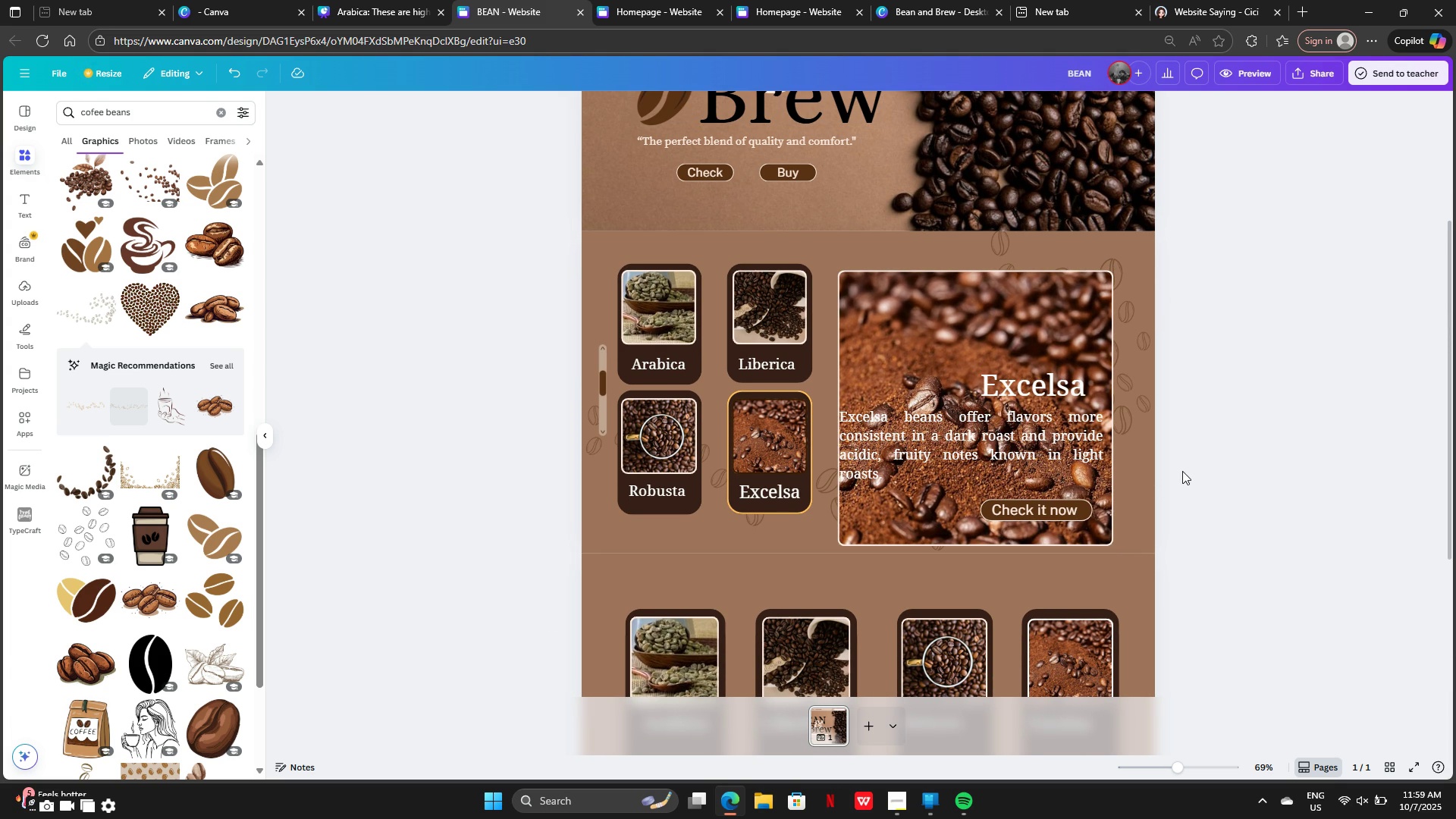 
key(Control+Z)
 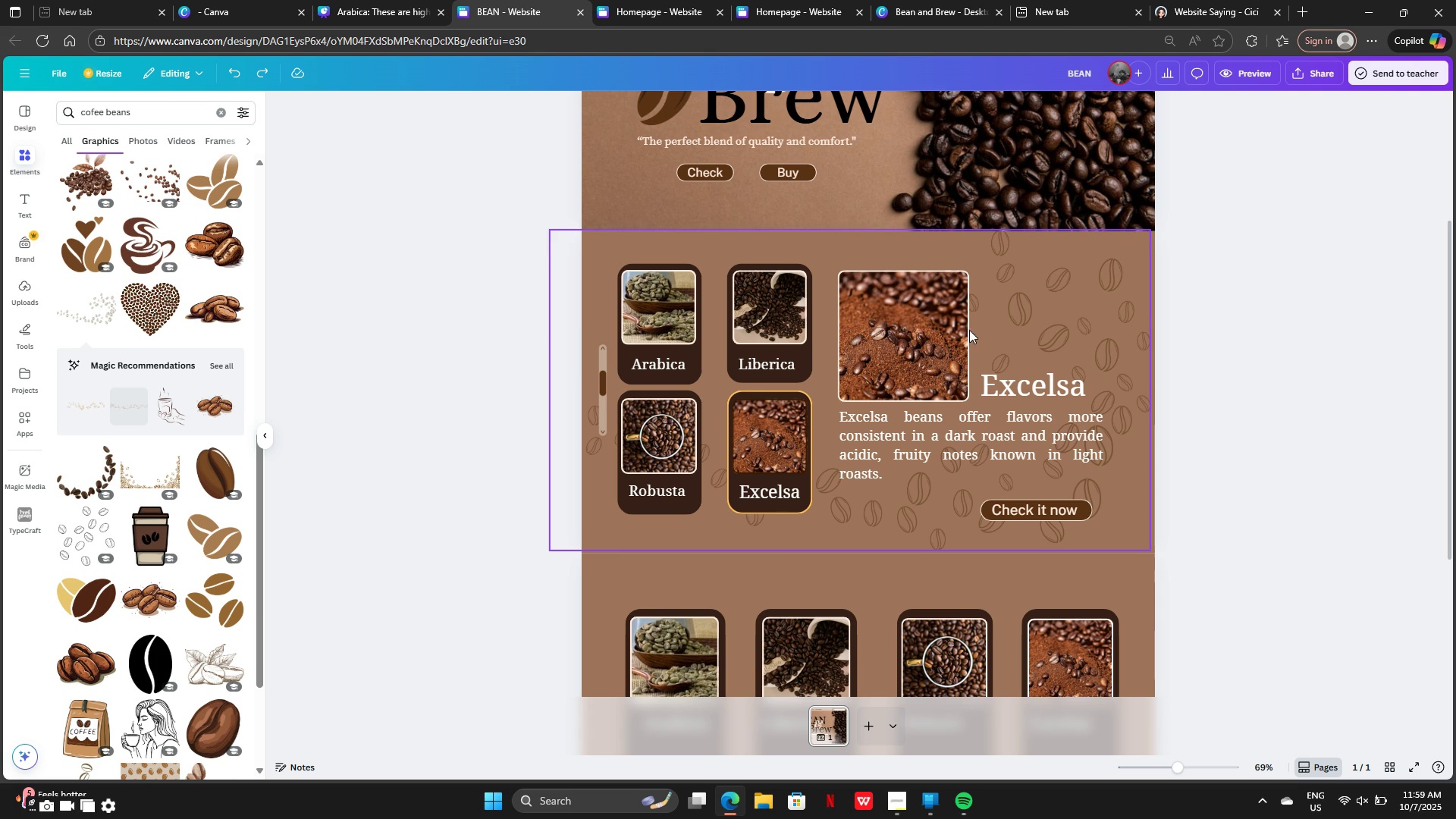 
left_click([968, 331])
 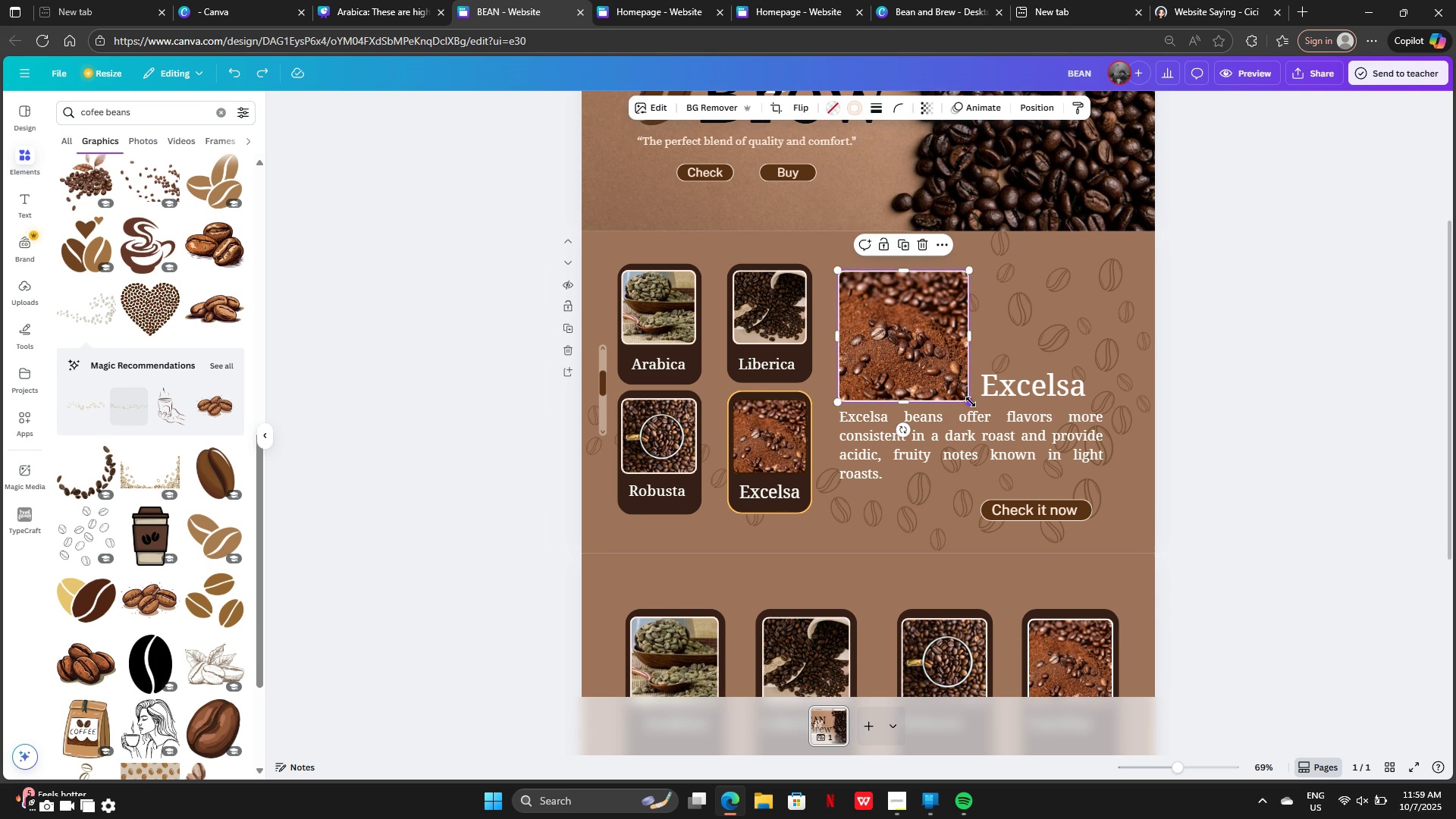 
left_click_drag(start_coordinate=[971, 402], to_coordinate=[1126, 491])
 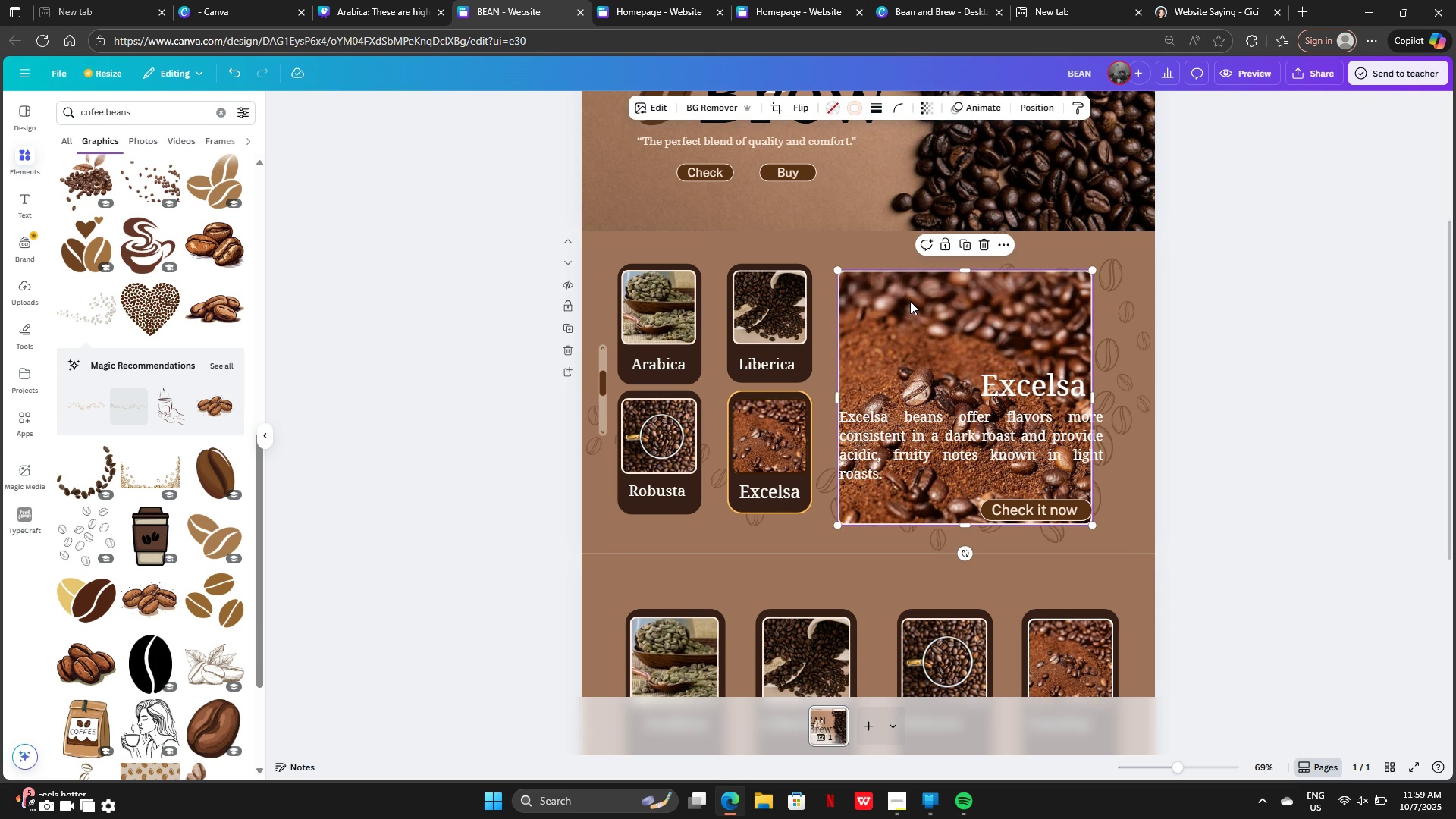 
left_click_drag(start_coordinate=[910, 301], to_coordinate=[923, 294])
 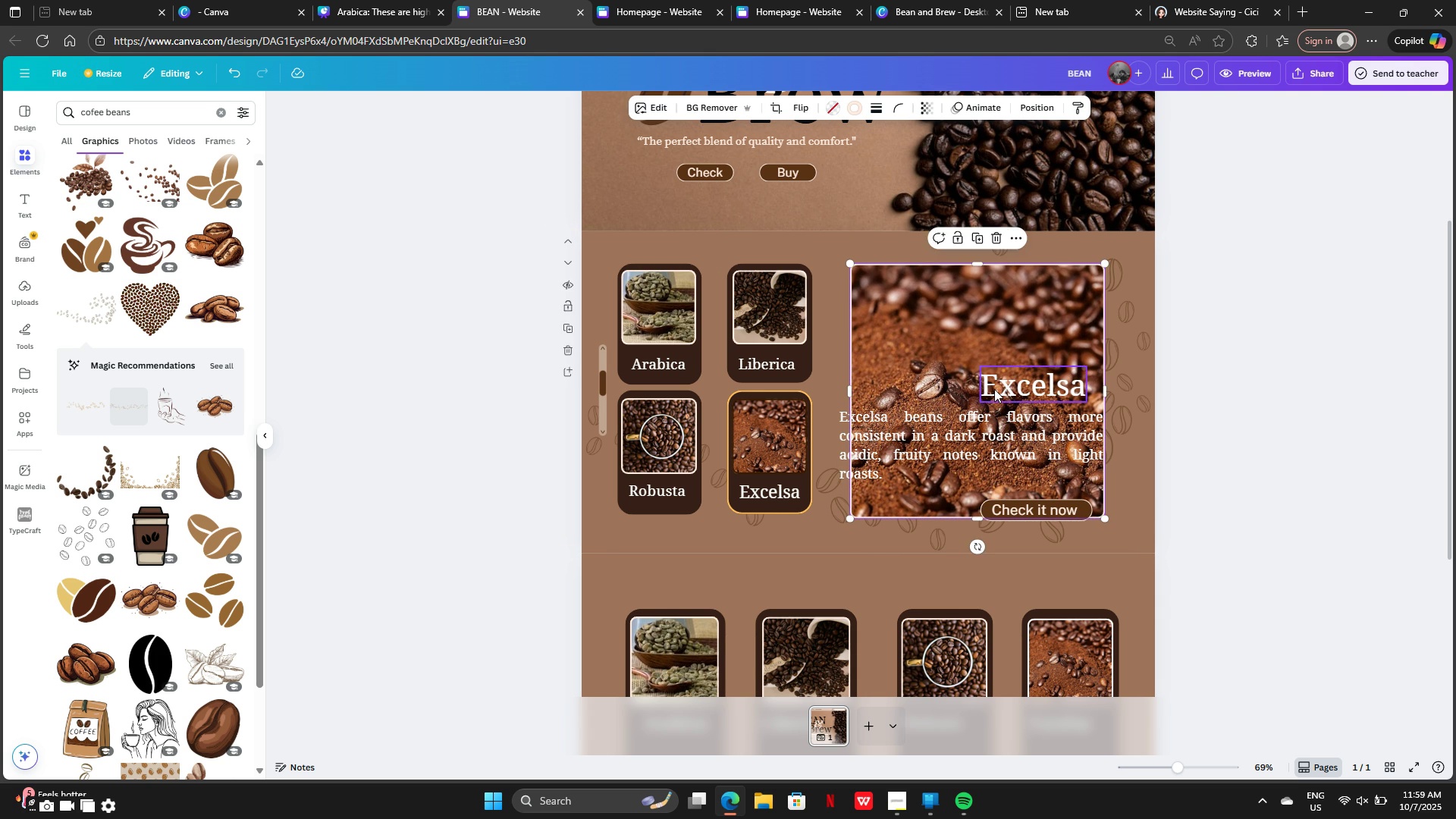 
left_click([994, 389])
 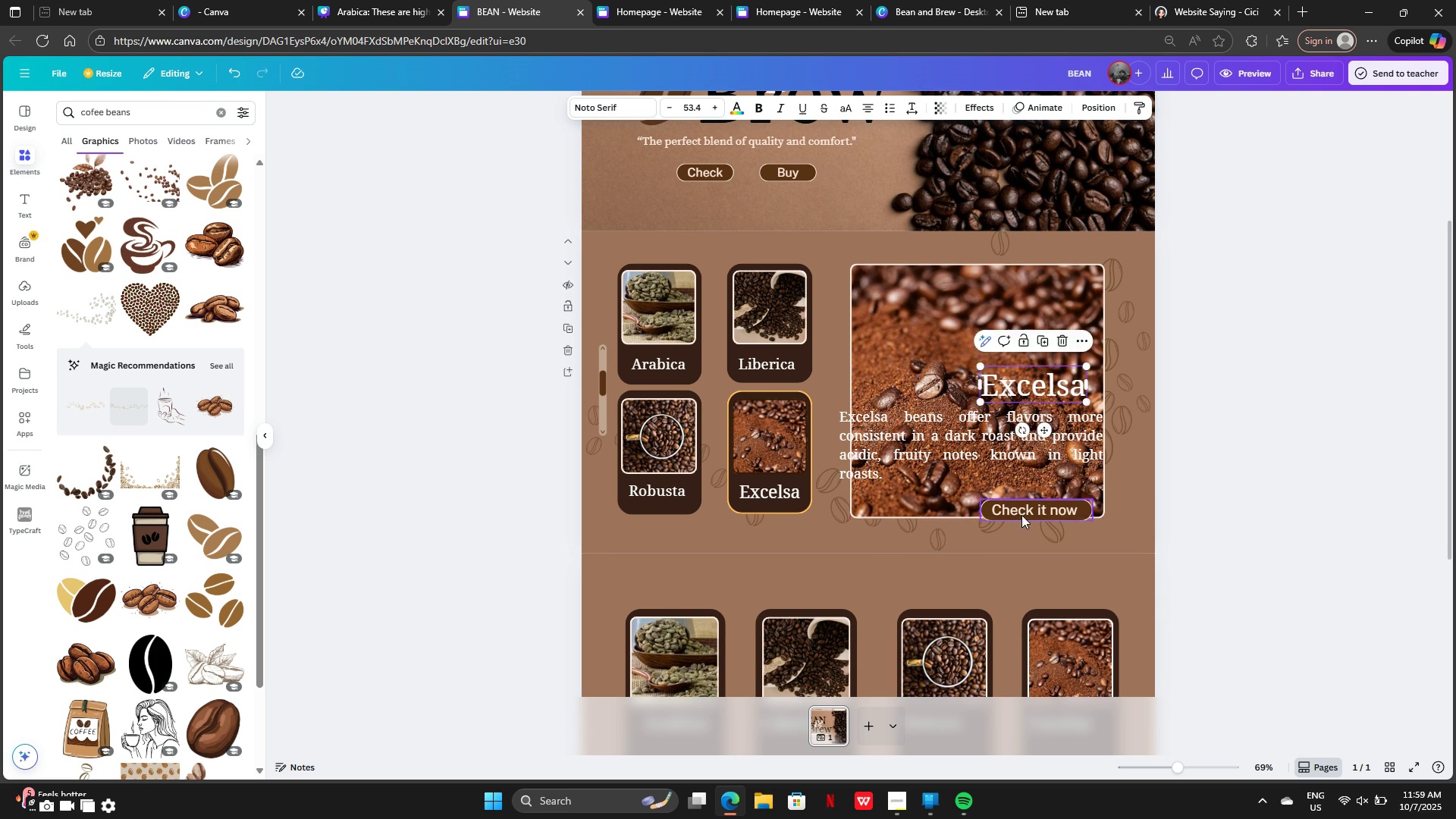 
left_click_drag(start_coordinate=[1021, 515], to_coordinate=[745, 530])
 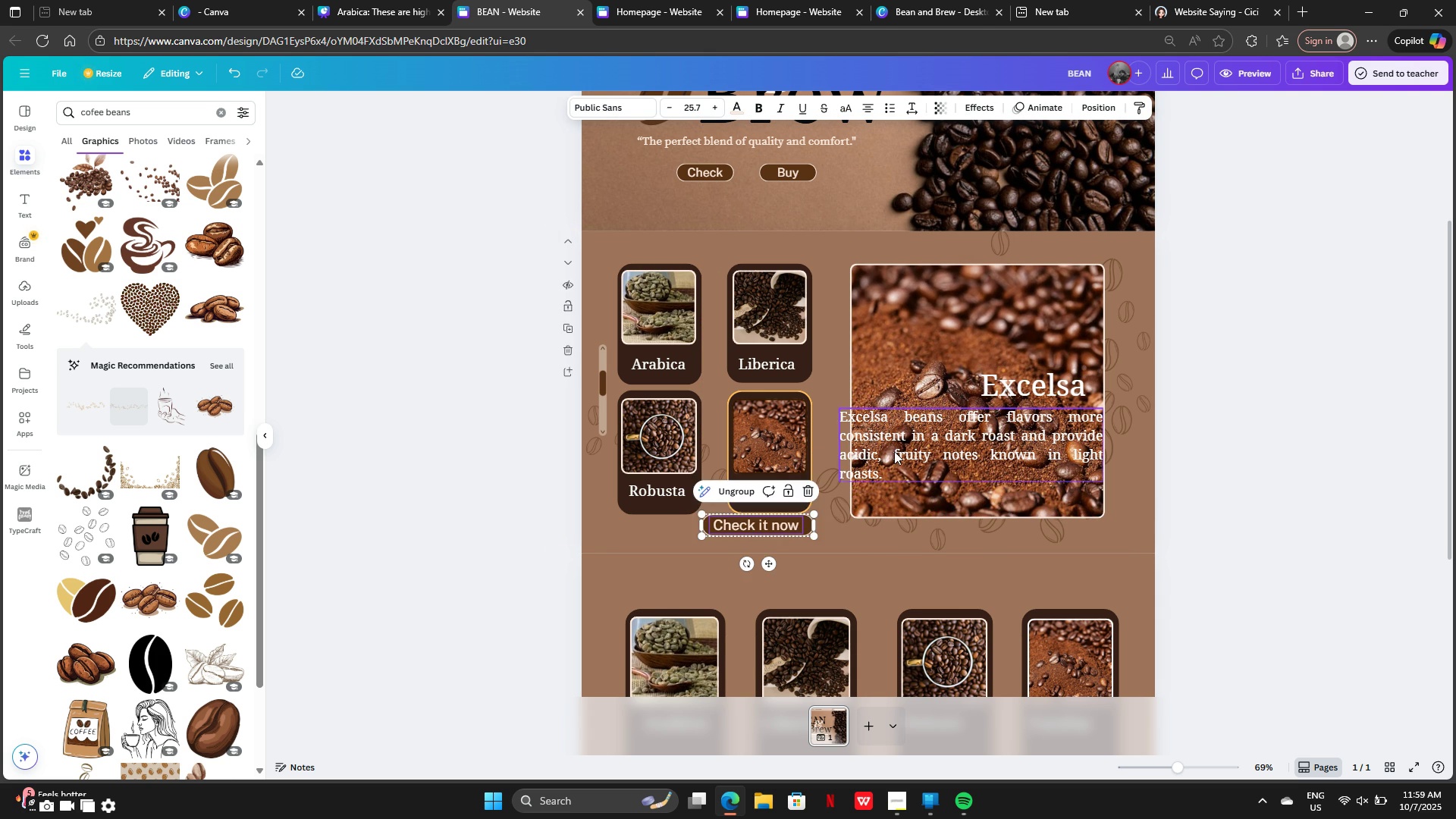 
left_click_drag(start_coordinate=[894, 451], to_coordinate=[915, 479])
 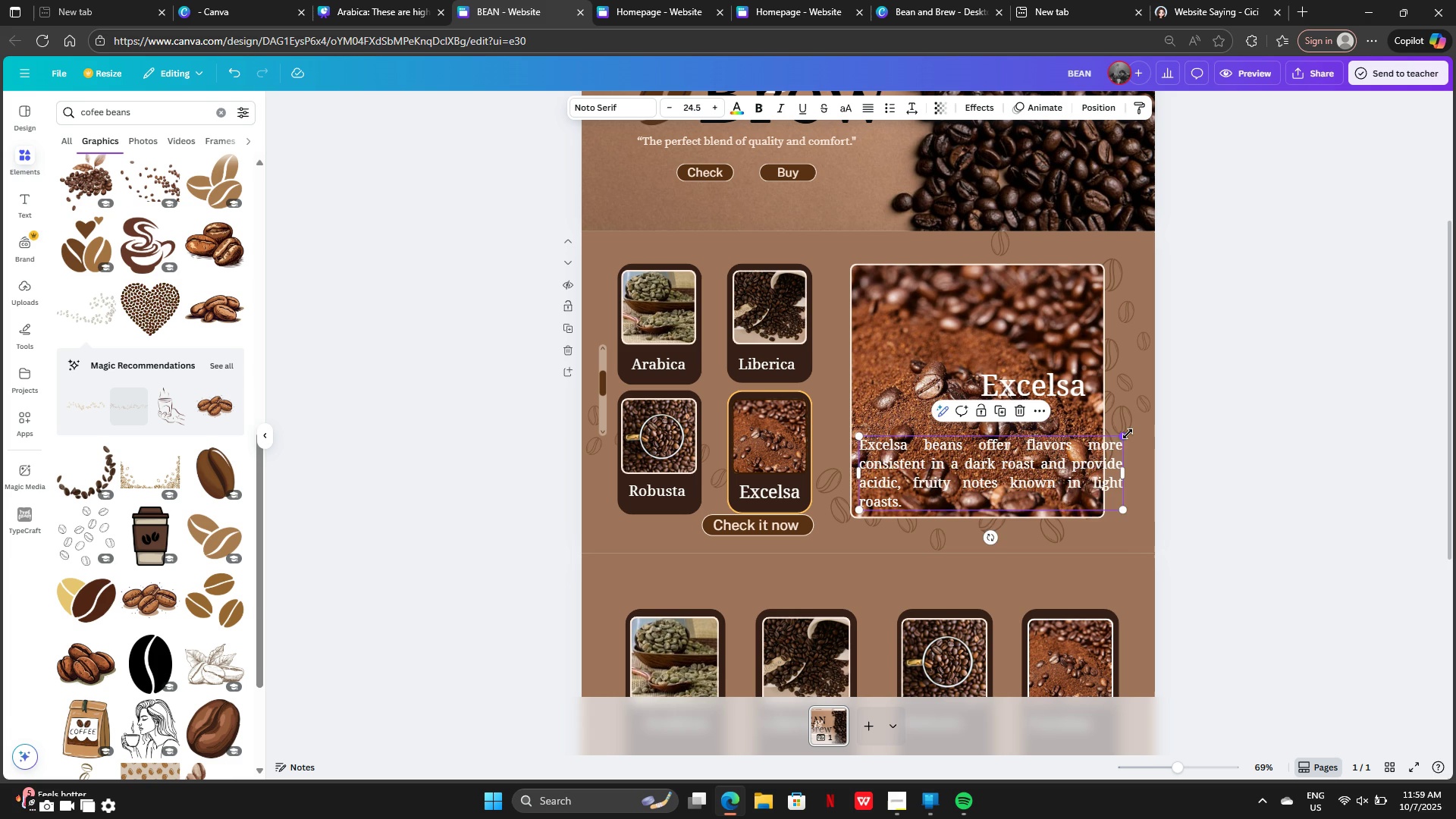 
left_click_drag(start_coordinate=[1127, 434], to_coordinate=[1086, 447])
 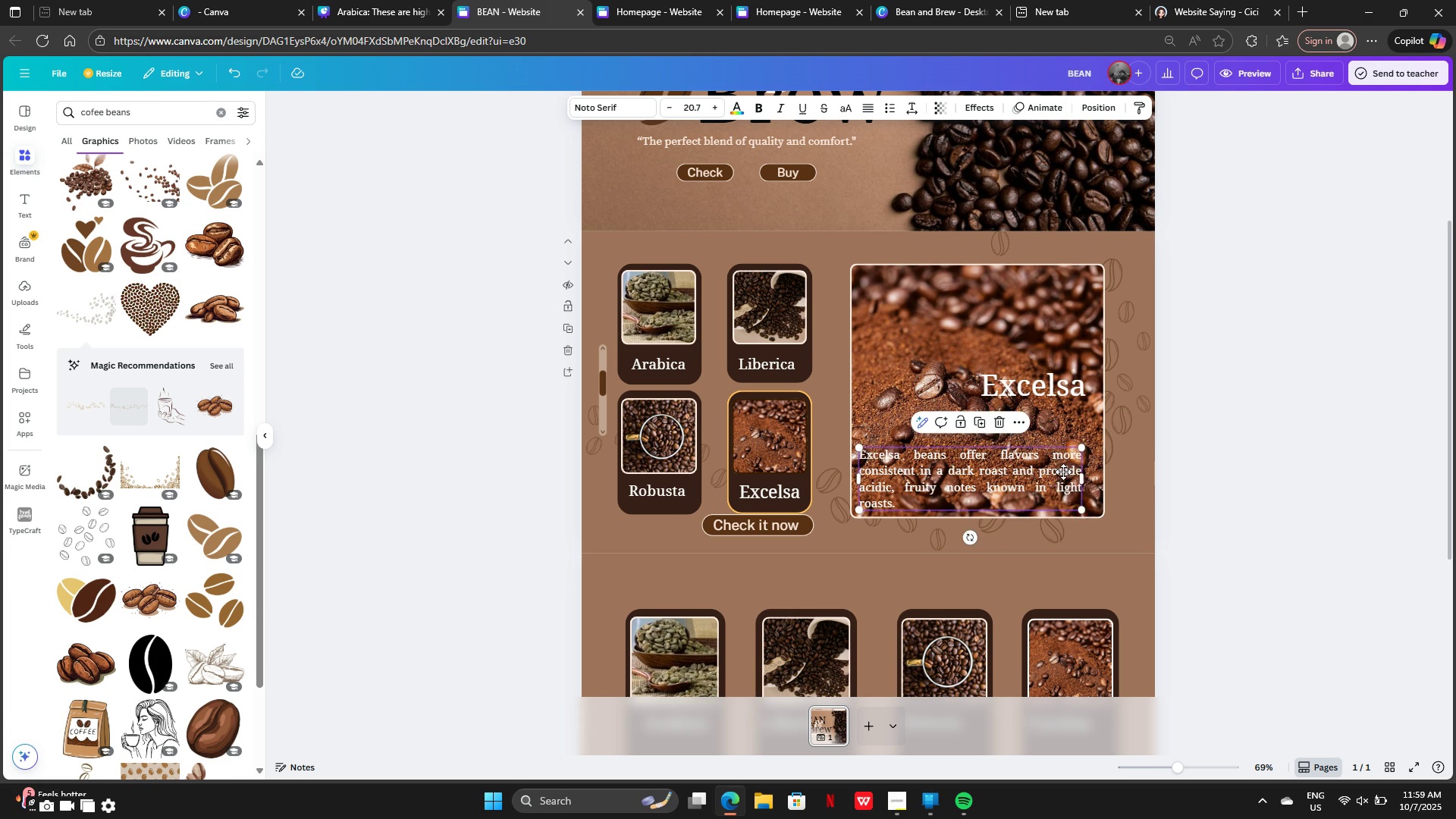 
left_click_drag(start_coordinate=[1055, 472], to_coordinate=[1069, 470])
 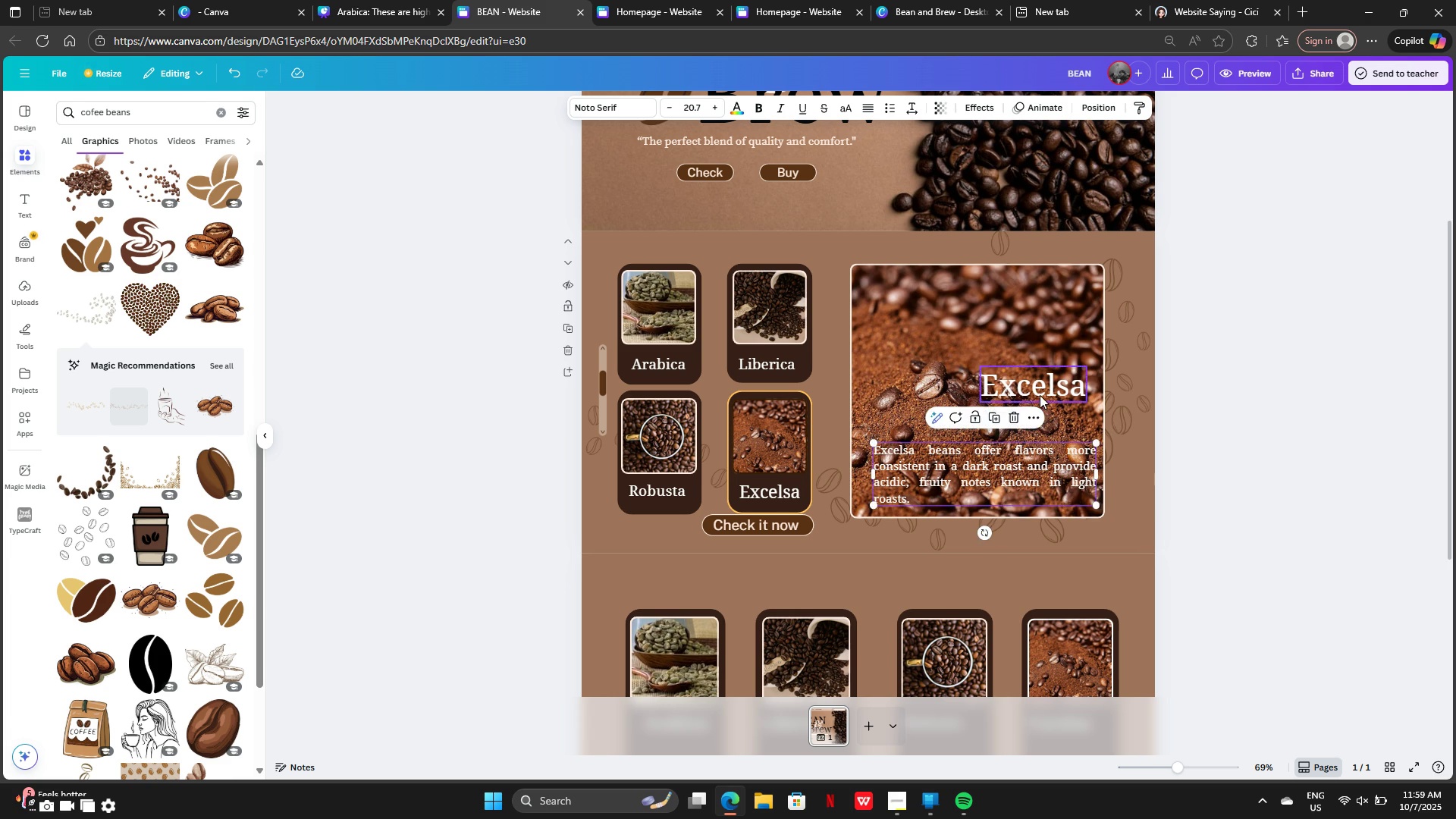 
left_click([1040, 395])
 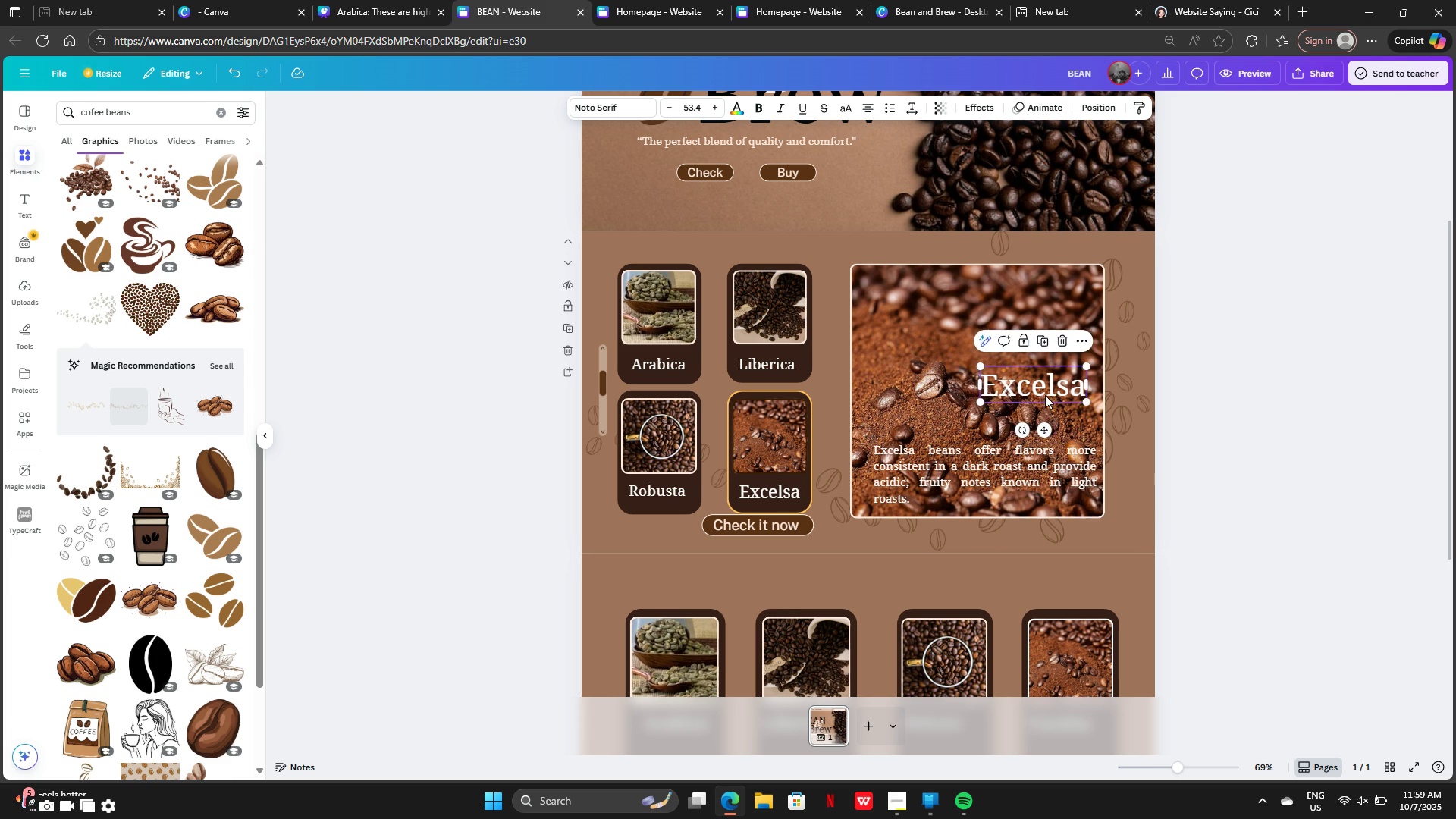 
left_click_drag(start_coordinate=[1040, 392], to_coordinate=[1052, 435])
 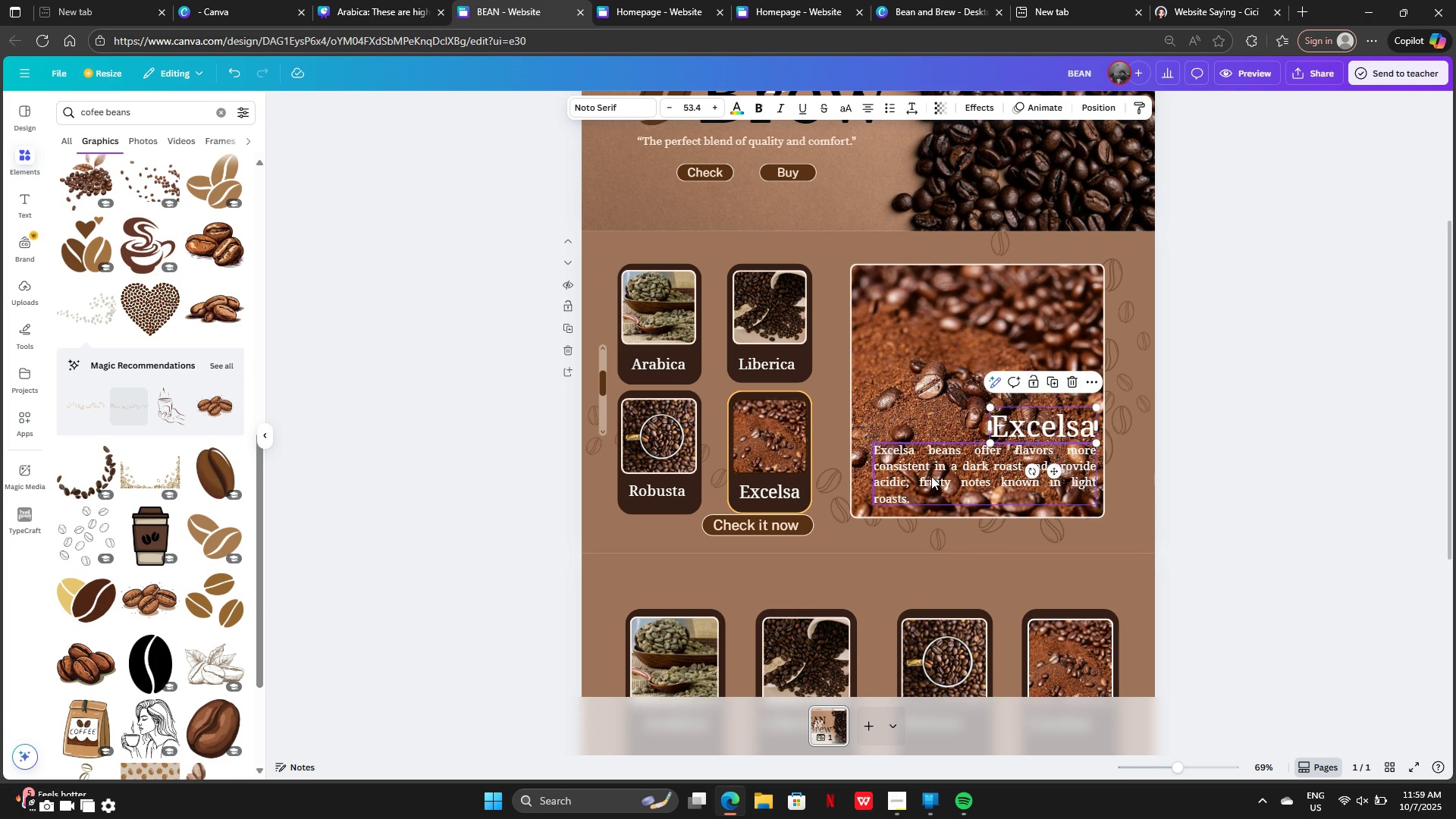 
left_click([931, 476])
 